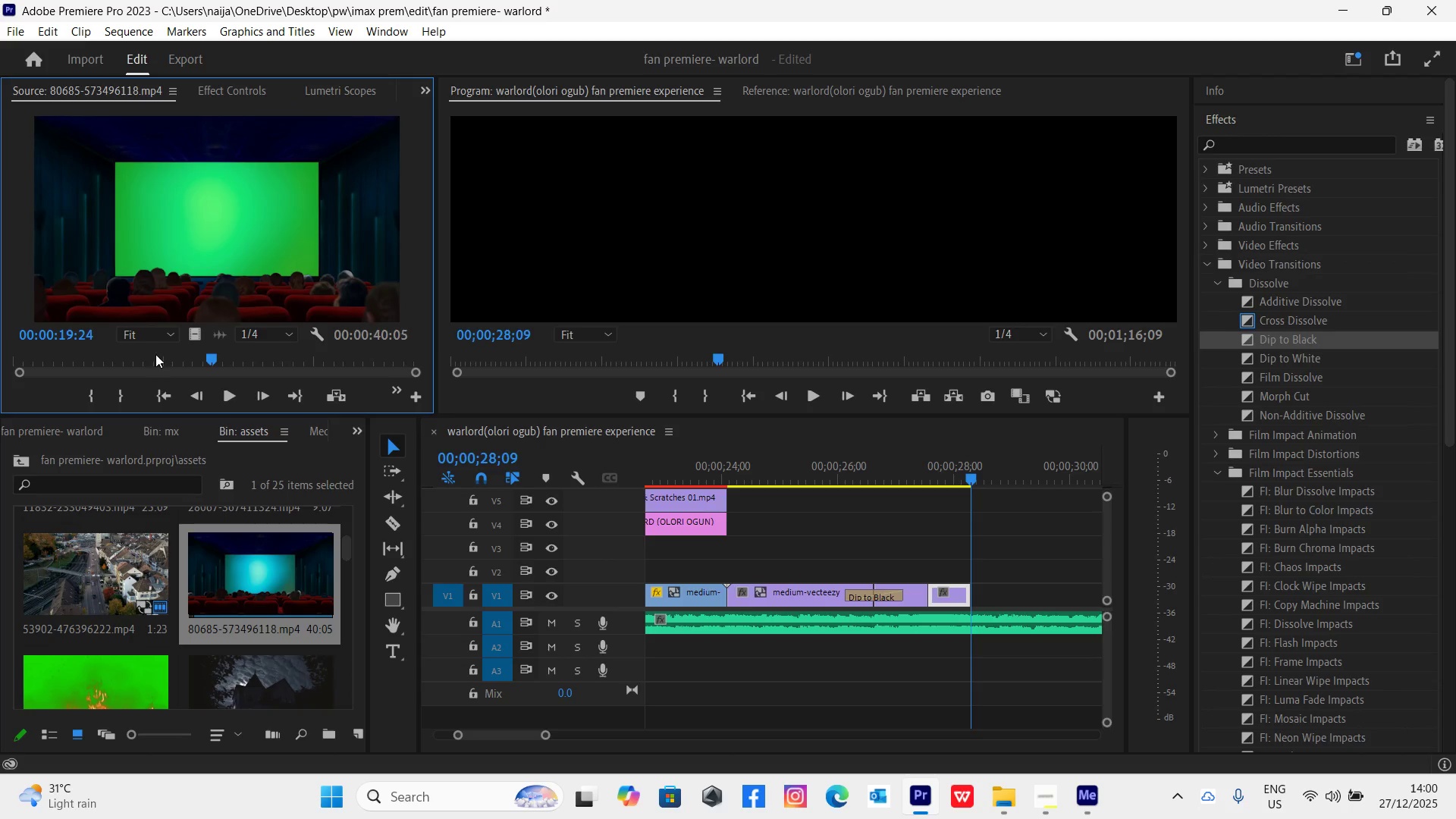 
left_click_drag(start_coordinate=[153, 358], to_coordinate=[262, 415])
 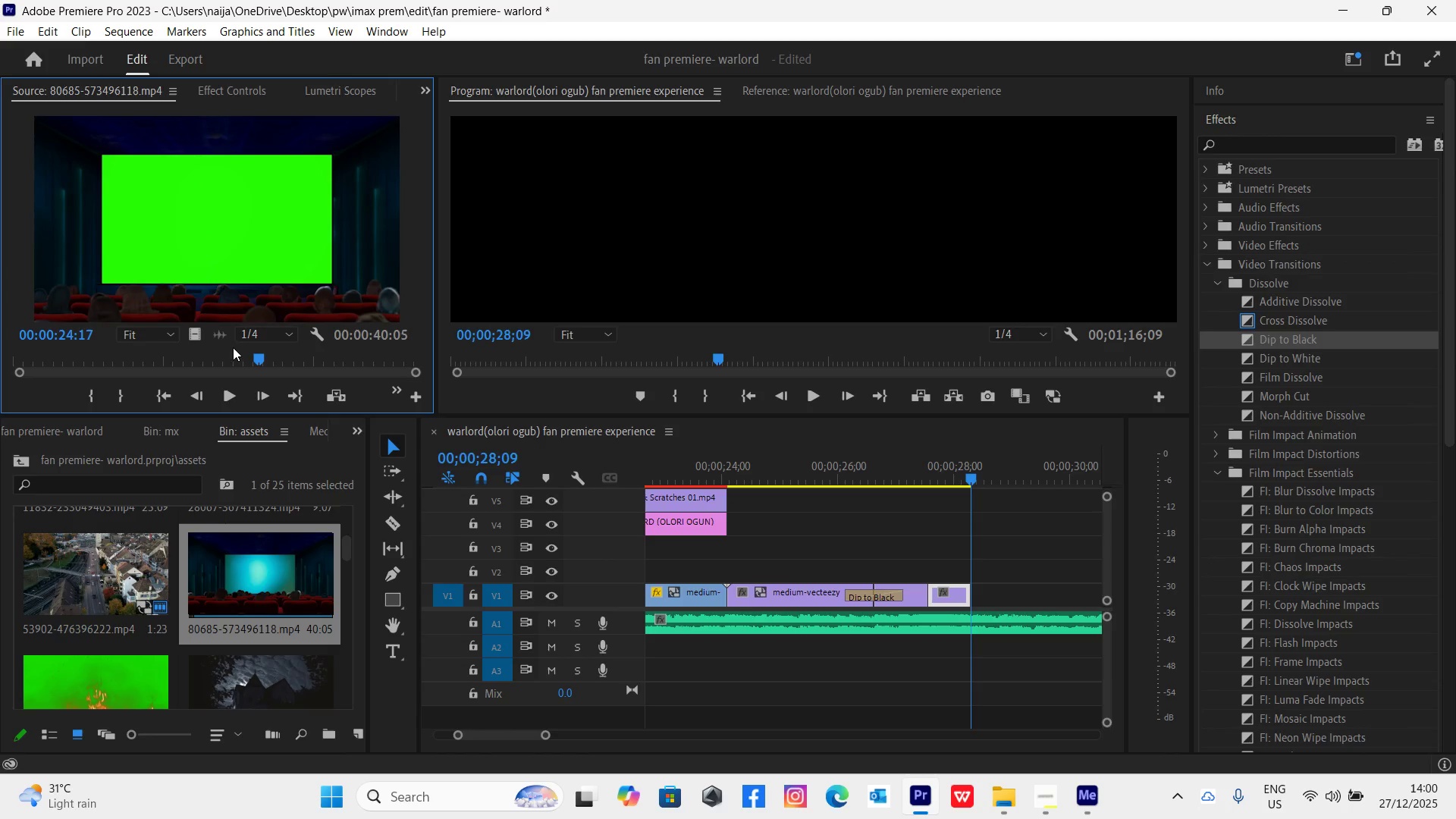 
left_click_drag(start_coordinate=[259, 360], to_coordinate=[165, 388])
 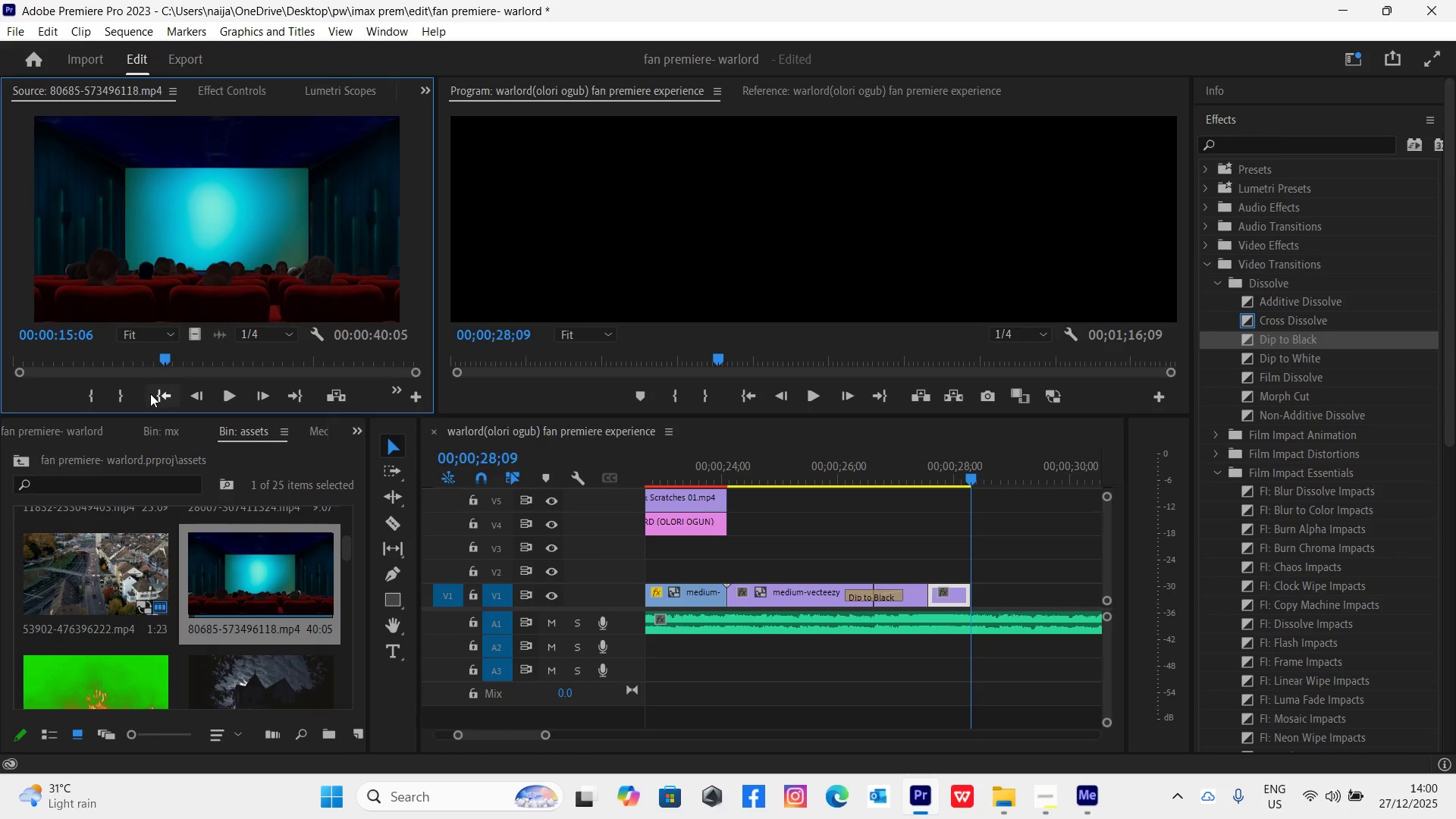 
key(I)
 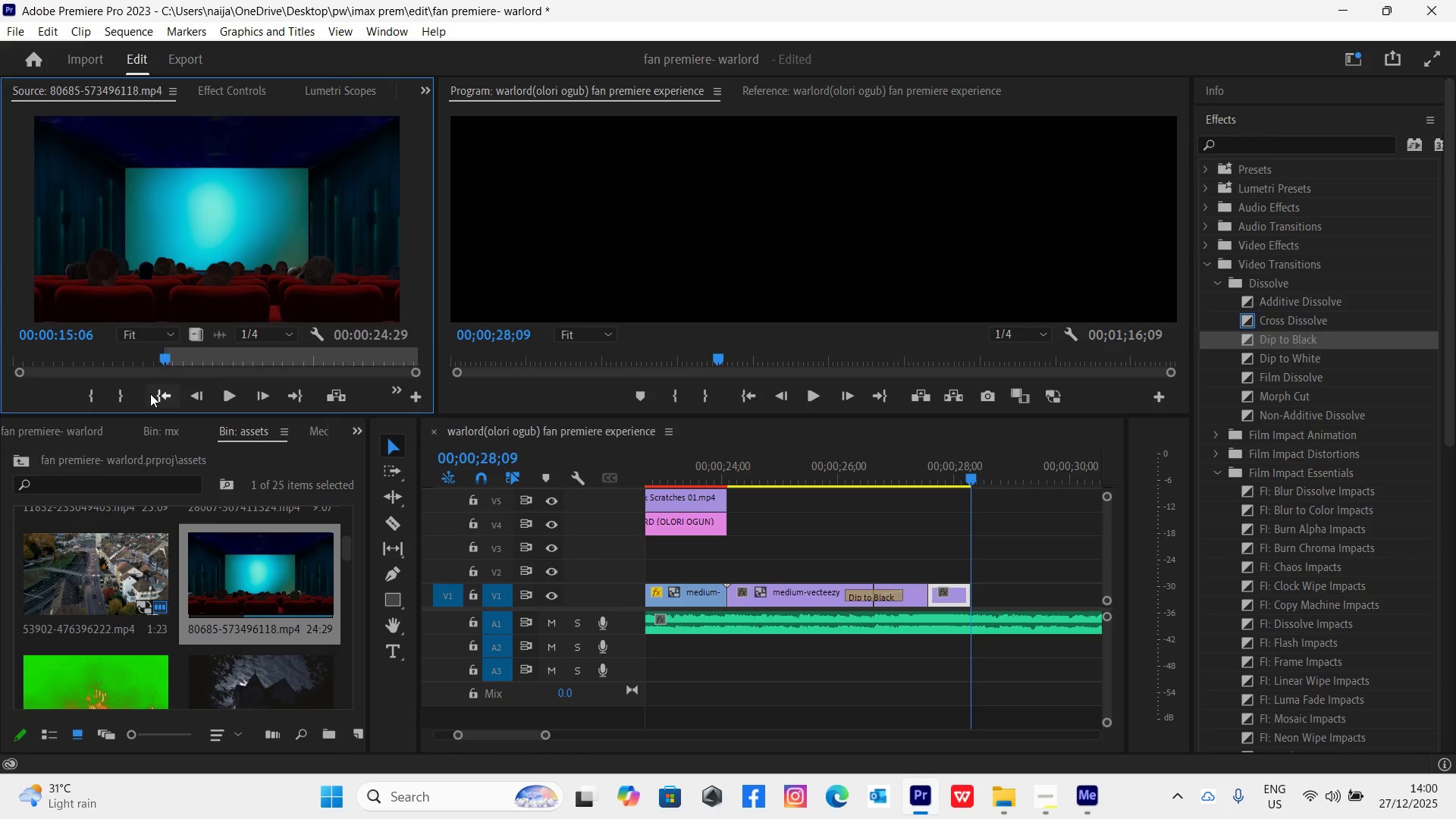 
key(Space)
 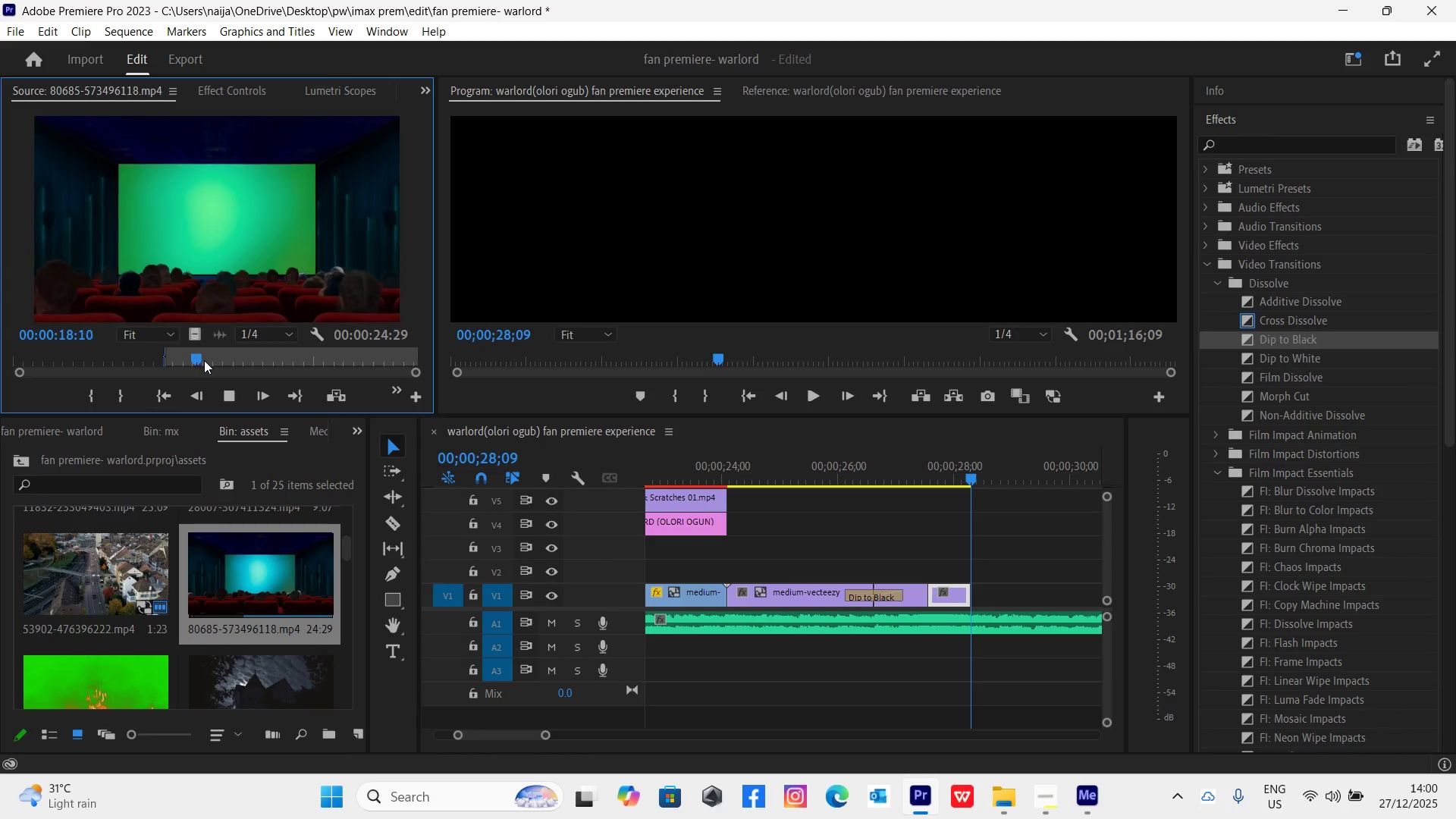 
key(Space)
 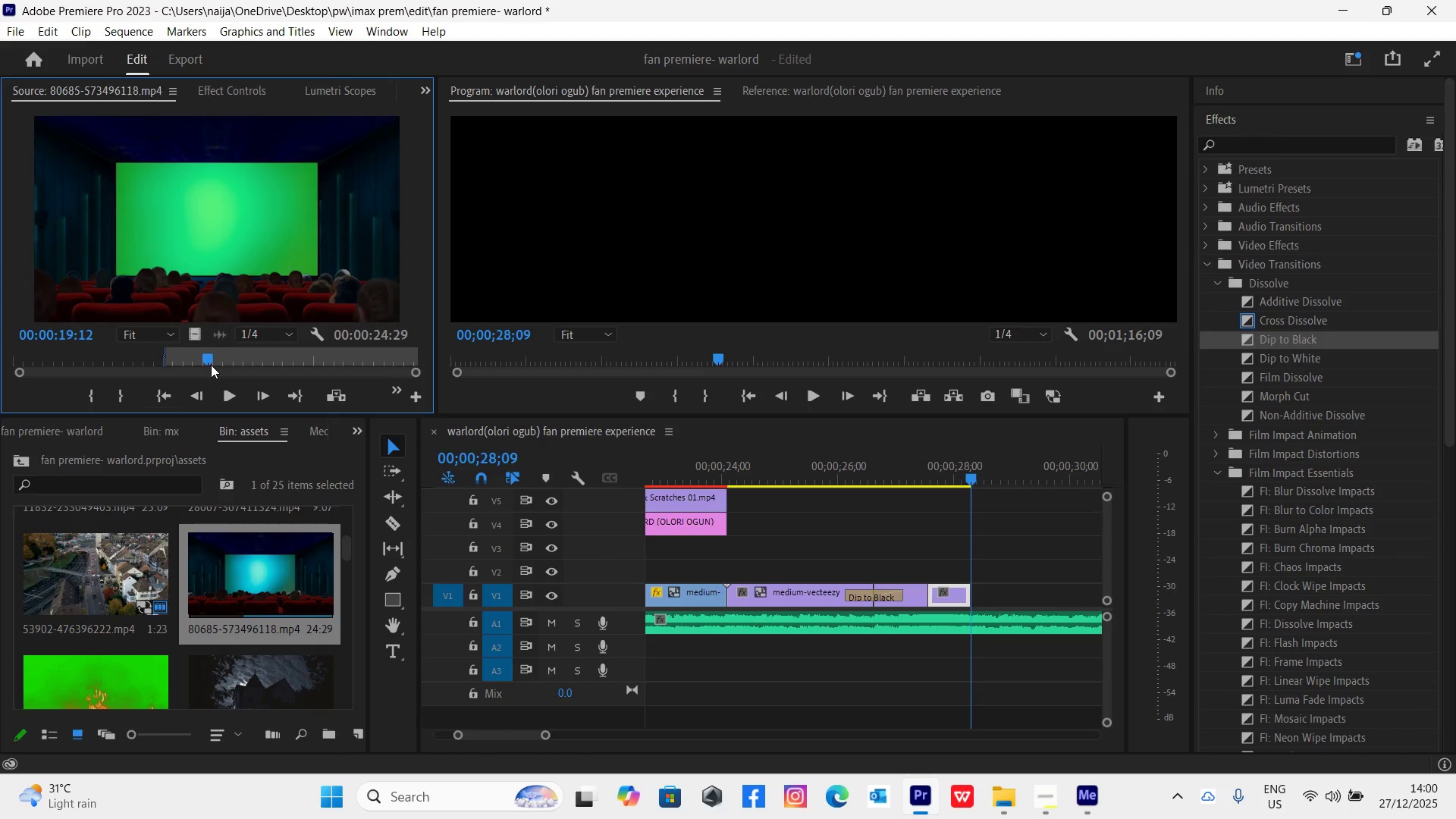 
key(O)
 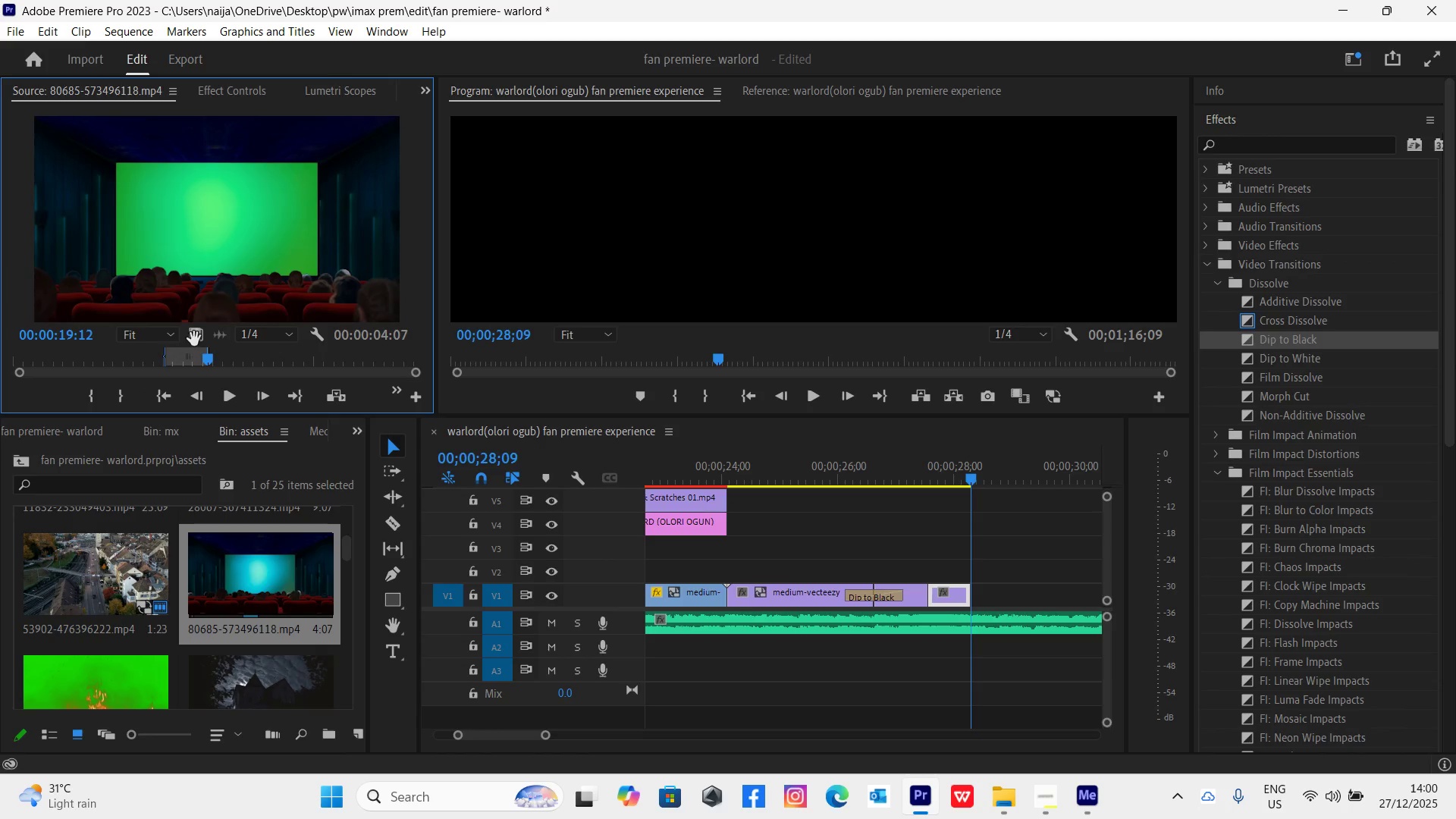 
left_click_drag(start_coordinate=[194, 337], to_coordinate=[970, 572])
 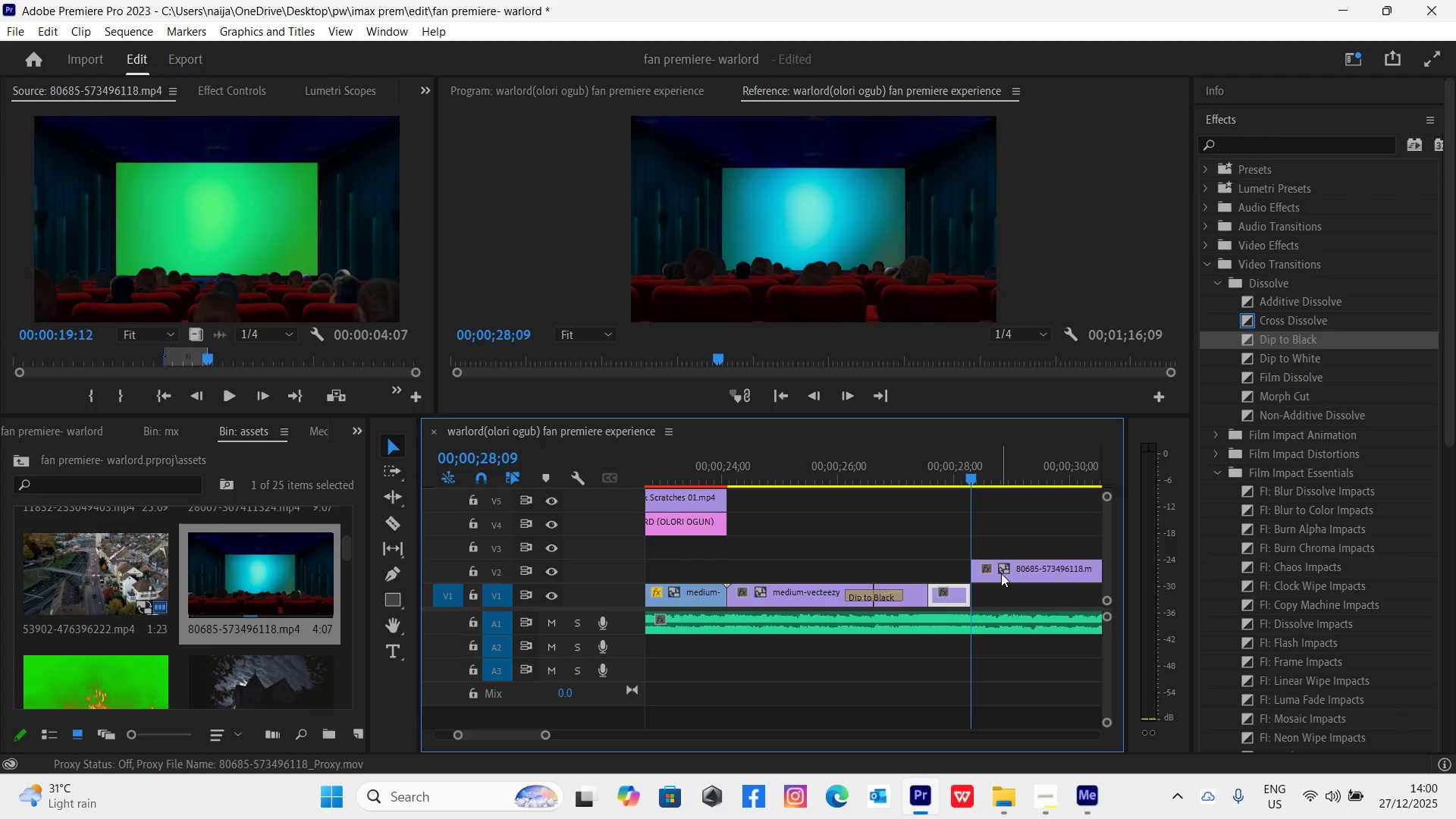 
left_click([1001, 574])
 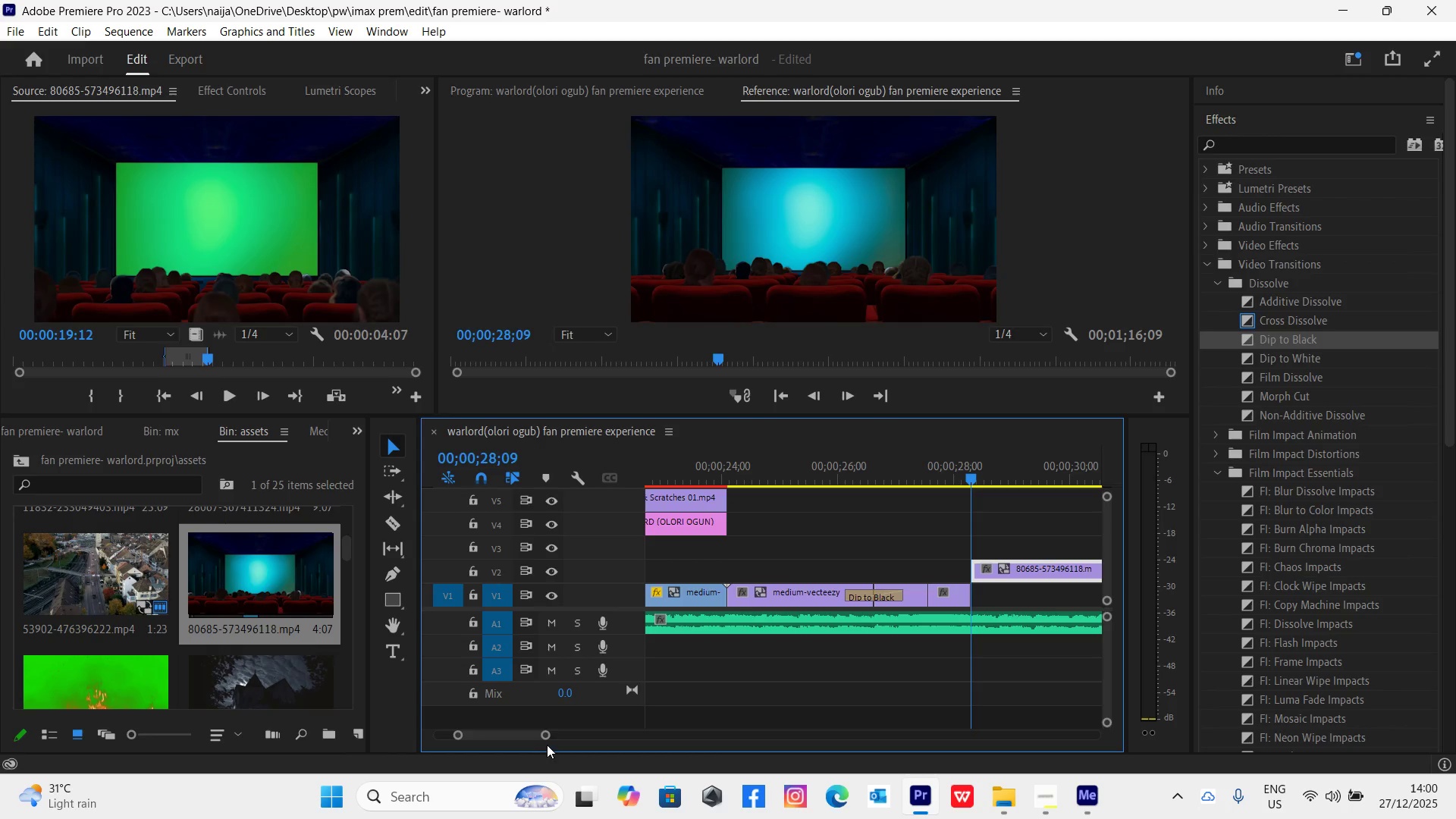 
left_click_drag(start_coordinate=[547, 736], to_coordinate=[564, 743])
 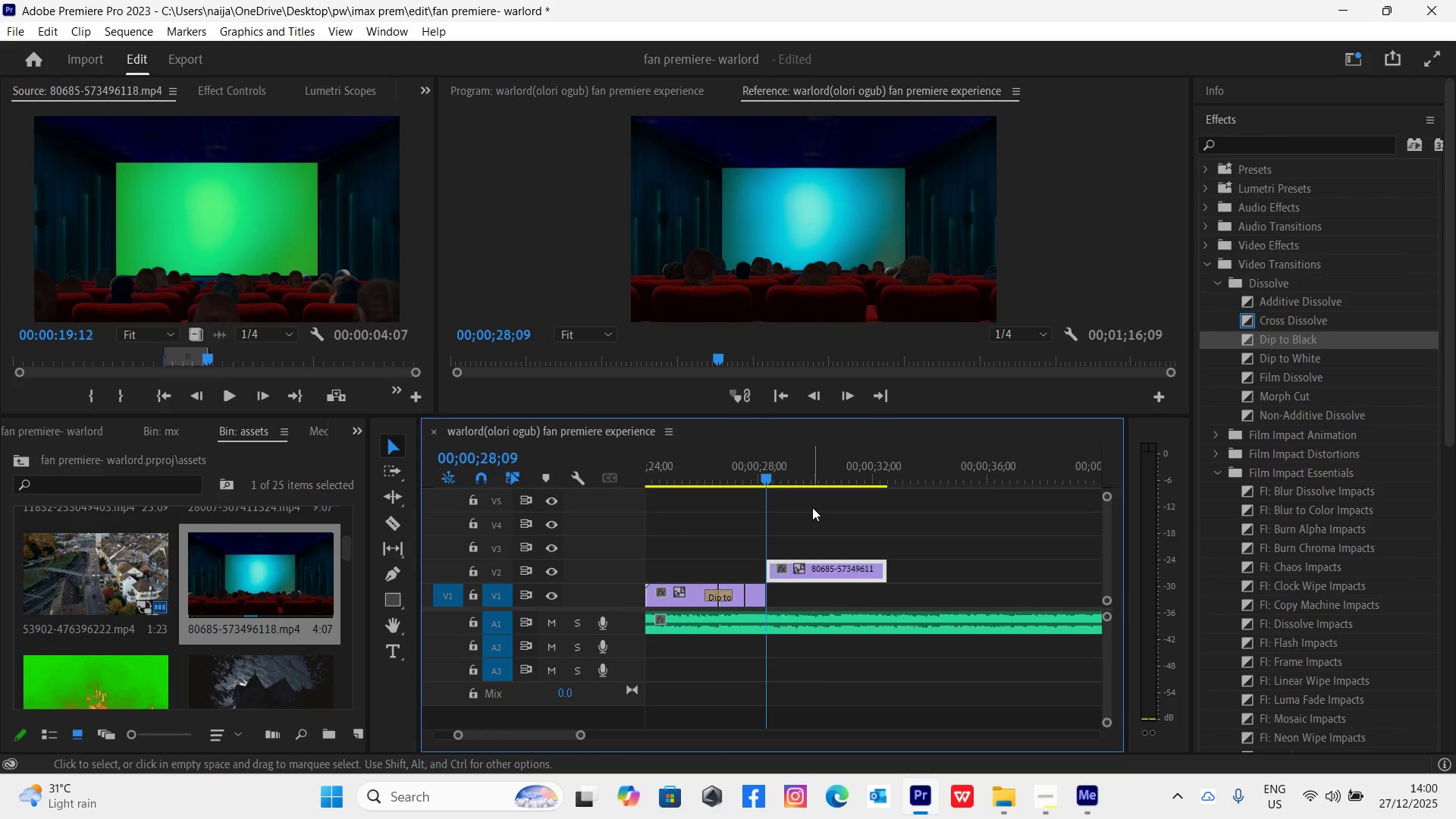 
wait(9.91)
 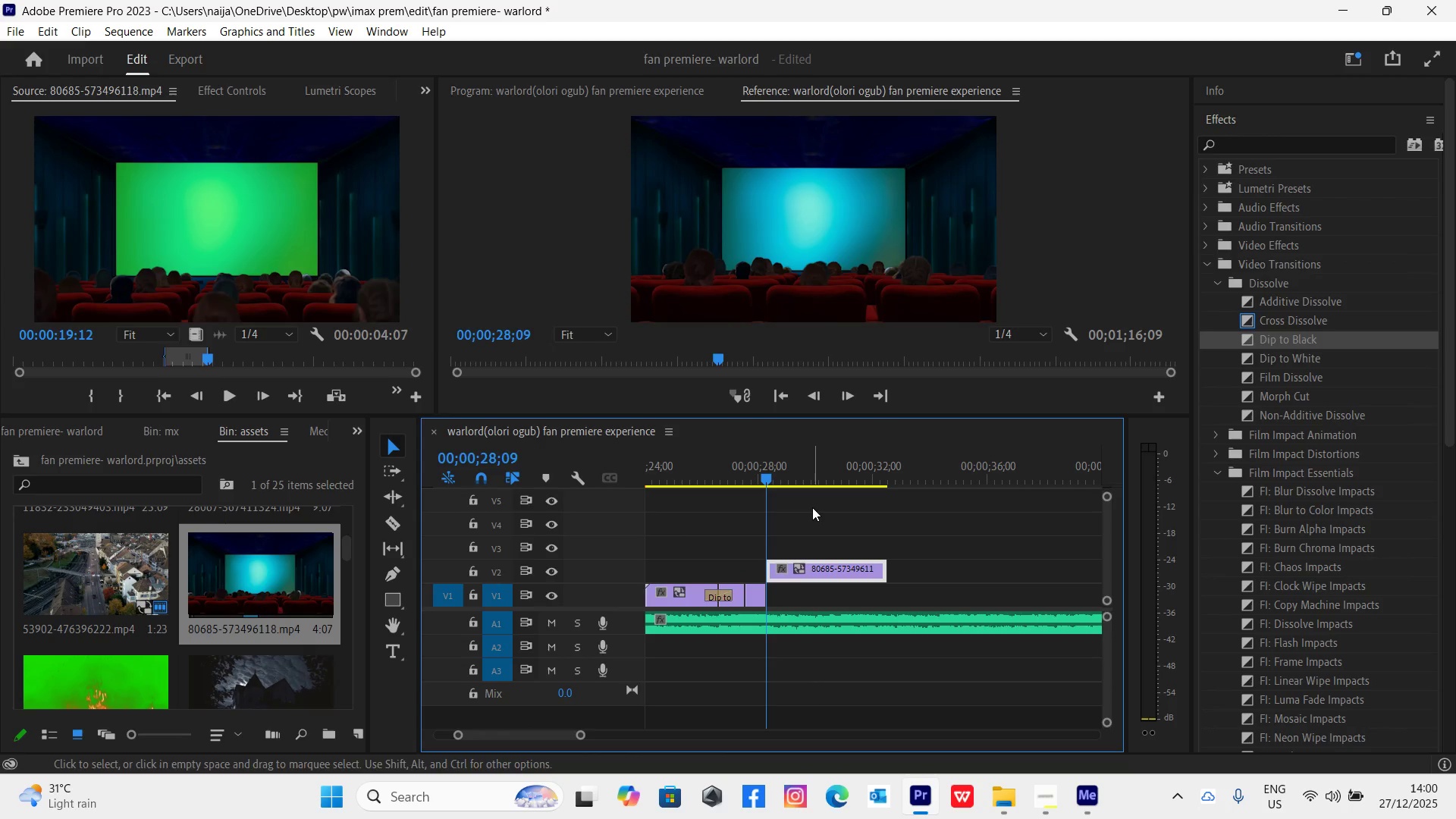 
left_click([857, 479])
 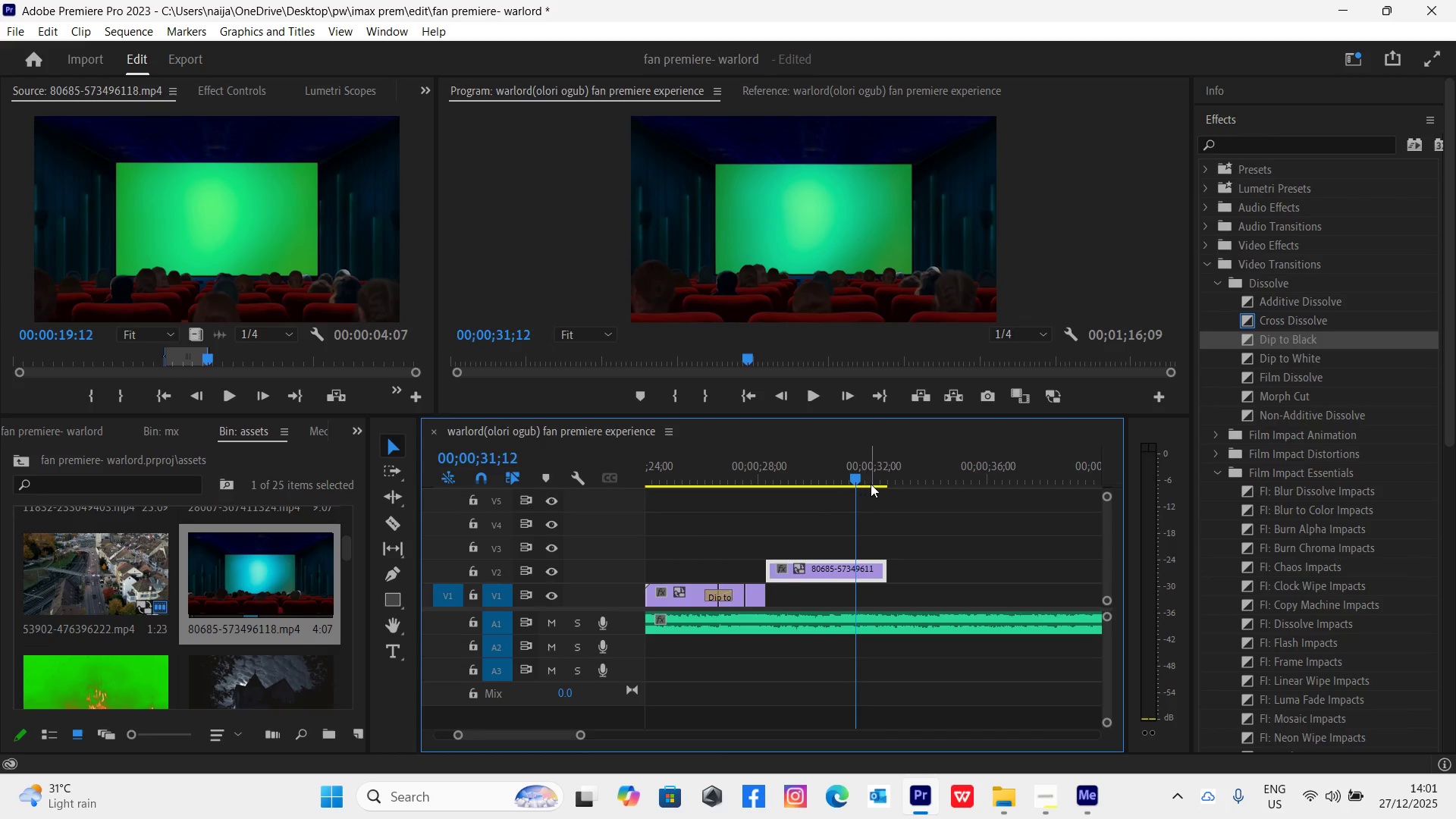 
left_click([868, 481])
 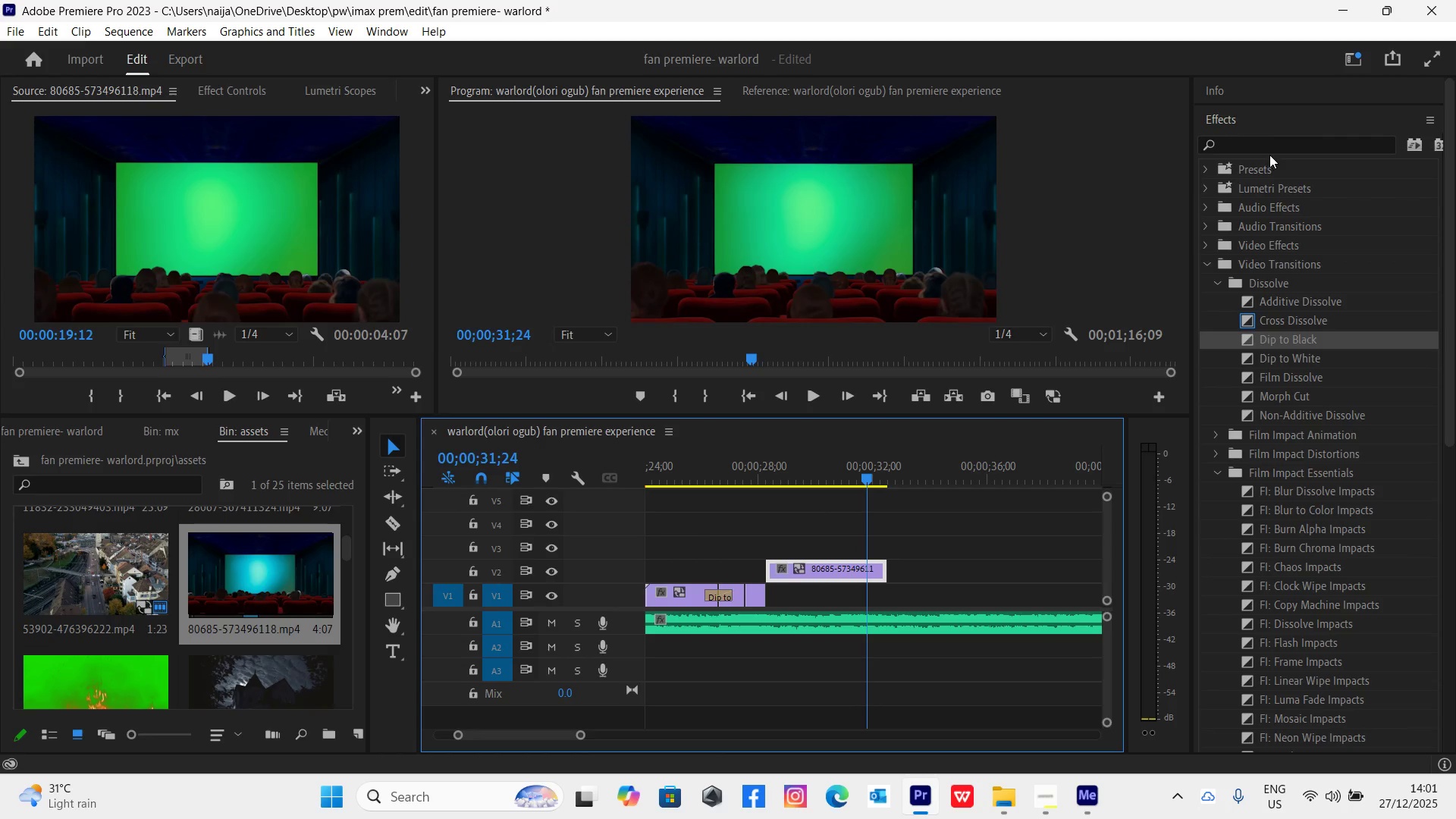 
left_click([1274, 147])
 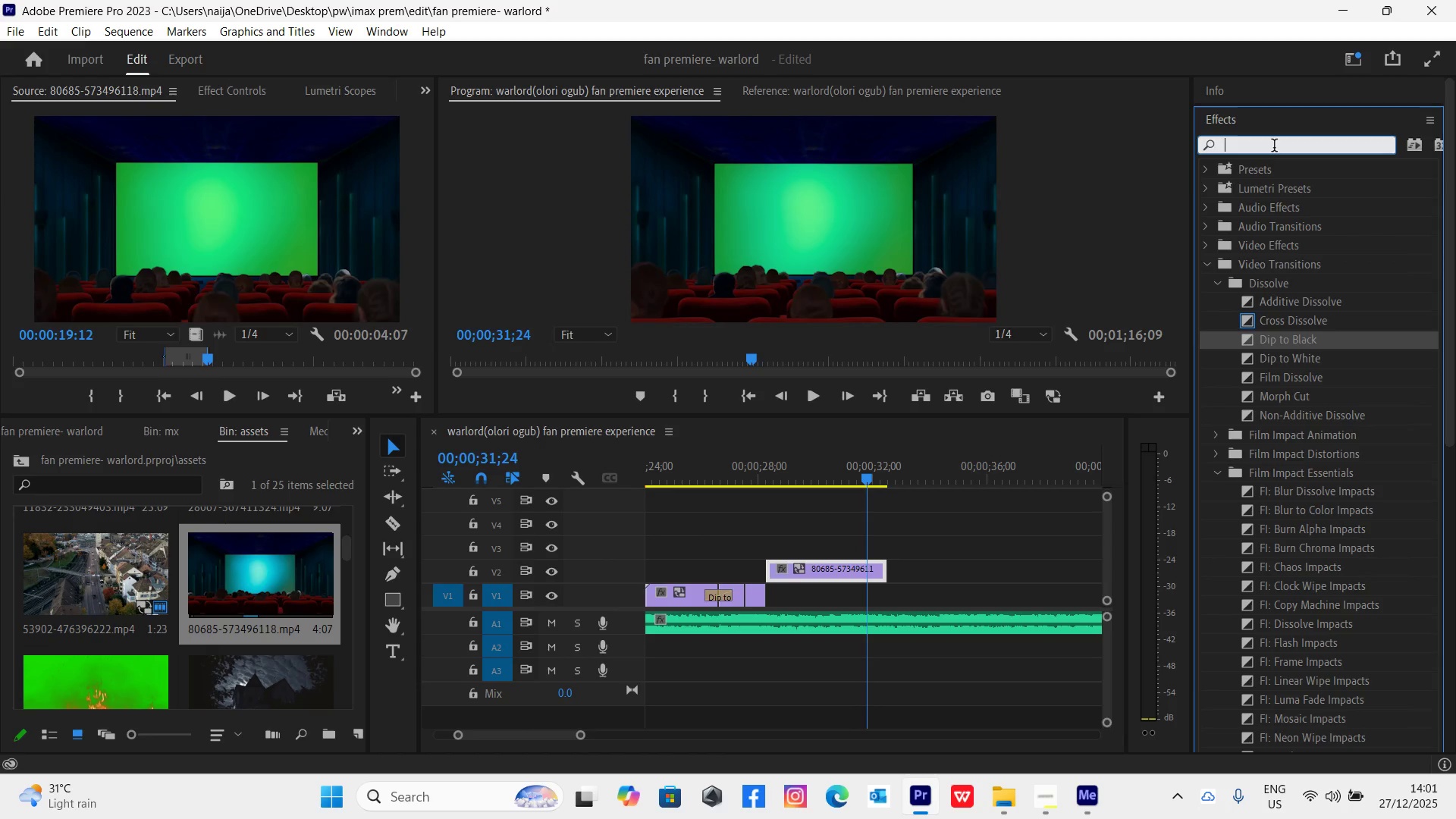 
type(ultra)
 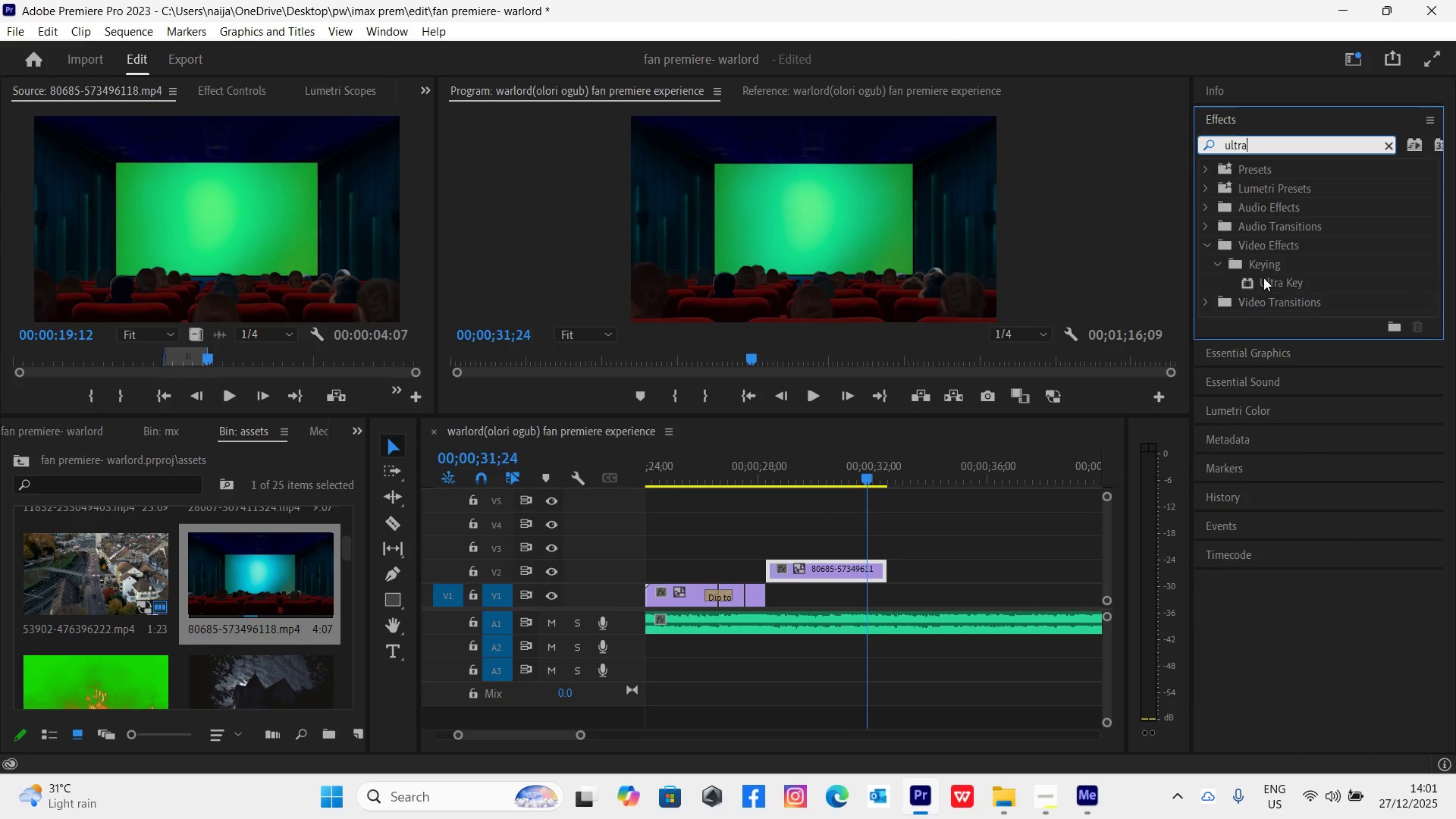 
left_click_drag(start_coordinate=[1263, 278], to_coordinate=[833, 577])
 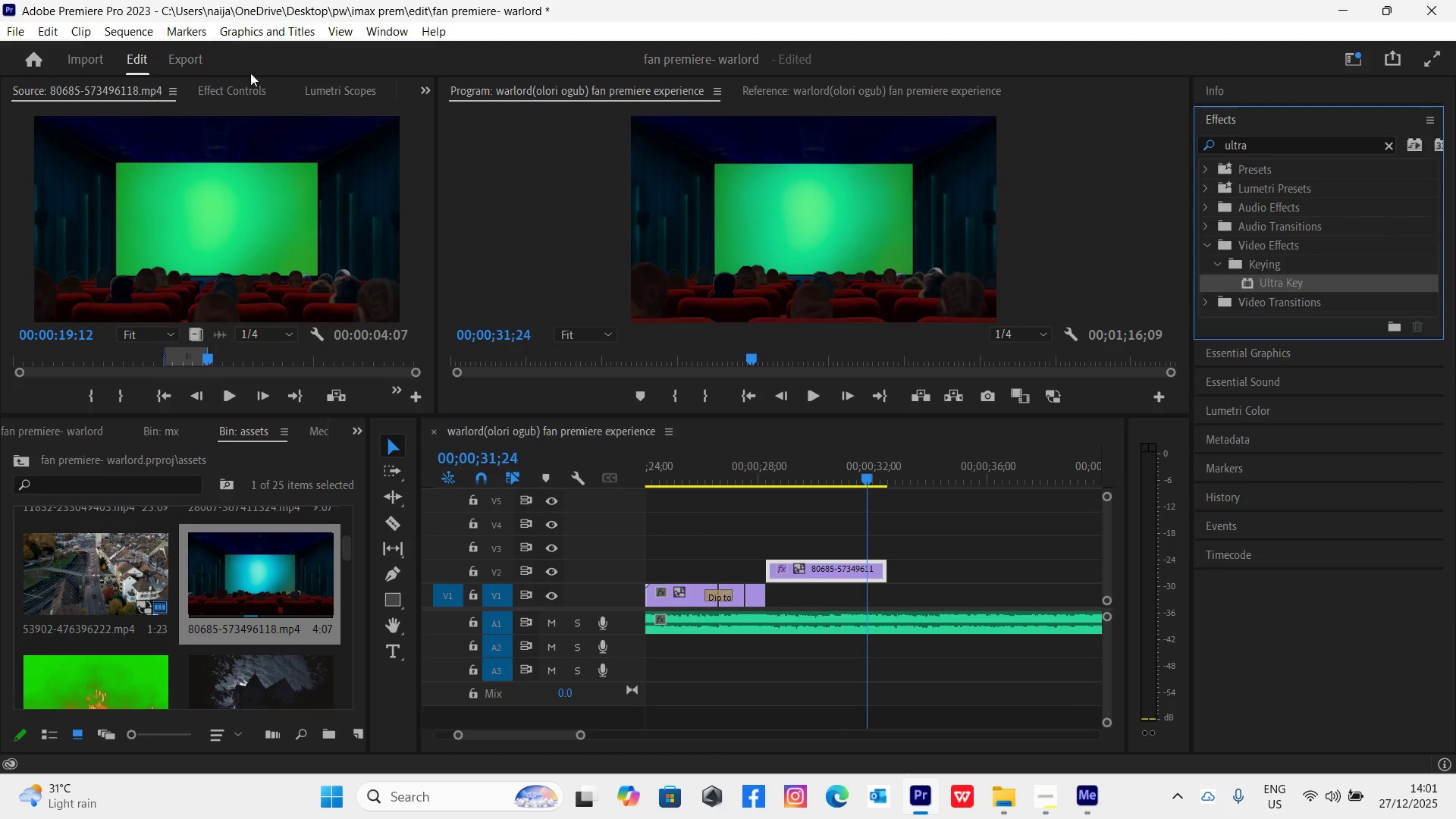 
left_click([239, 87])
 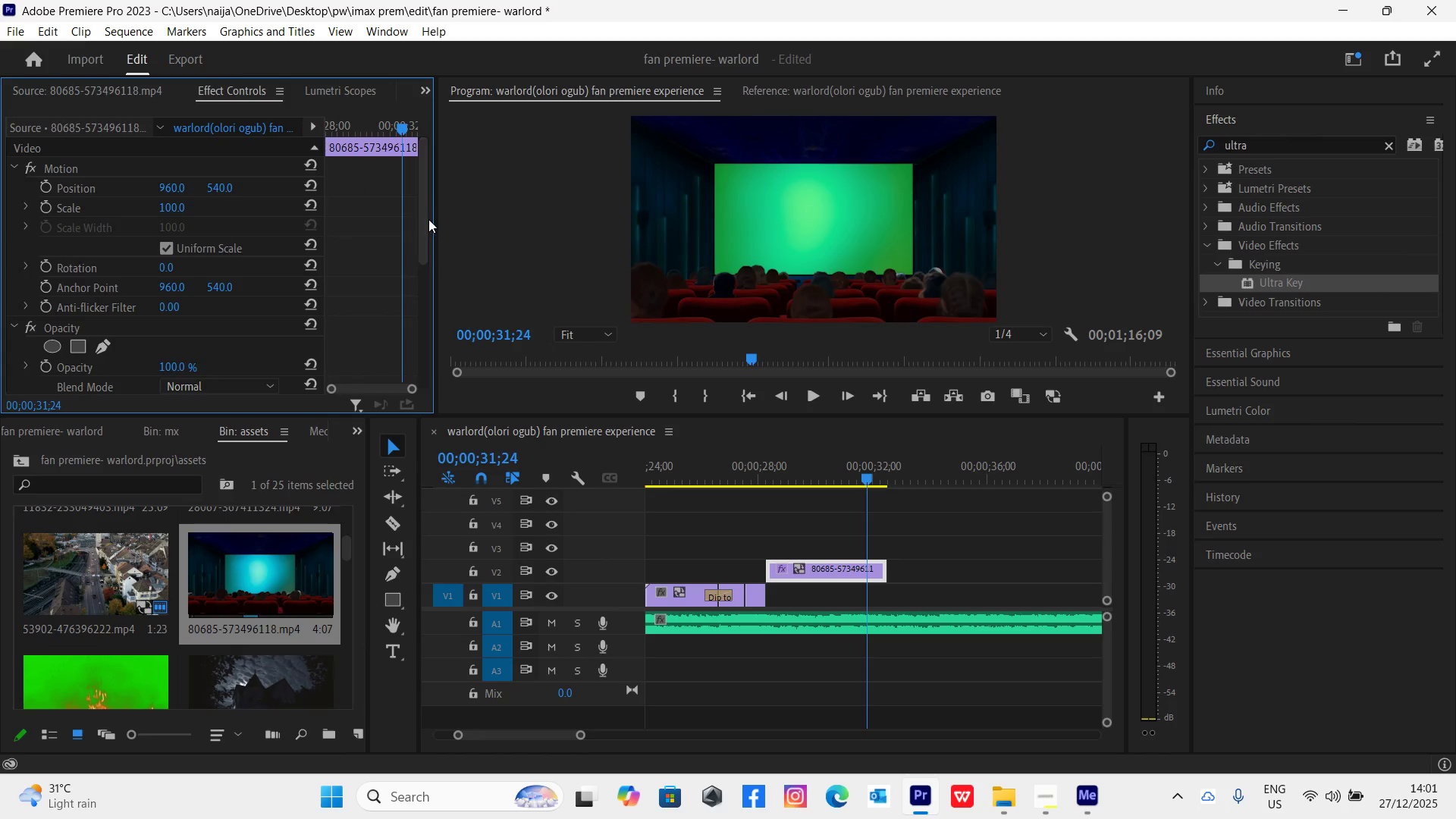 
left_click_drag(start_coordinate=[428, 223], to_coordinate=[406, 331])
 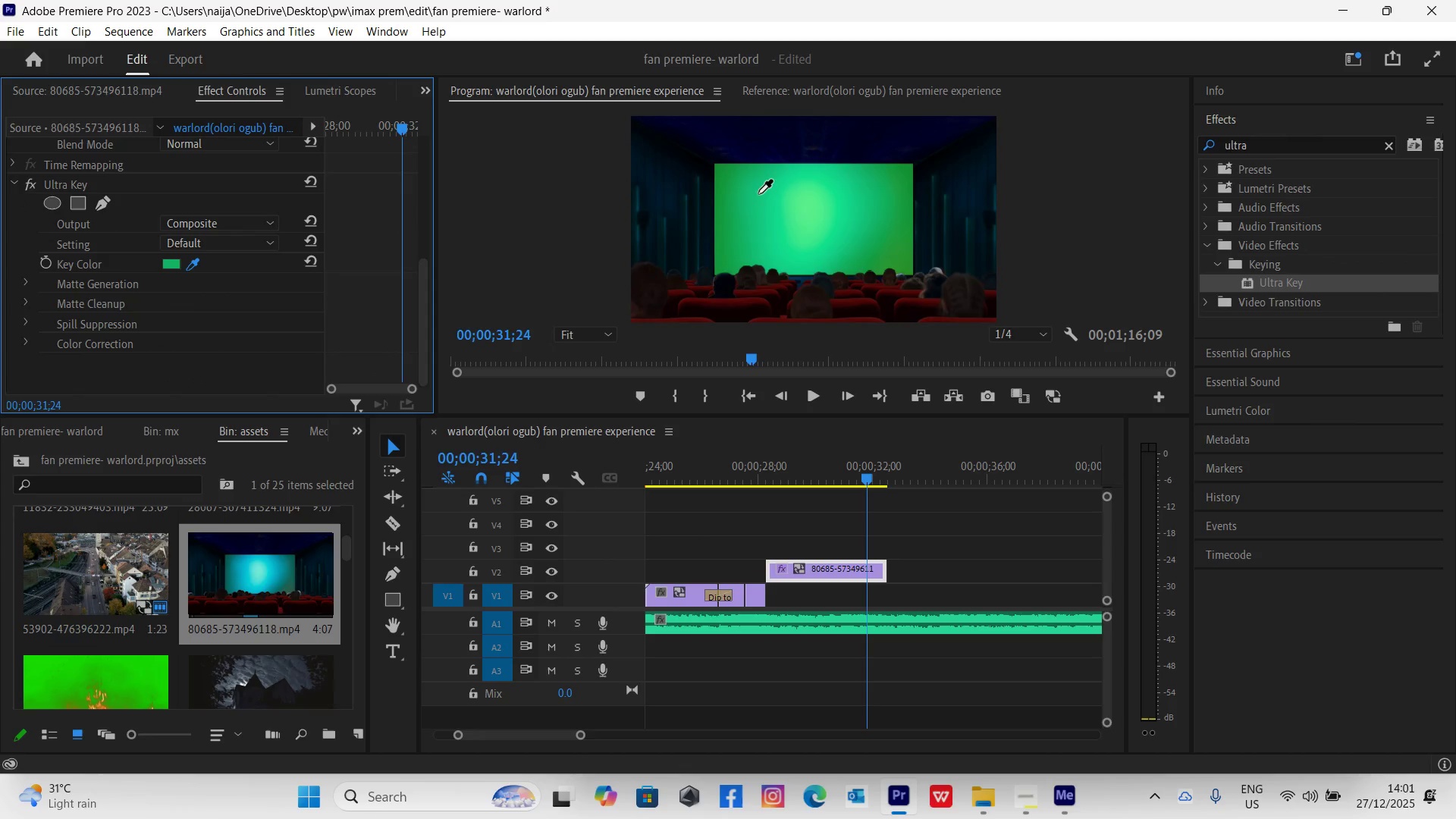 
left_click([868, 242])
 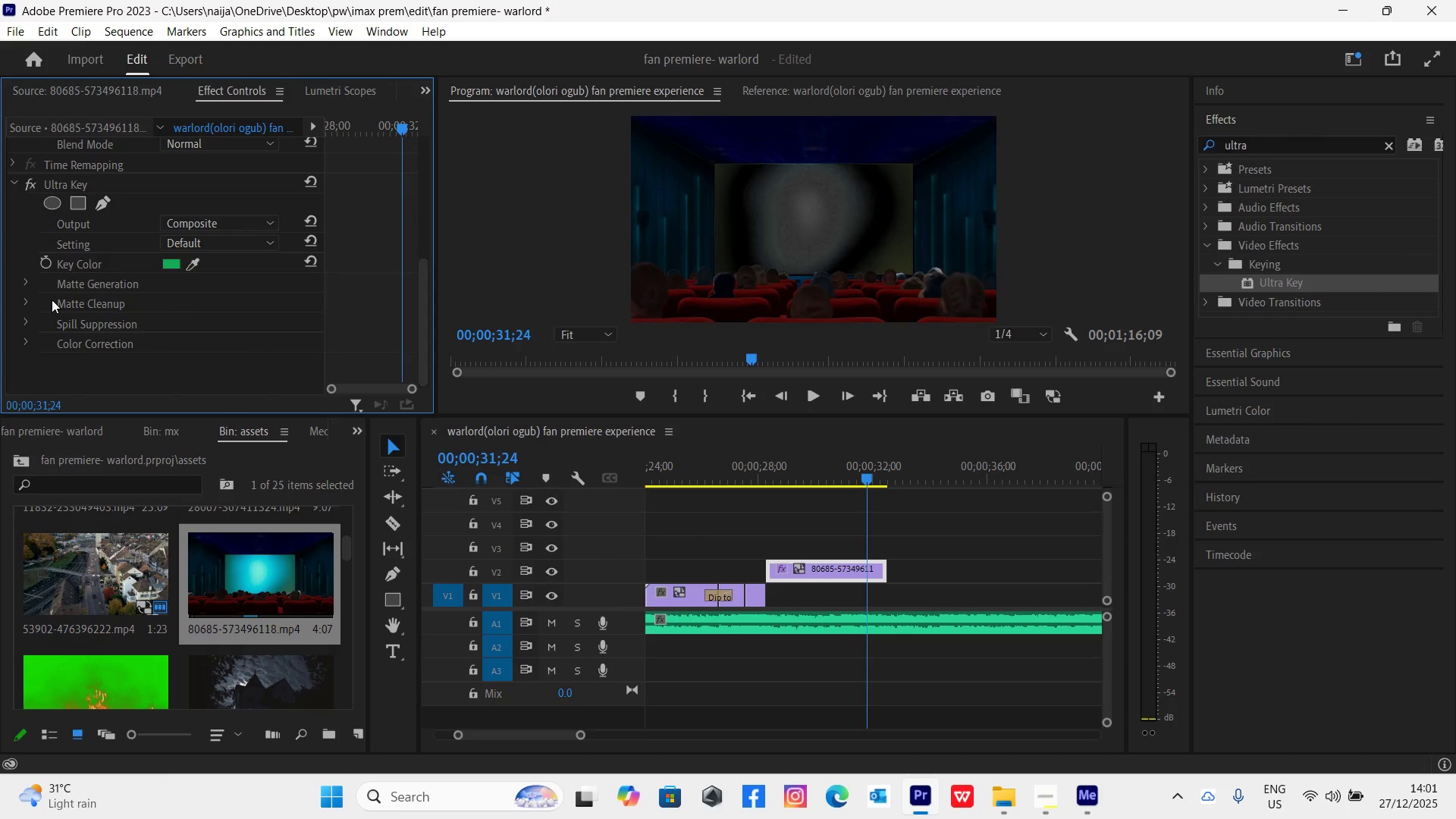 
left_click([27, 281])
 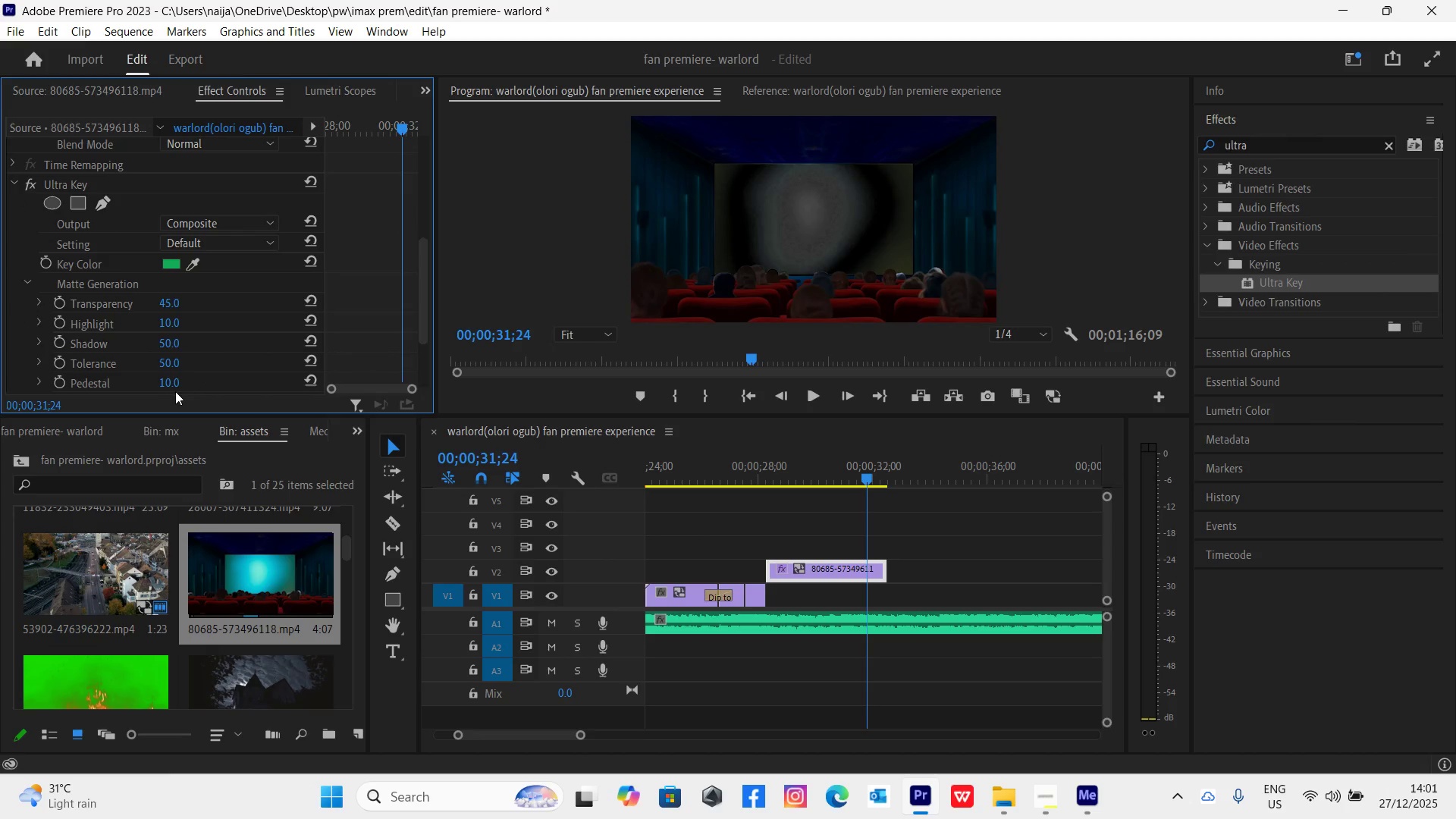 
left_click_drag(start_coordinate=[170, 382], to_coordinate=[475, 402])
 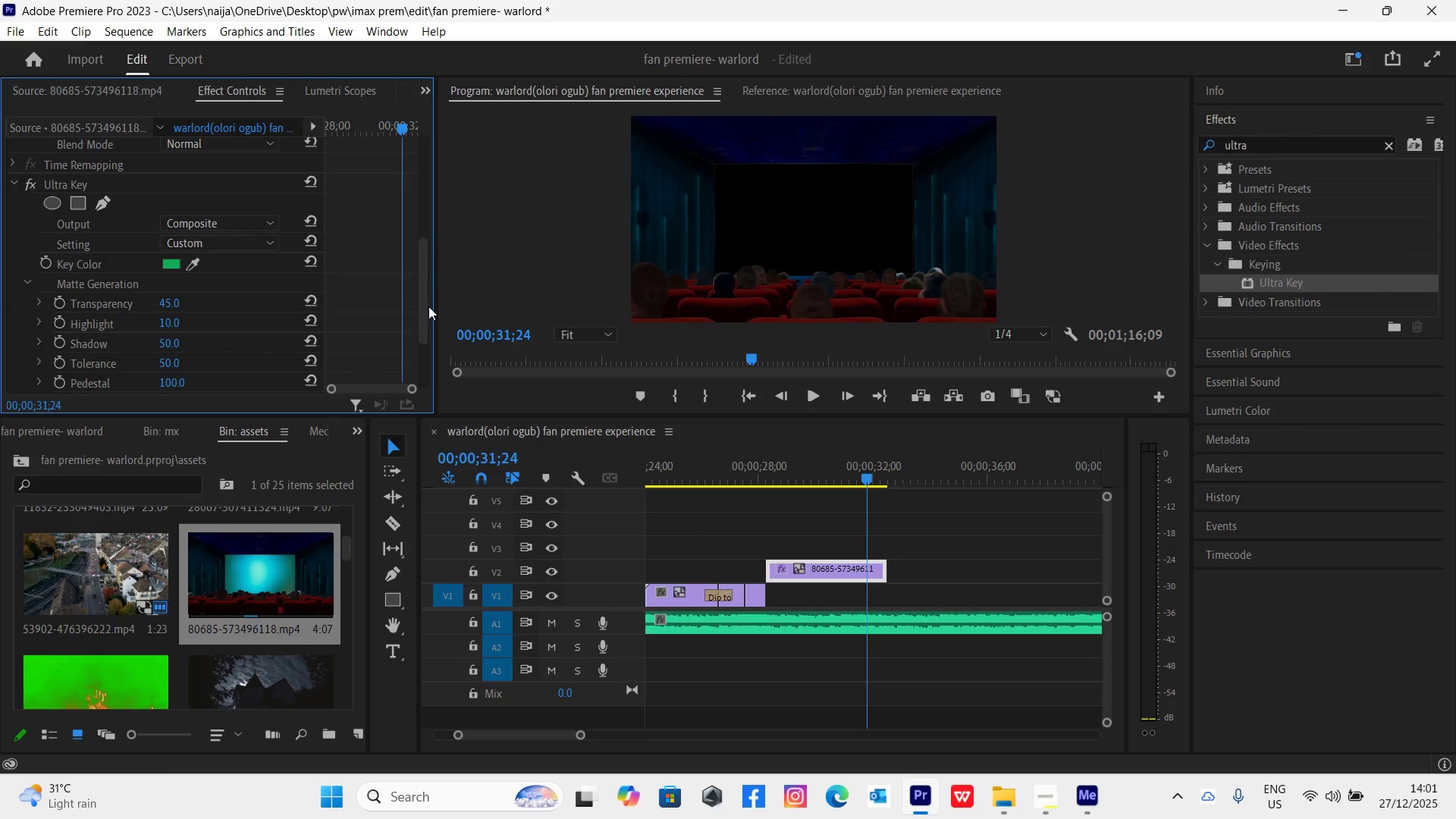 
left_click_drag(start_coordinate=[423, 312], to_coordinate=[430, 331])
 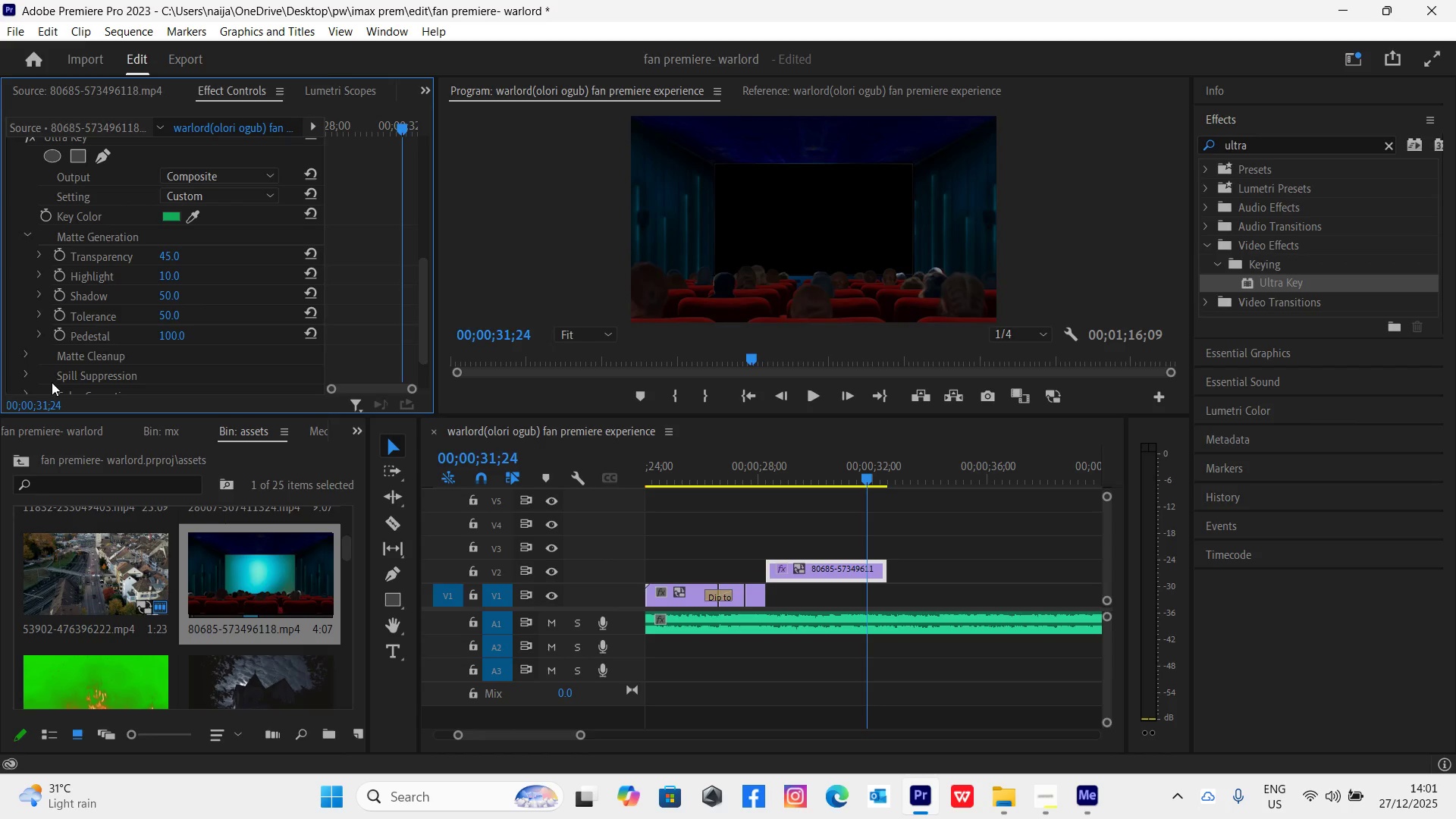 
left_click([22, 353])
 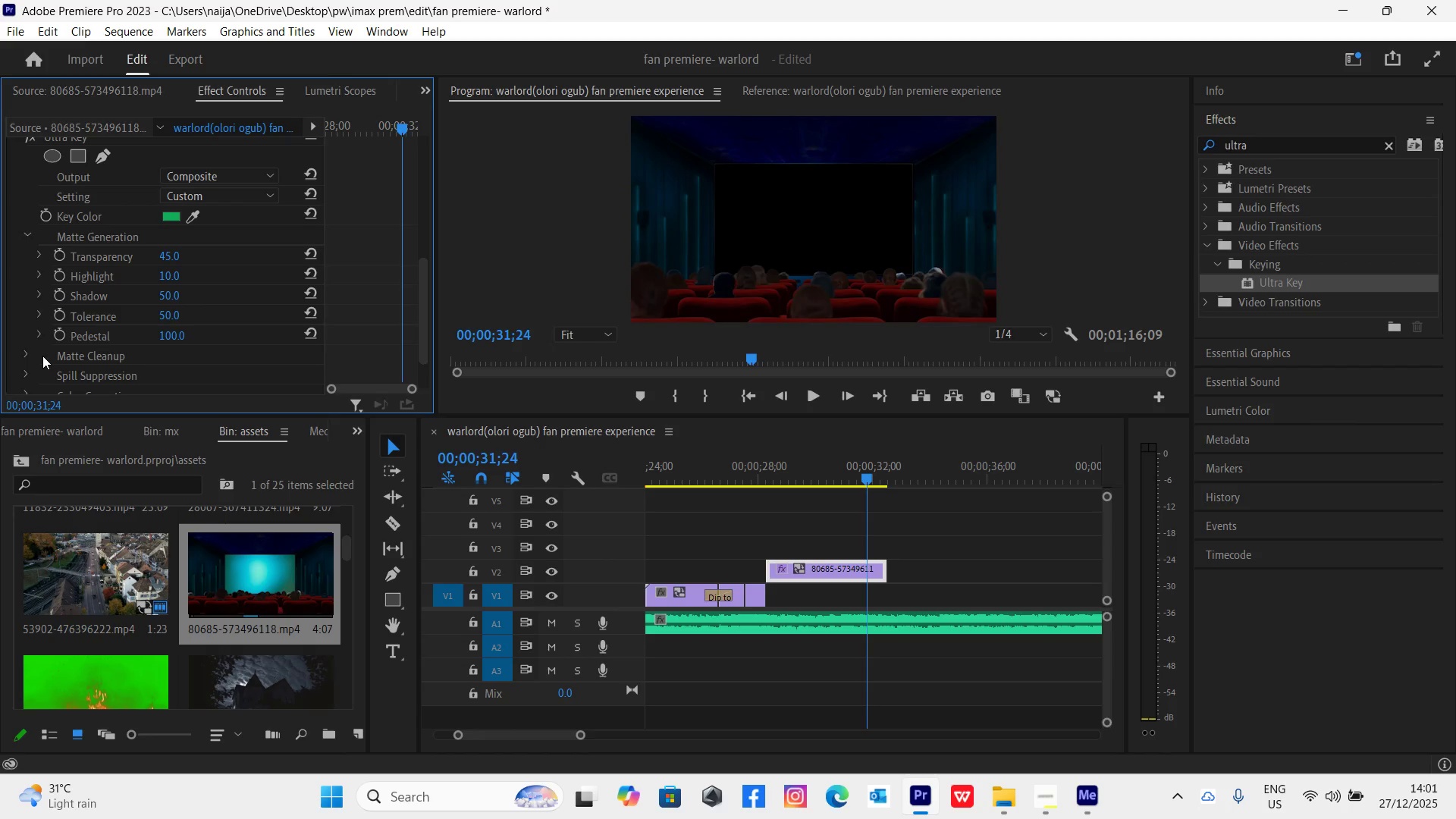 
left_click([34, 356])
 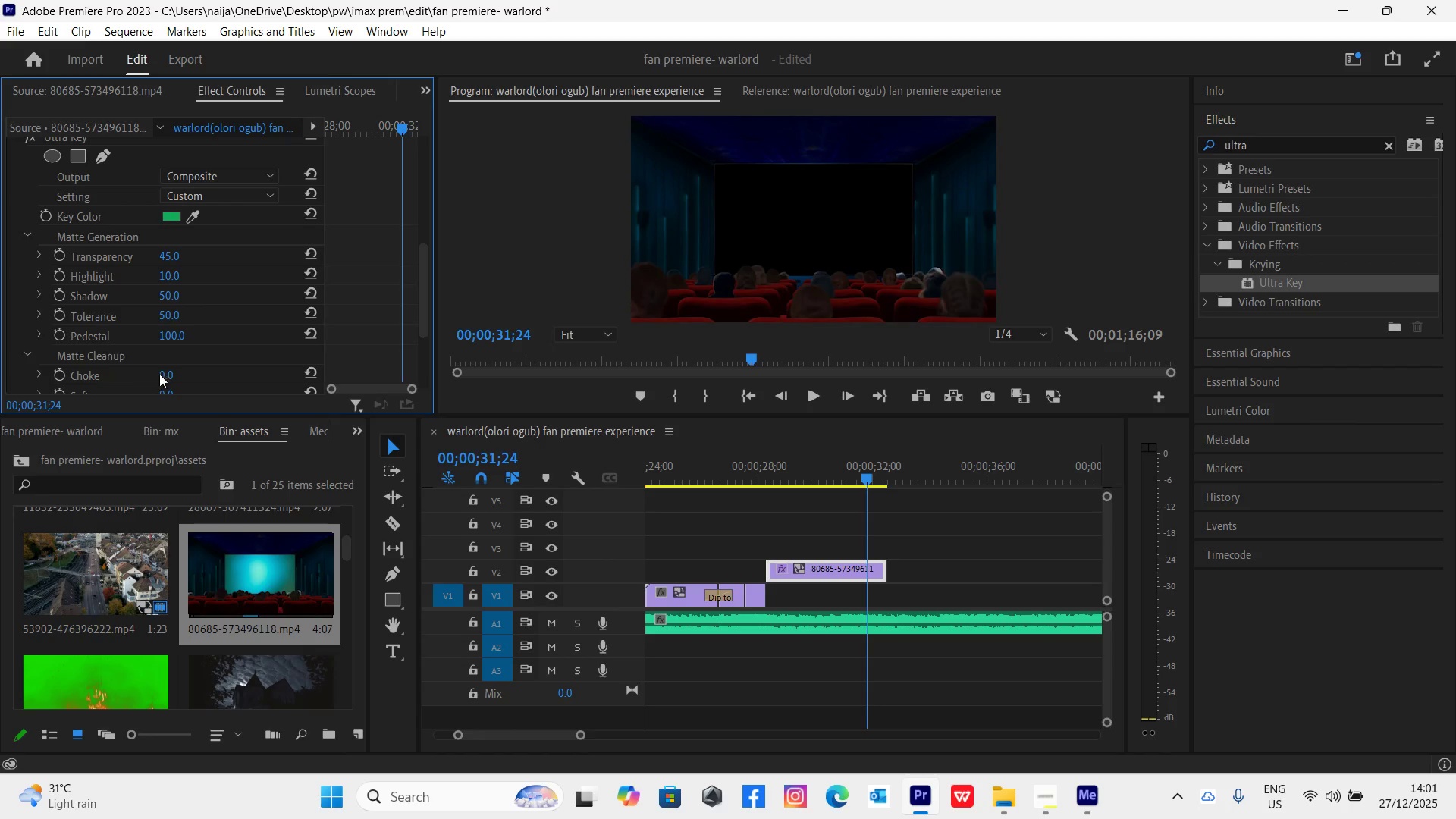 
left_click([164, 374])
 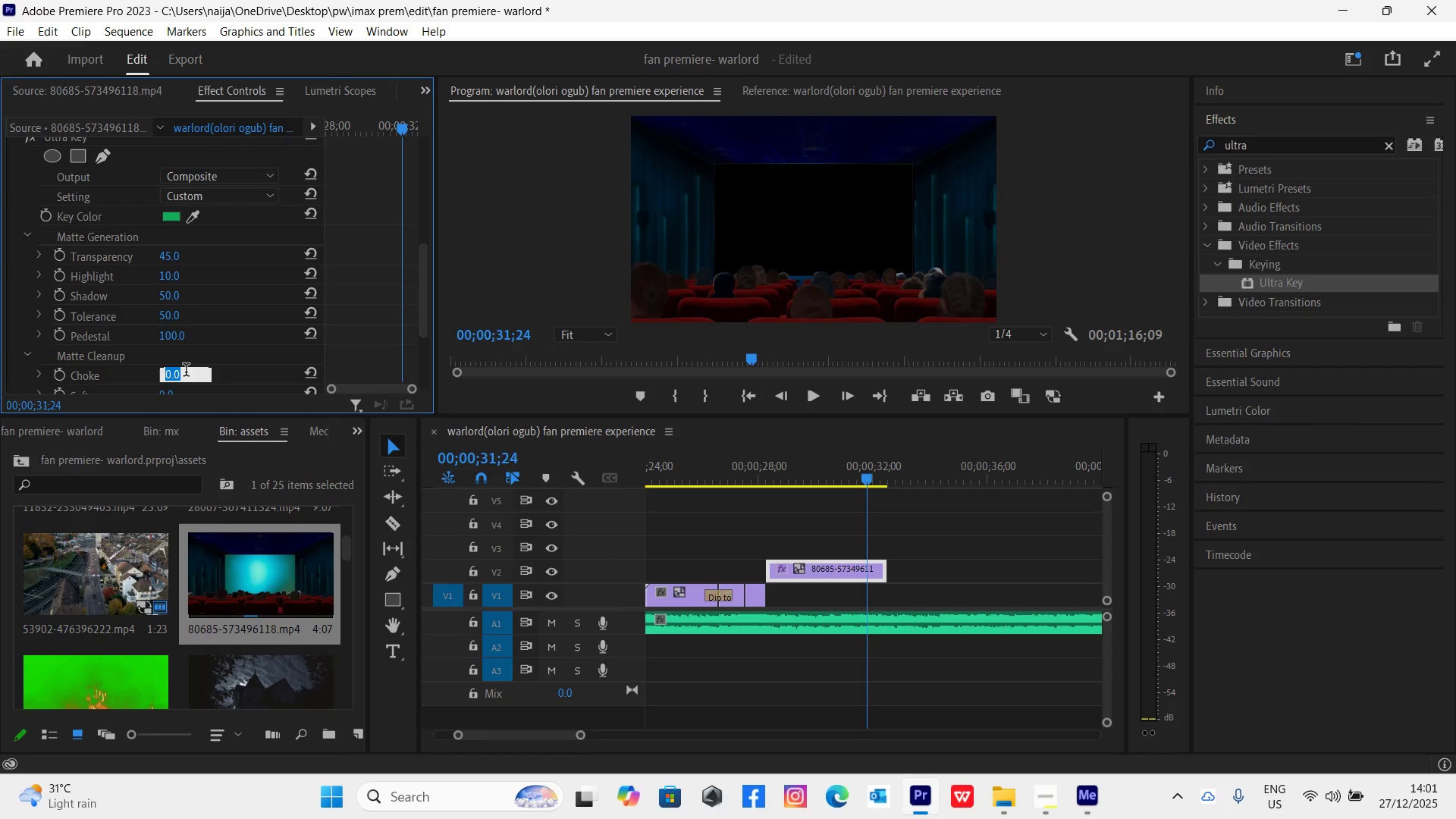 
type(50)
 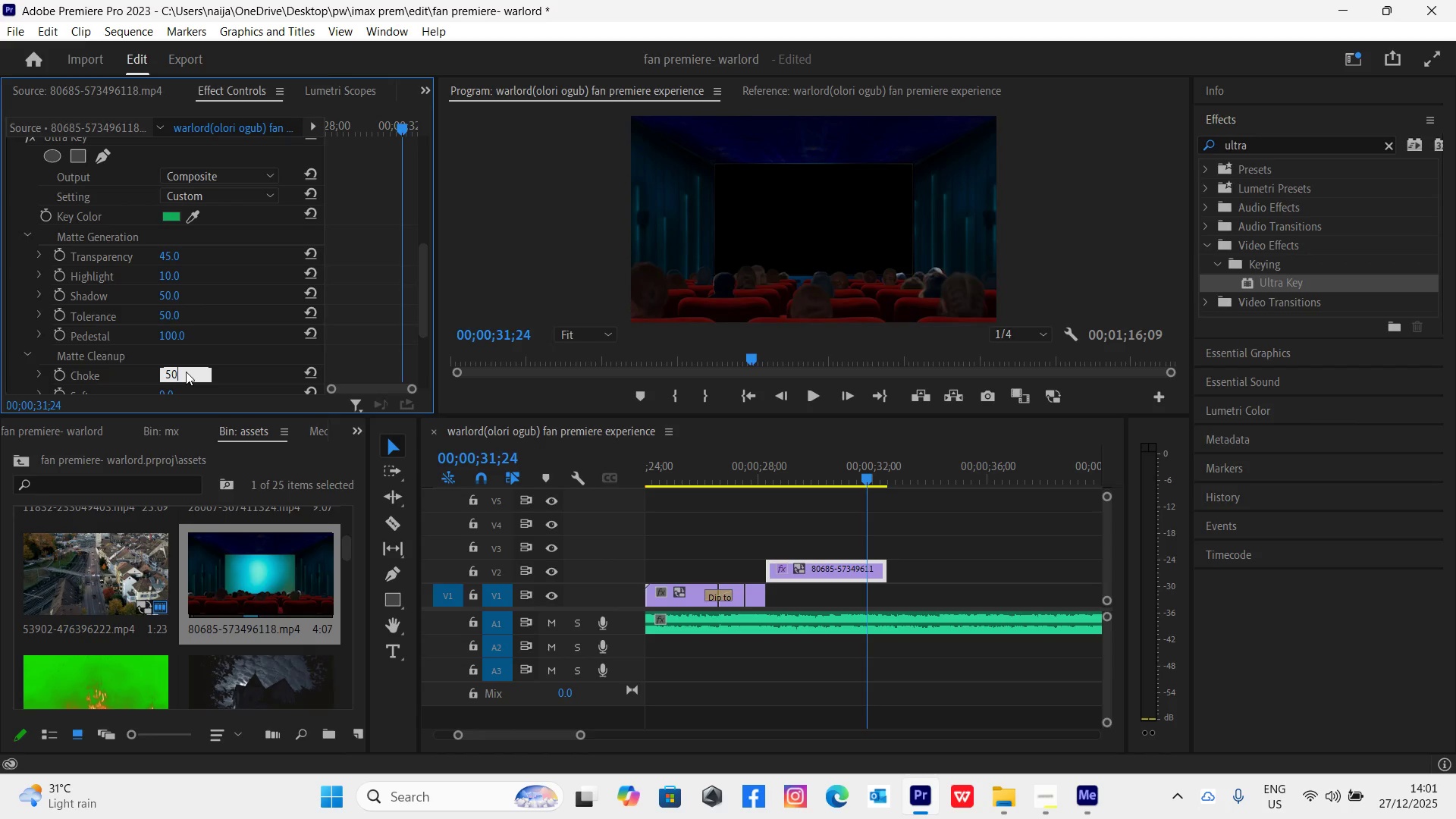 
key(Enter)
 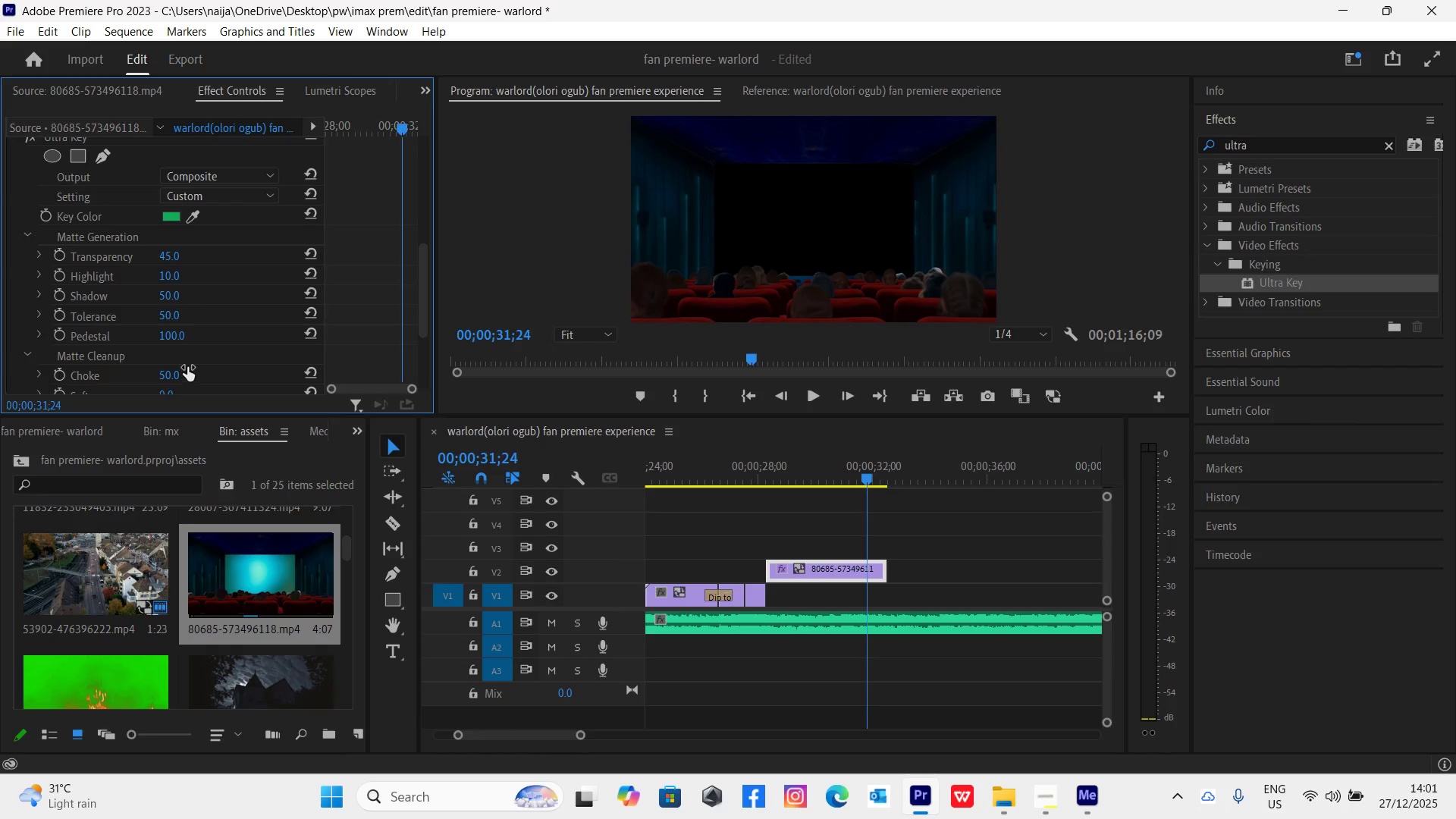 
scroll: coordinate [188, 367], scroll_direction: down, amount: 3.0
 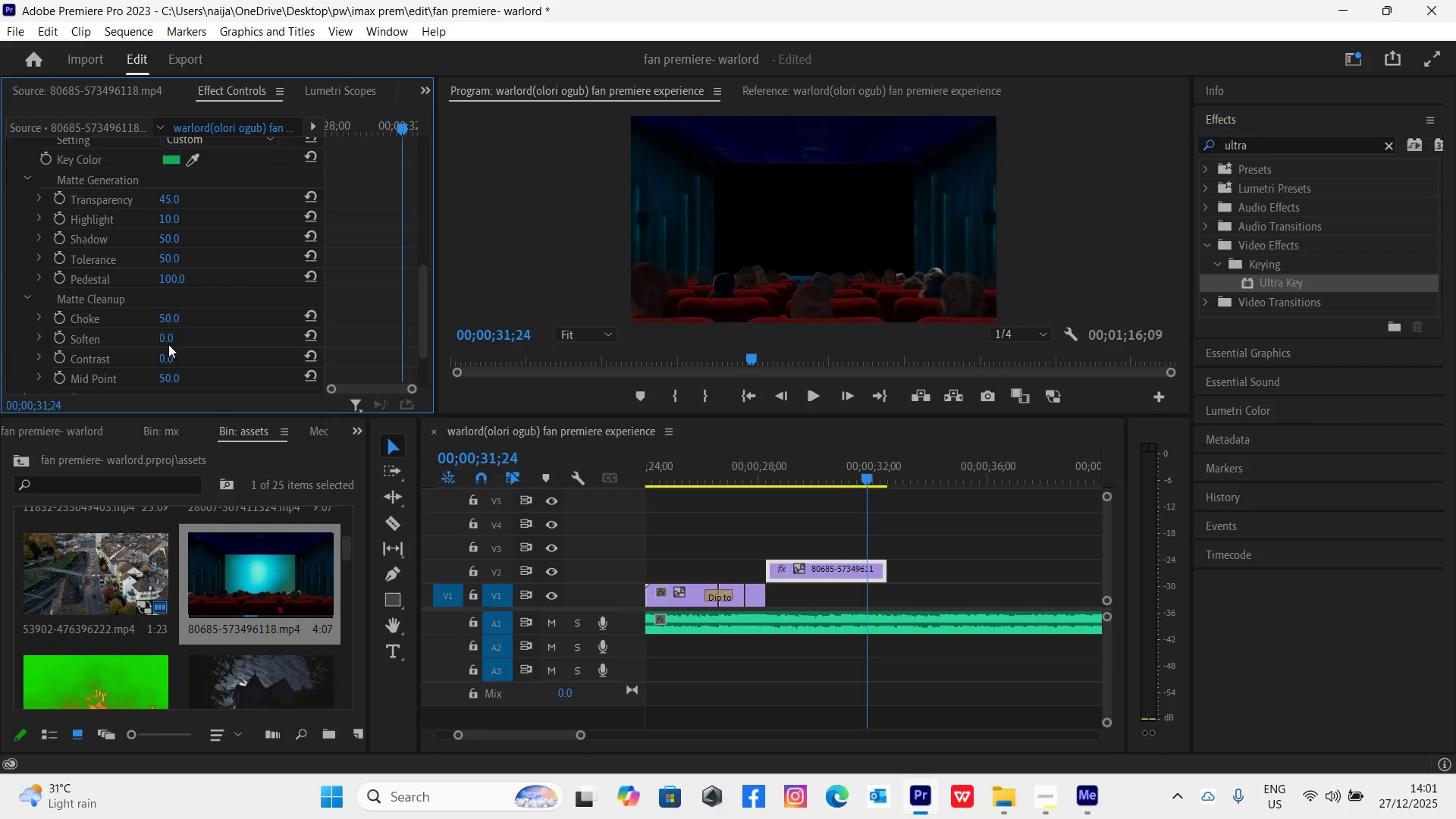 
left_click([169, 337])
 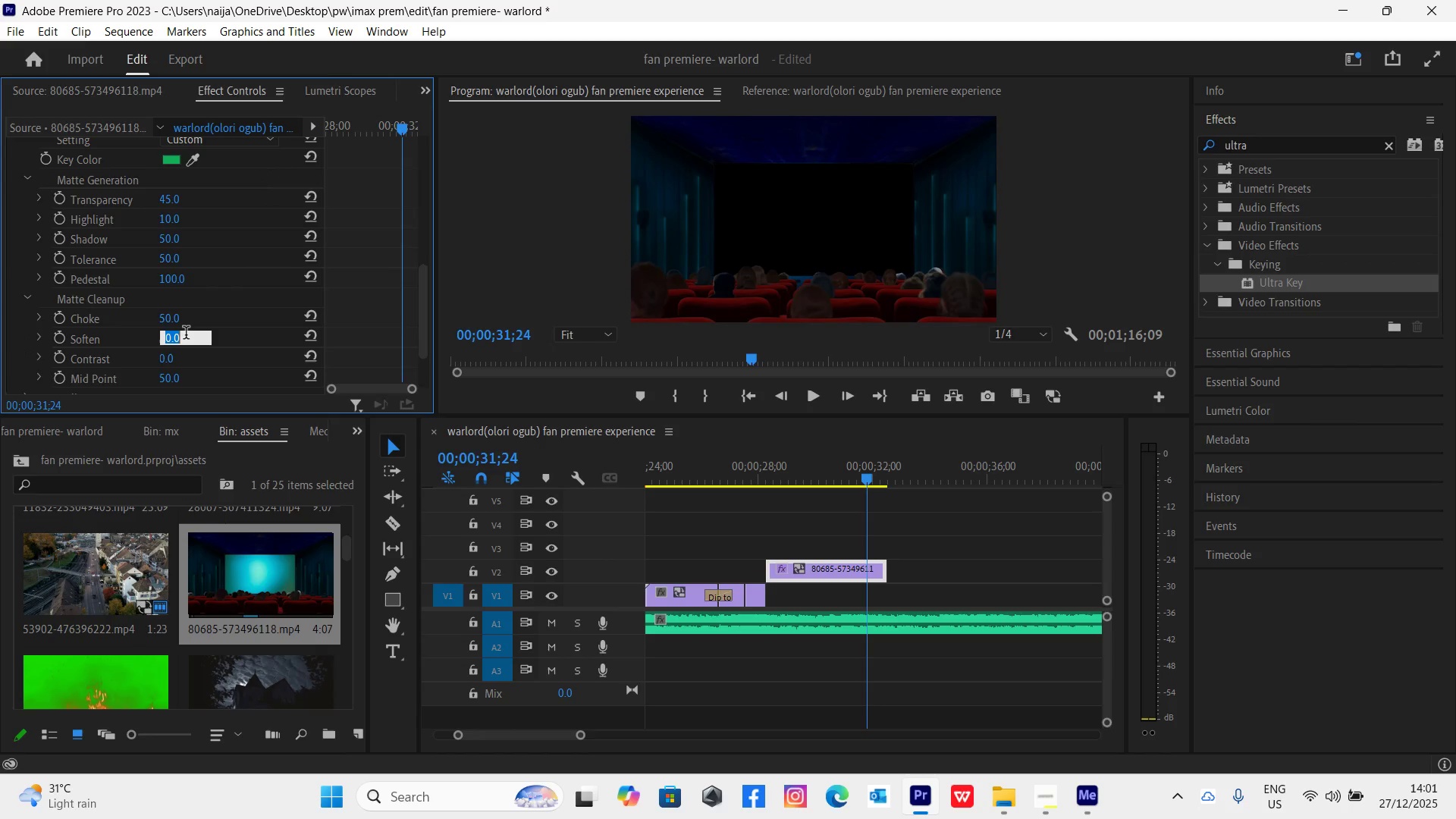 
type(50)
 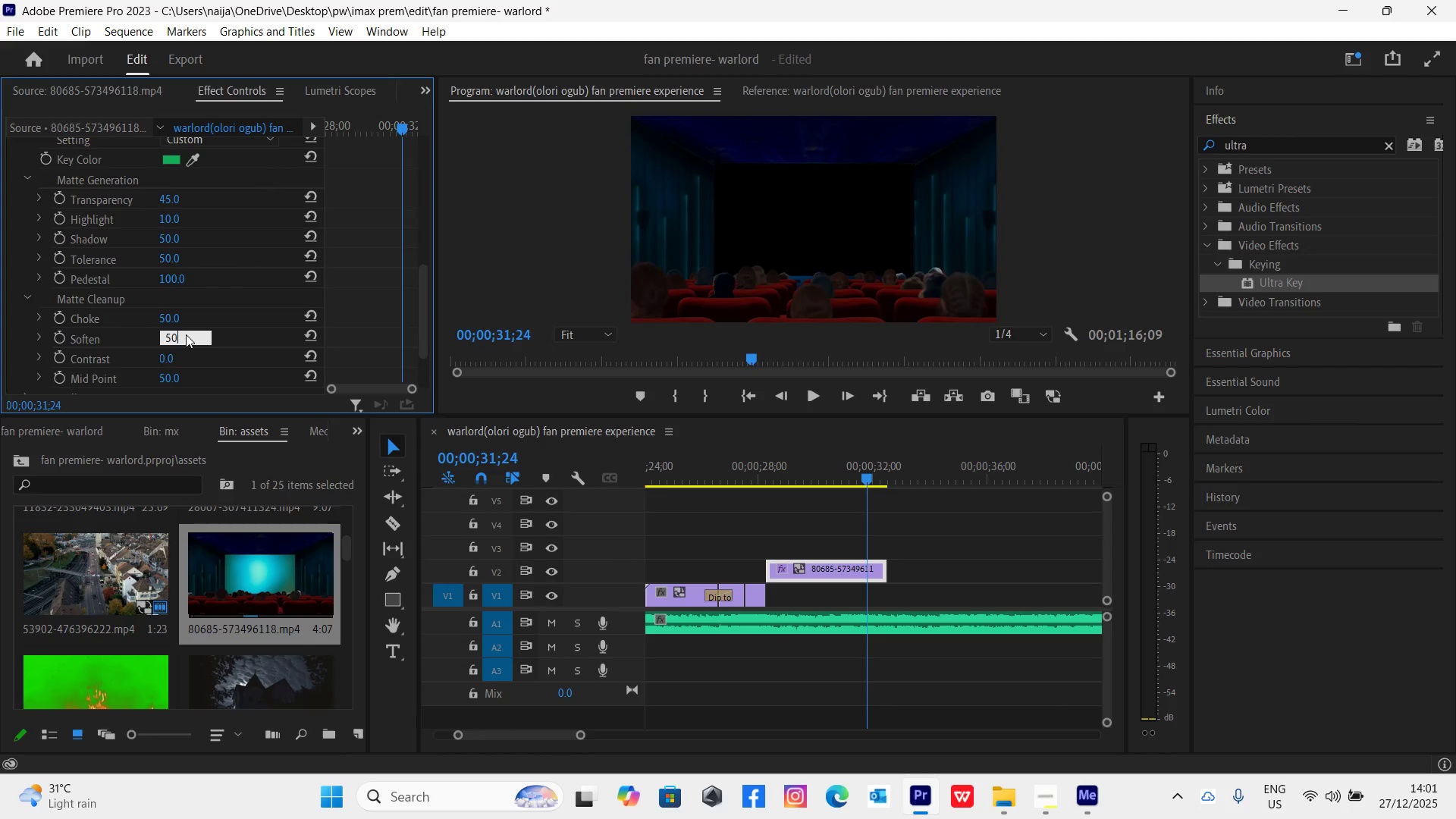 
key(Enter)
 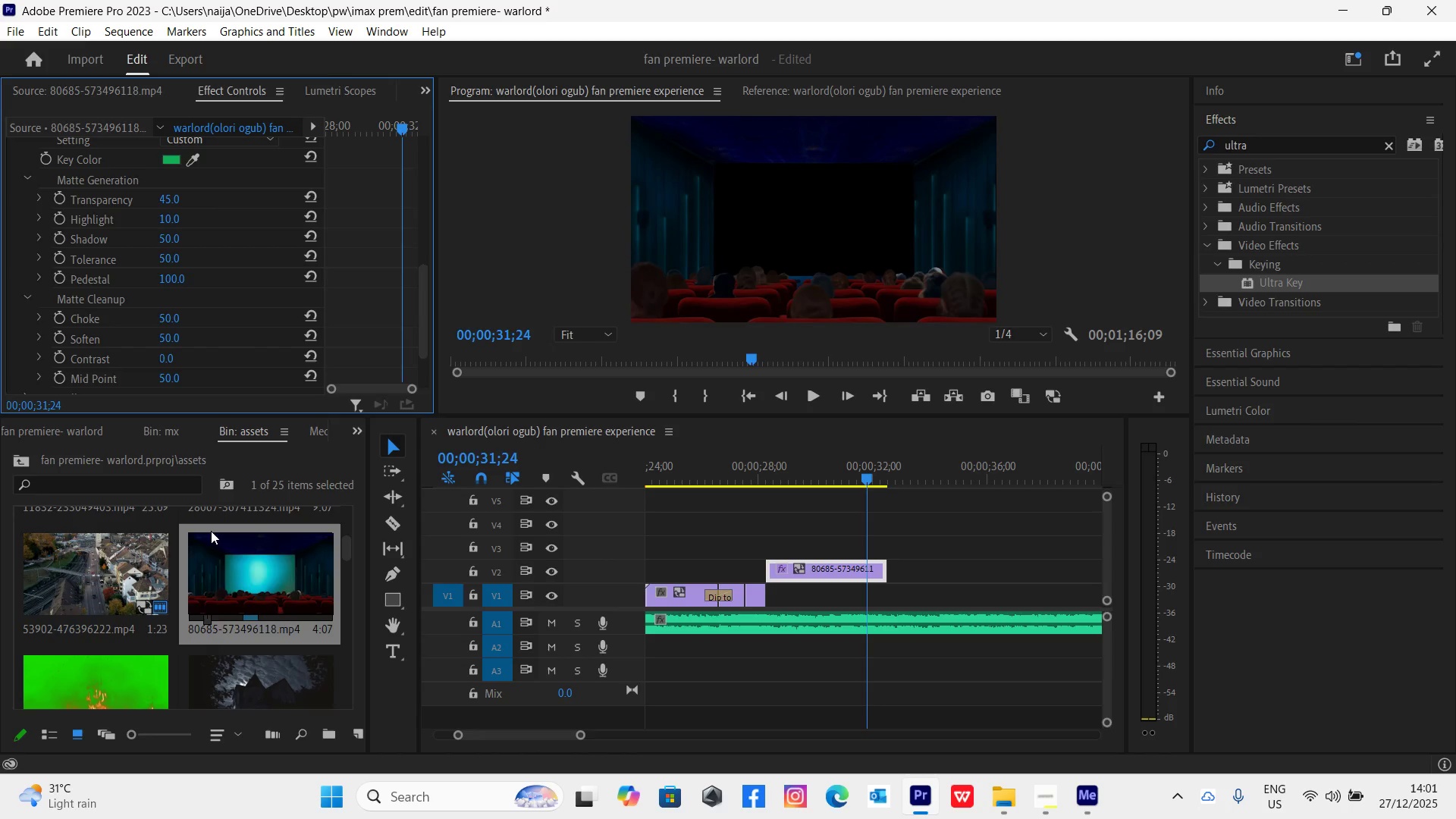 
left_click_drag(start_coordinate=[346, 552], to_coordinate=[357, 569])
 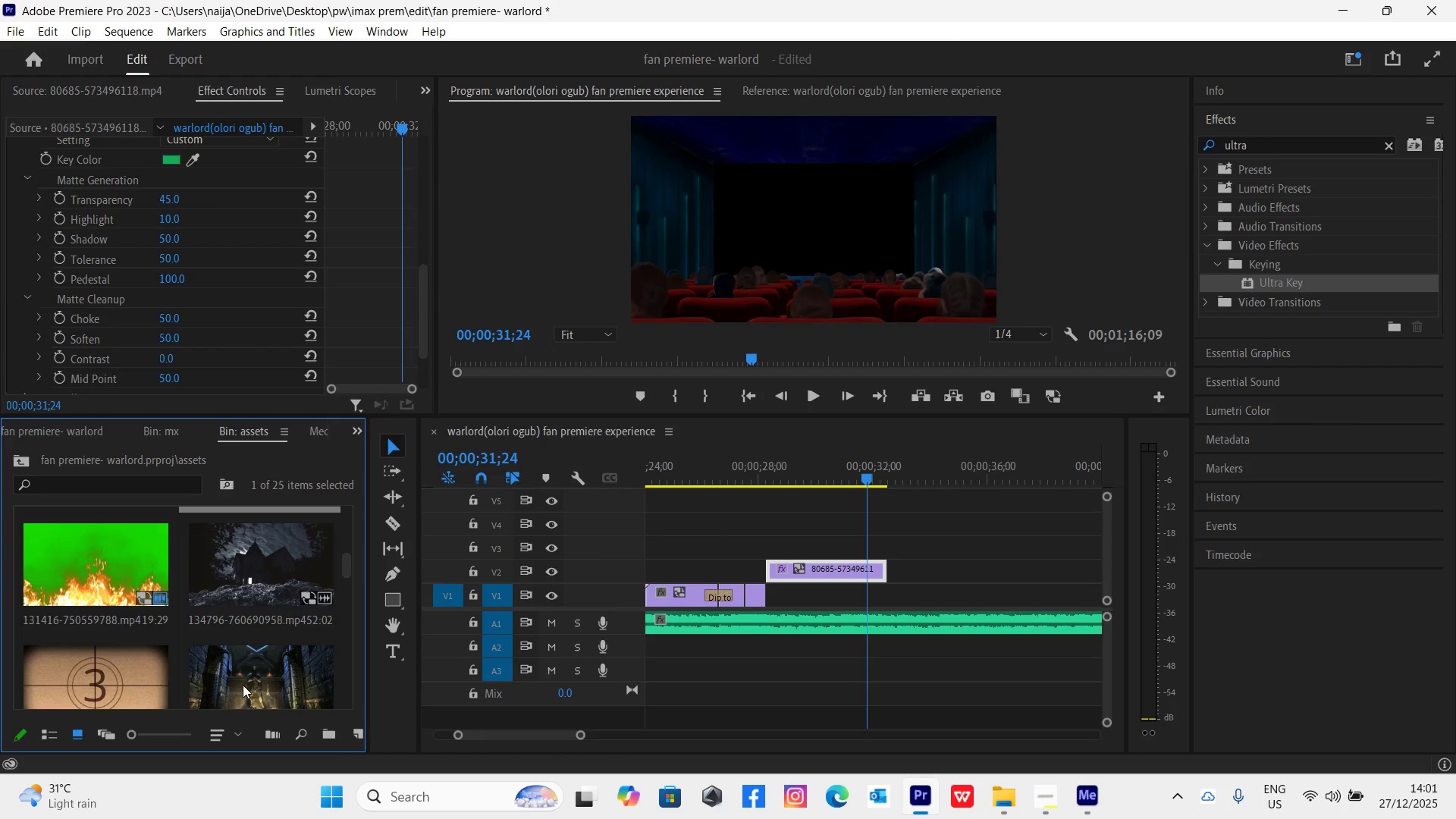 
left_click_drag(start_coordinate=[243, 685], to_coordinate=[292, 687])
 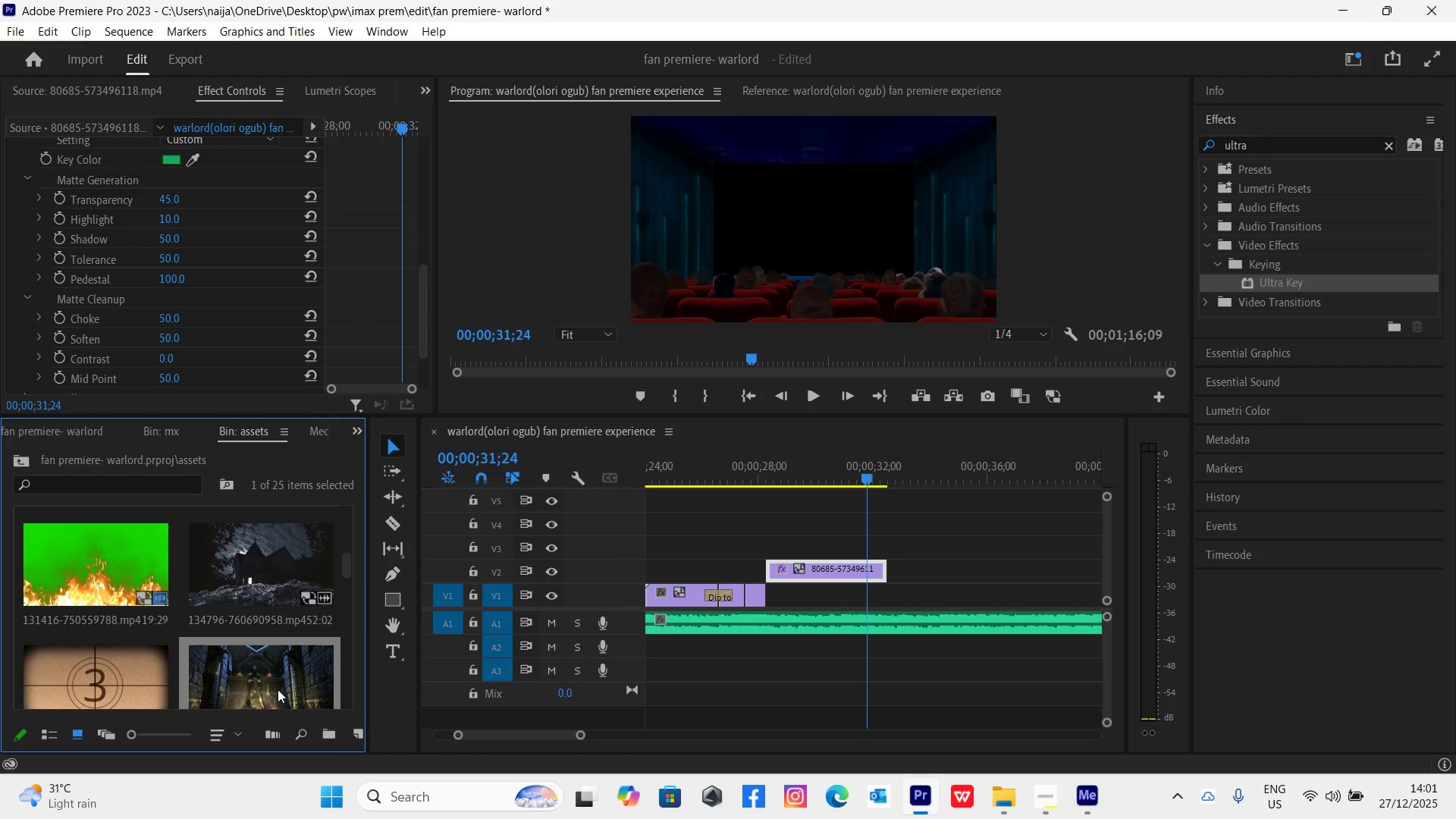 
double_click([278, 689])
 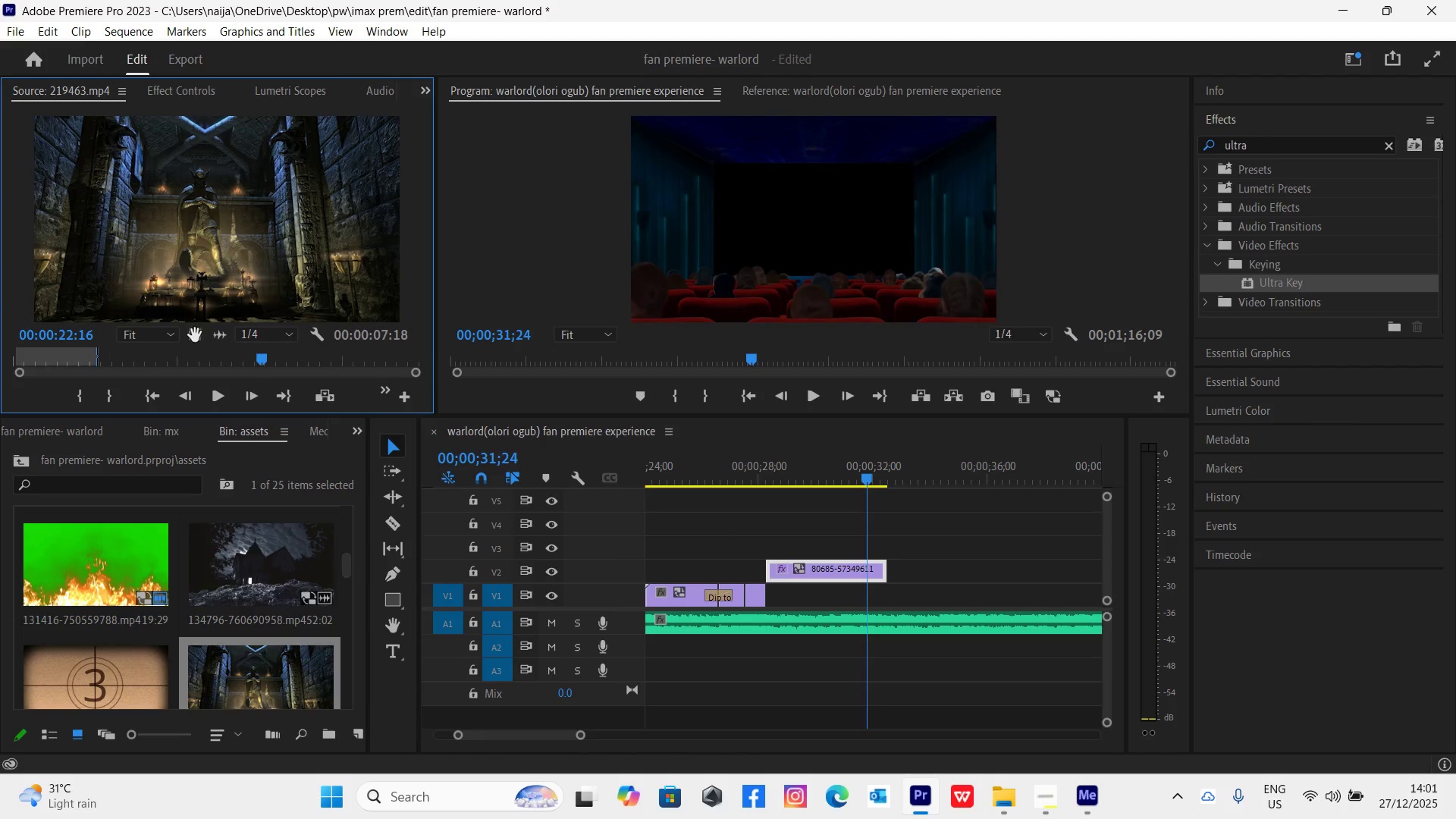 
left_click_drag(start_coordinate=[198, 341], to_coordinate=[769, 592])
 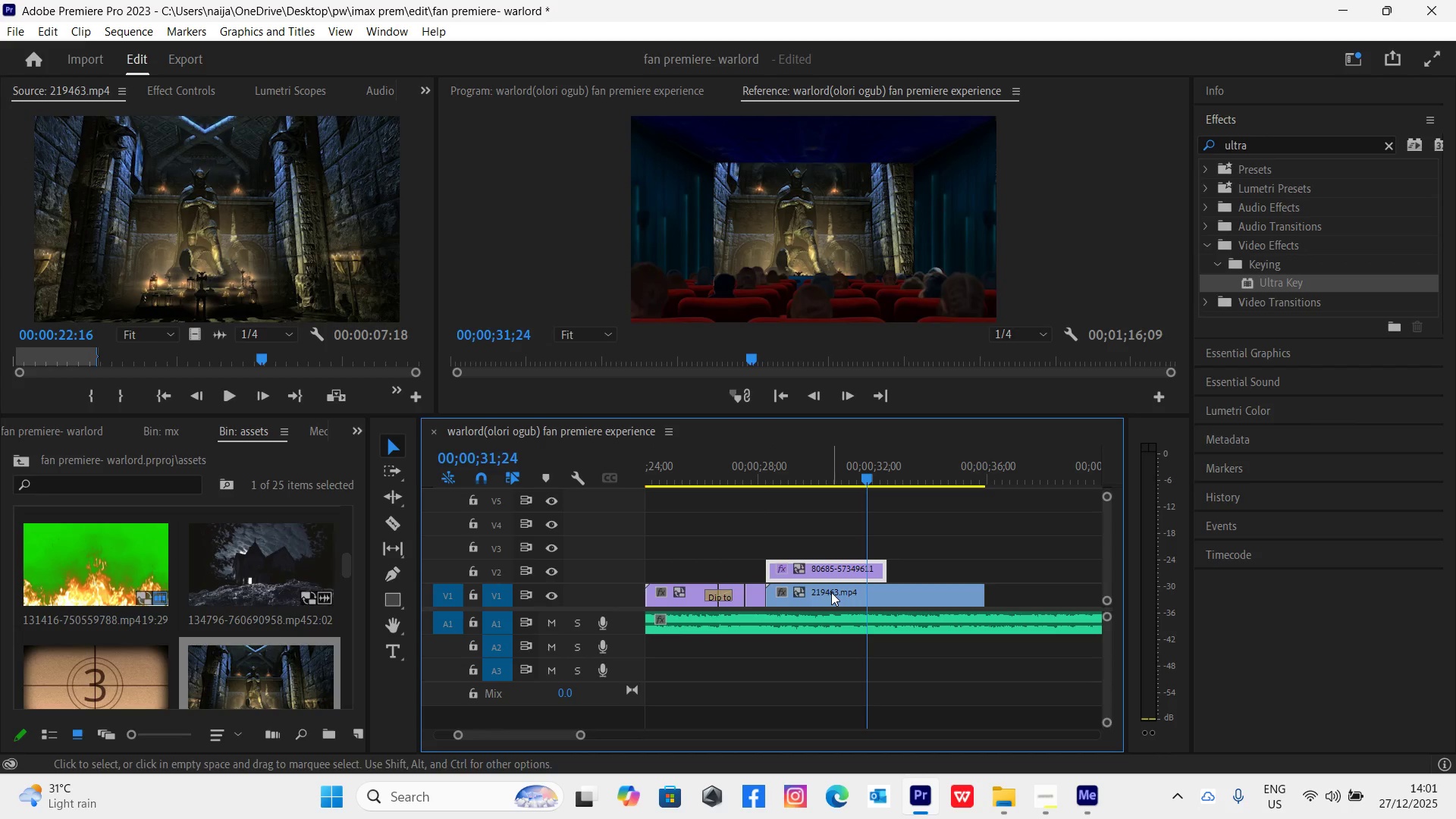 
left_click([833, 595])
 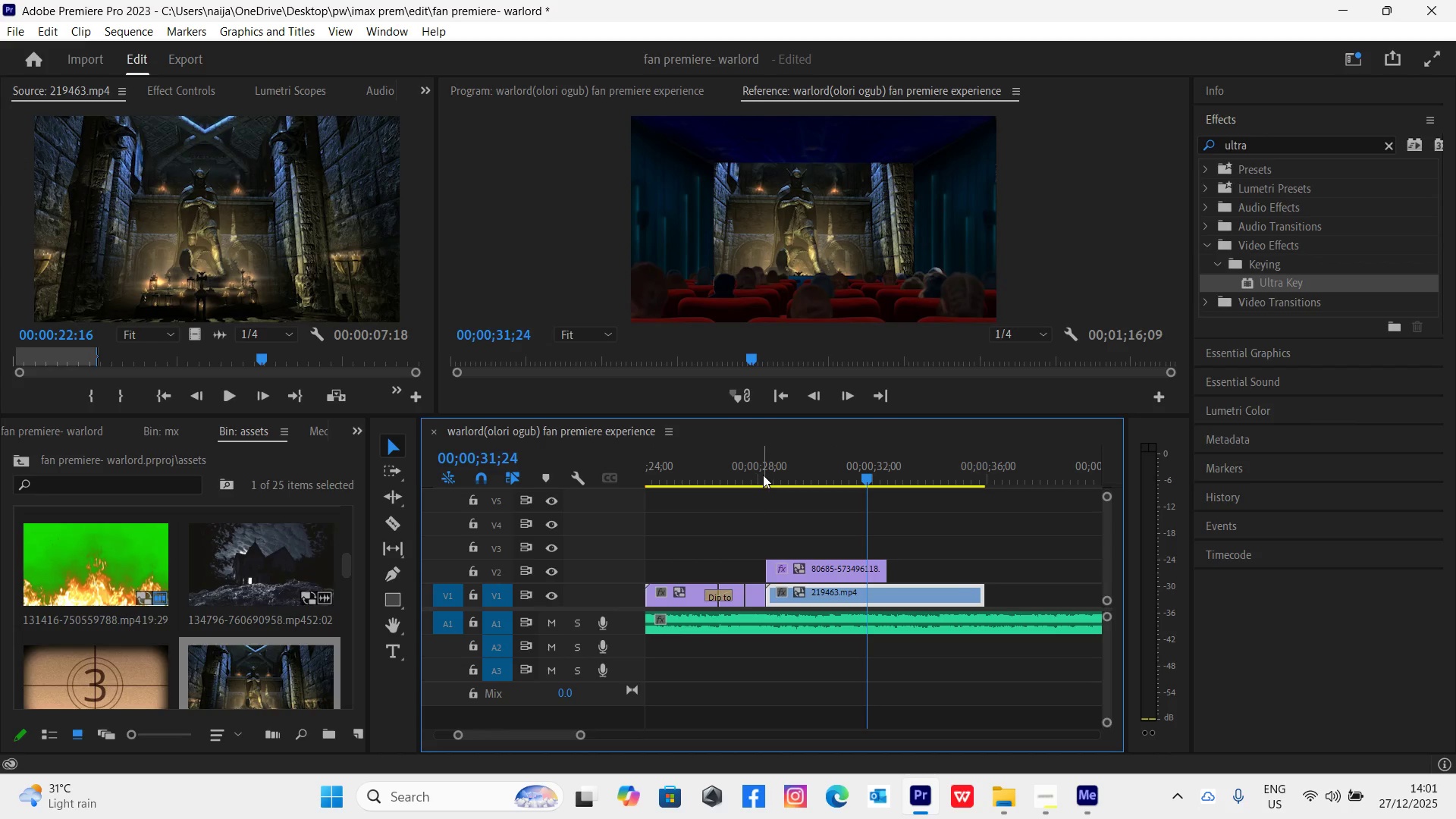 
left_click([758, 468])
 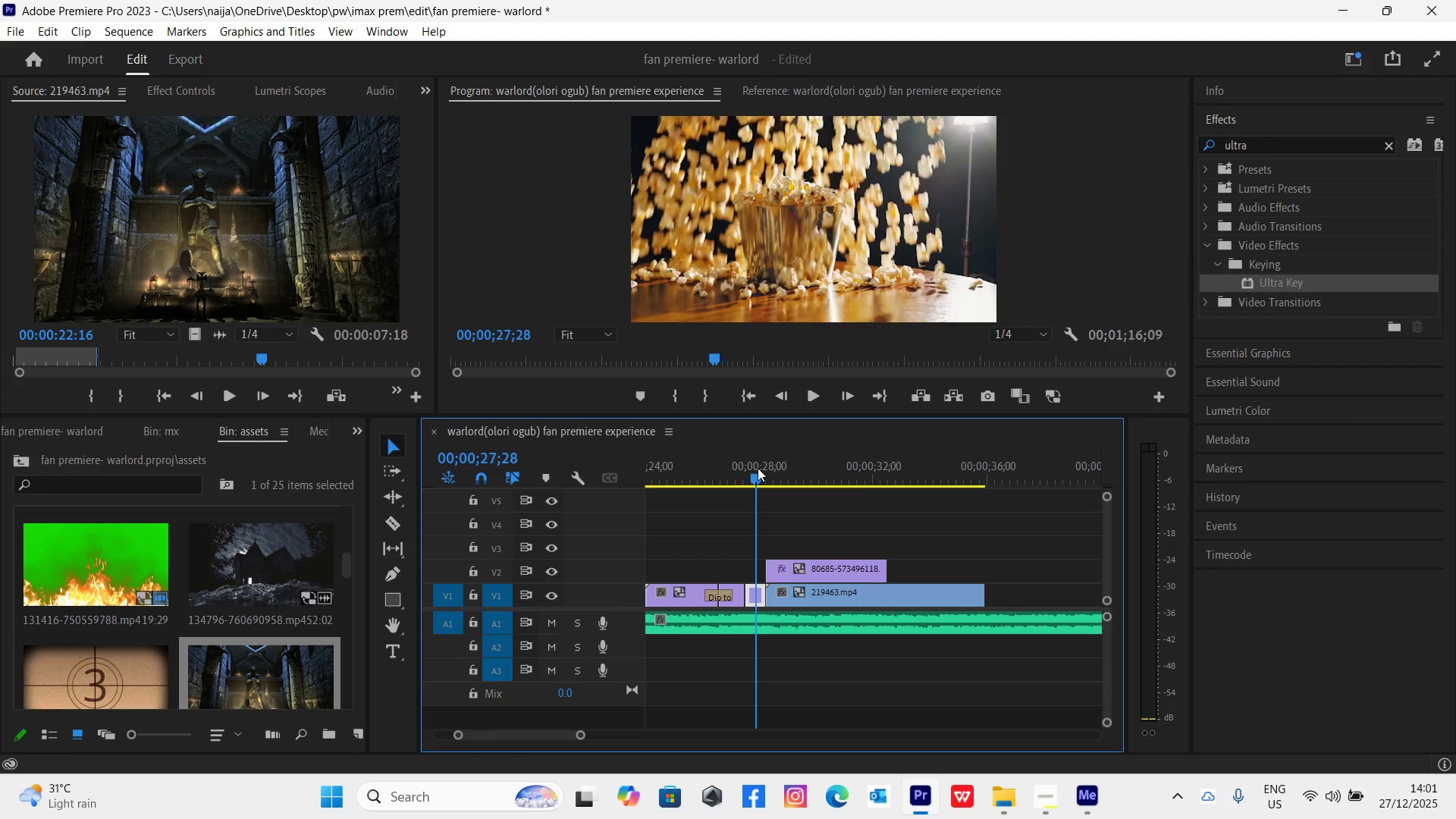 
key(Space)
 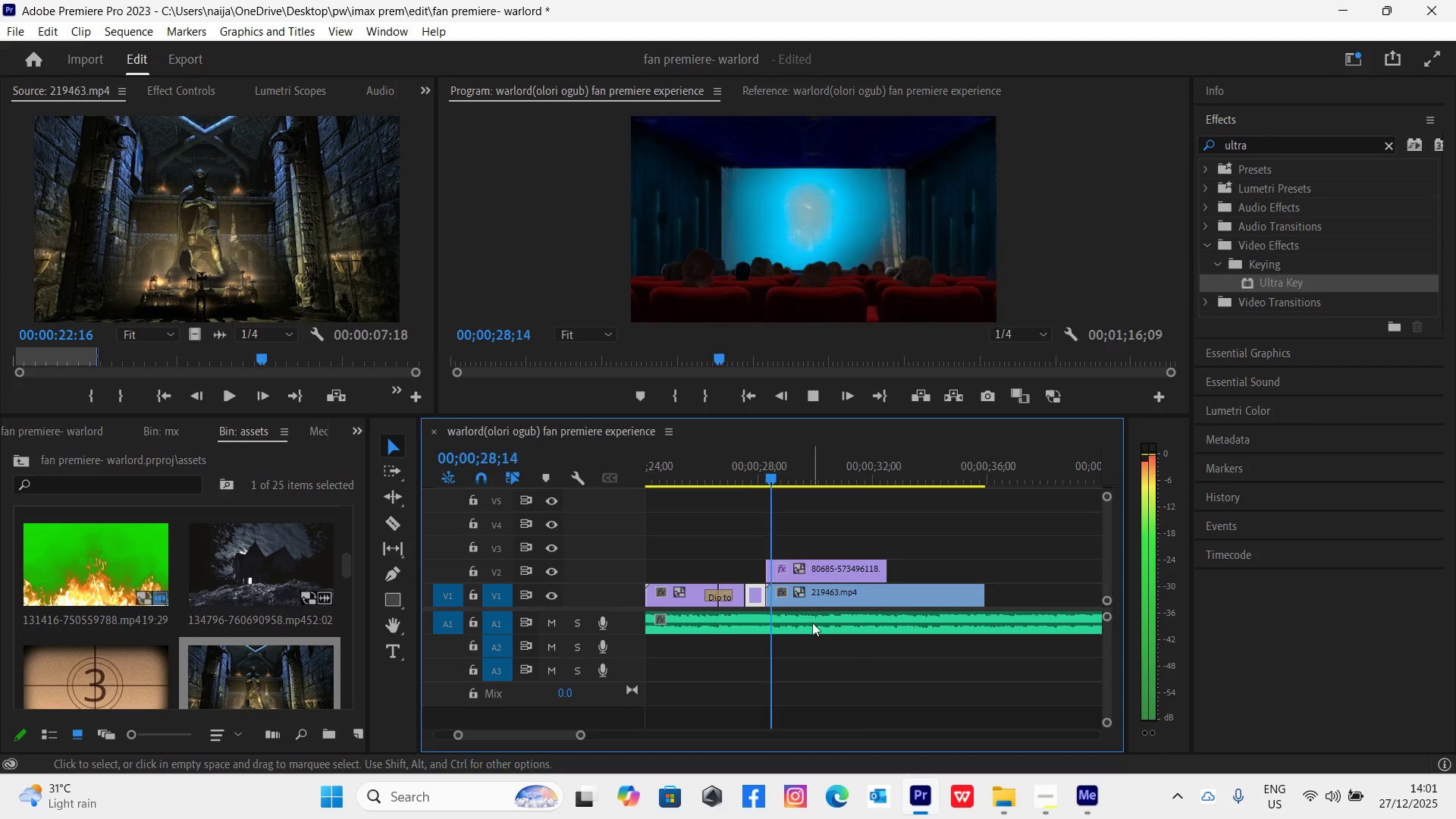 
mouse_move([814, 610])
 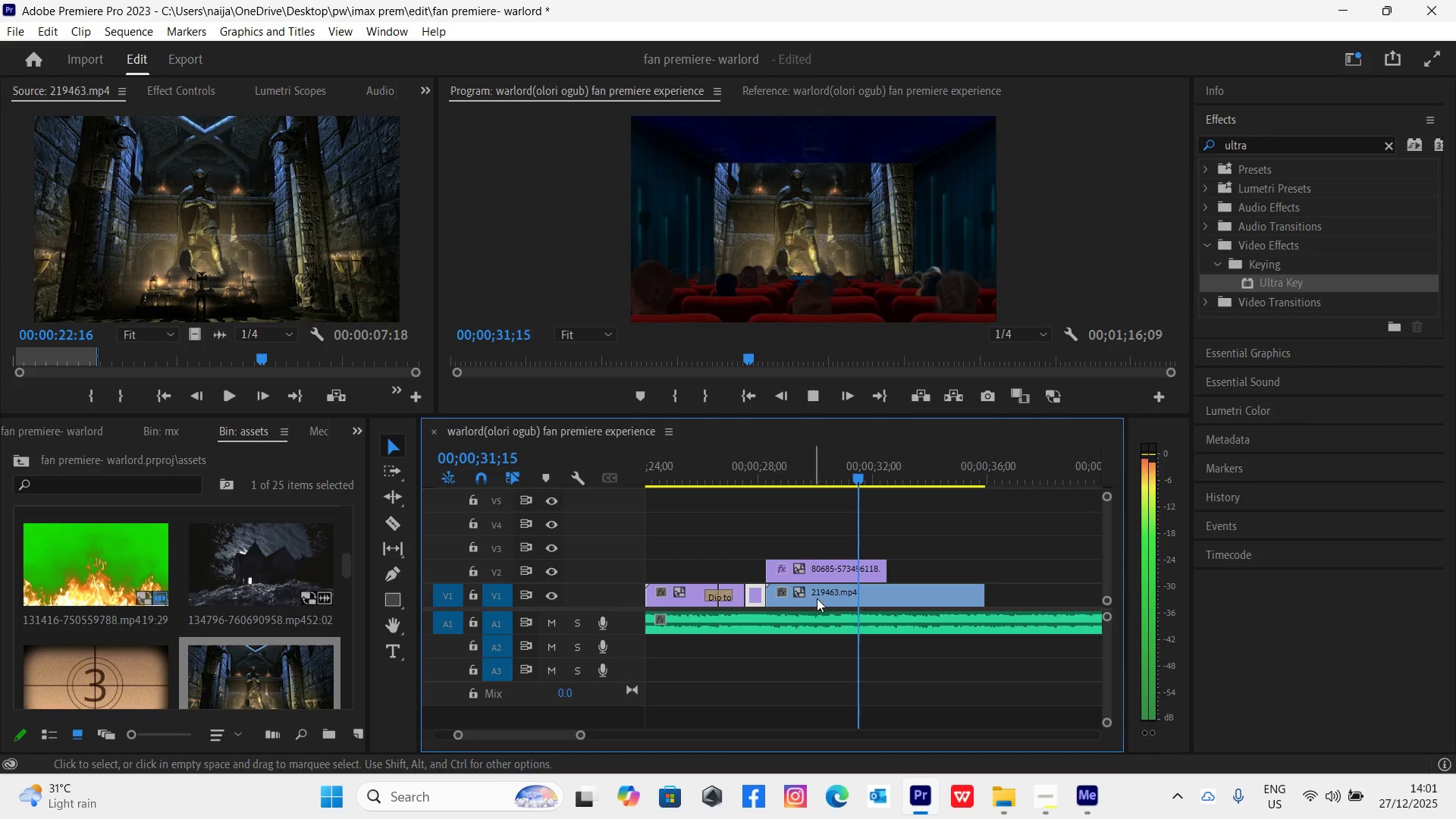 
key(Space)
 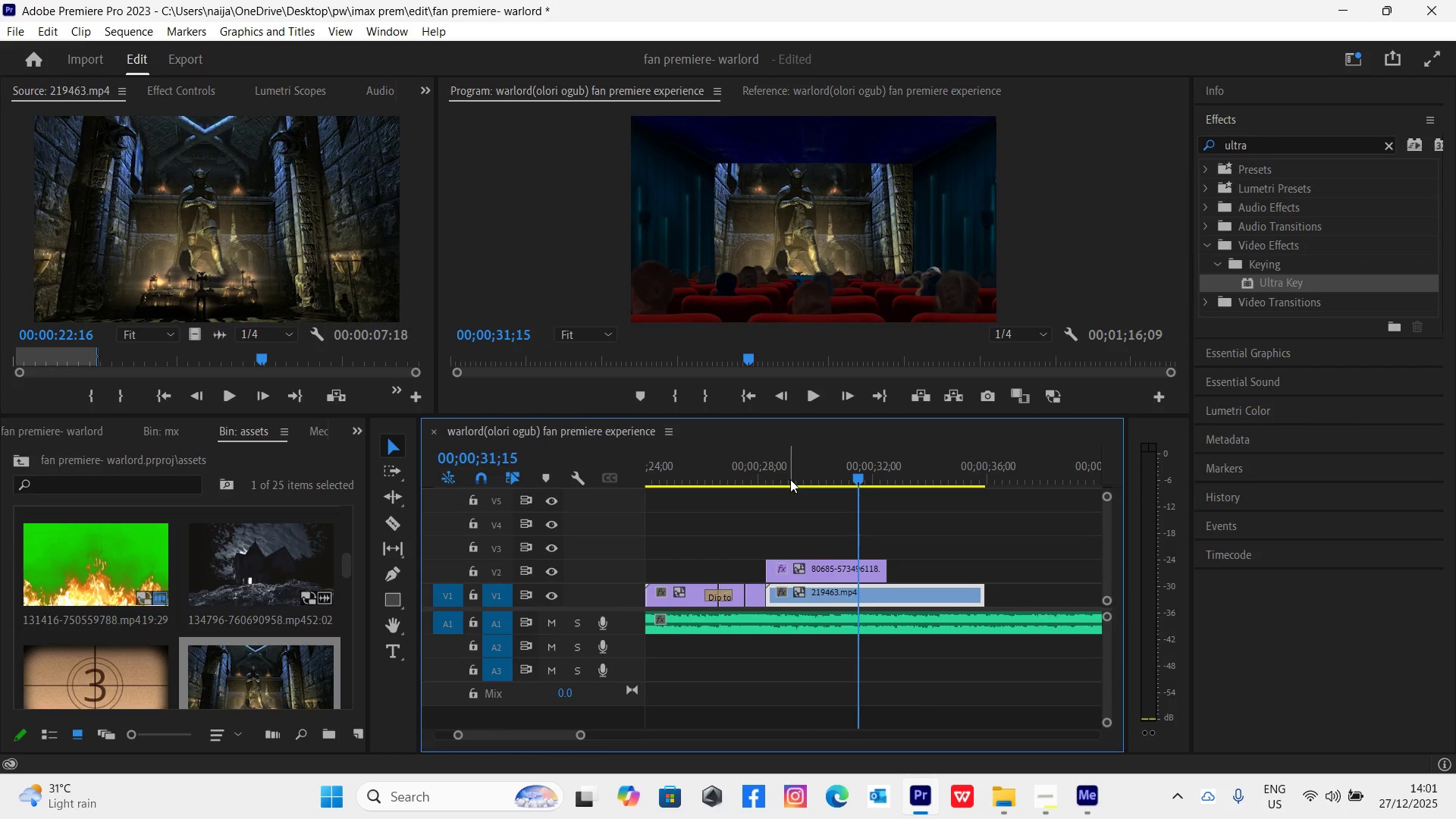 
left_click_drag(start_coordinate=[790, 479], to_coordinate=[764, 496])
 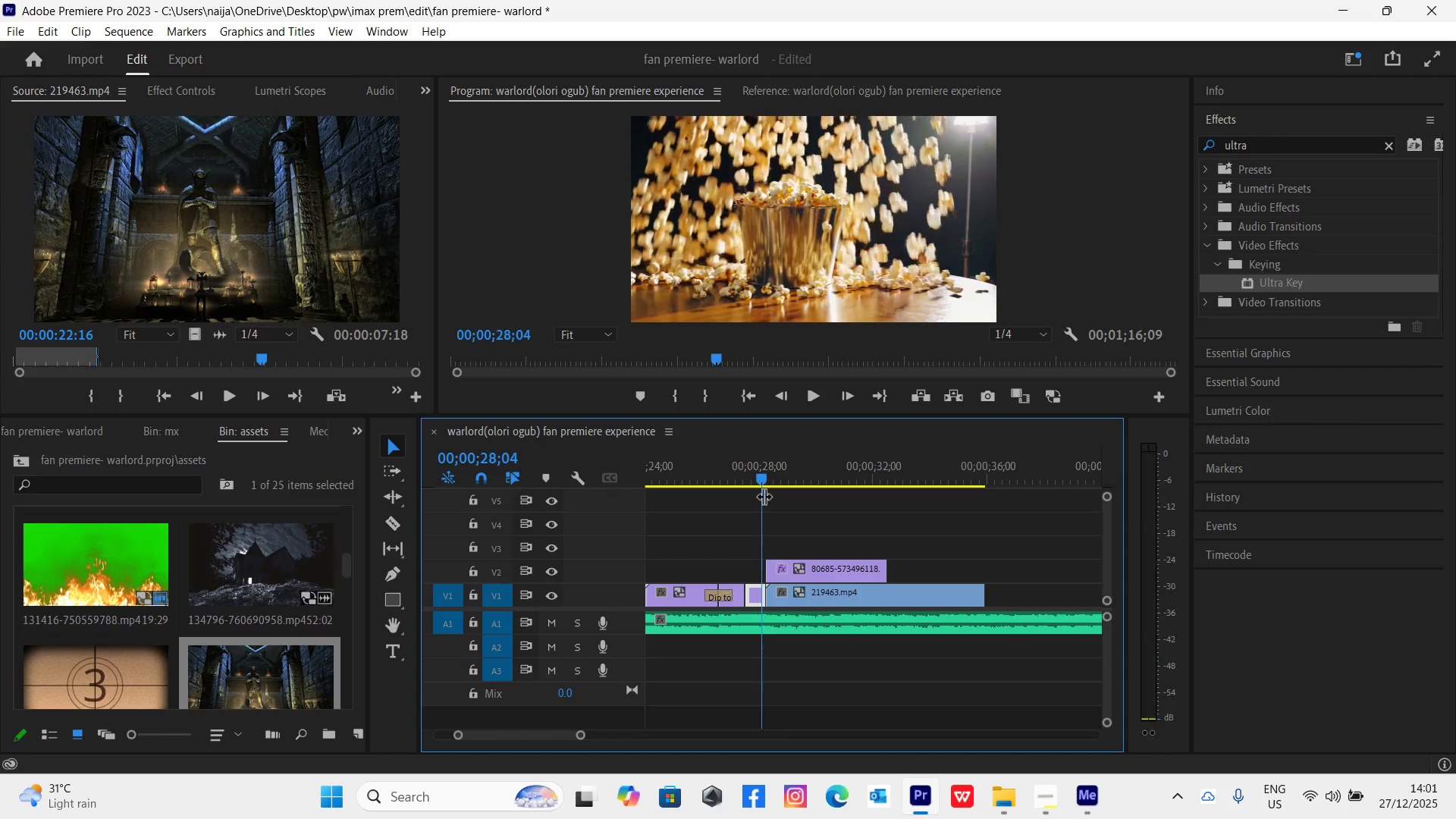 
key(Space)
 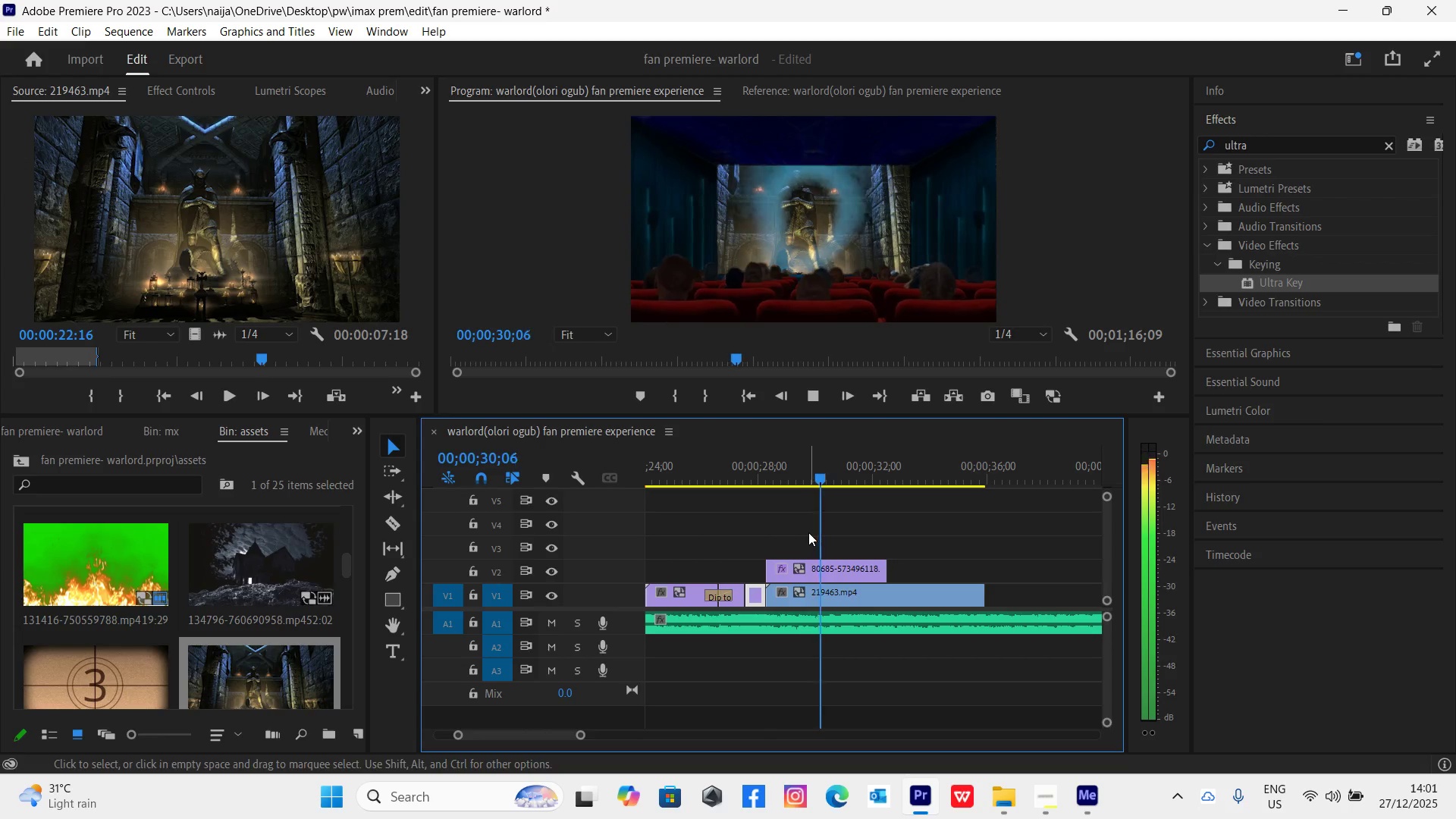 
key(Space)
 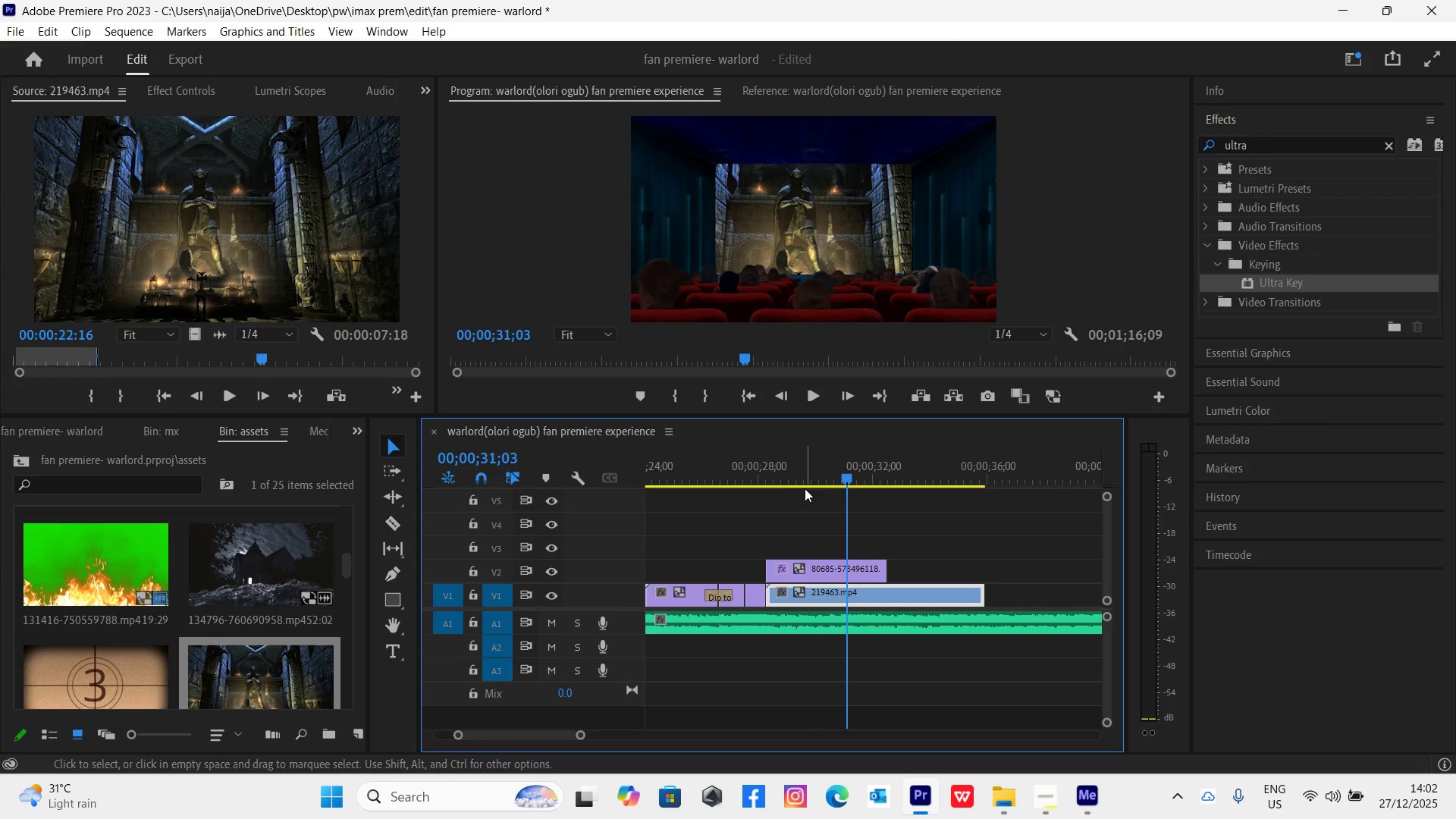 
left_click_drag(start_coordinate=[795, 478], to_coordinate=[844, 516])
 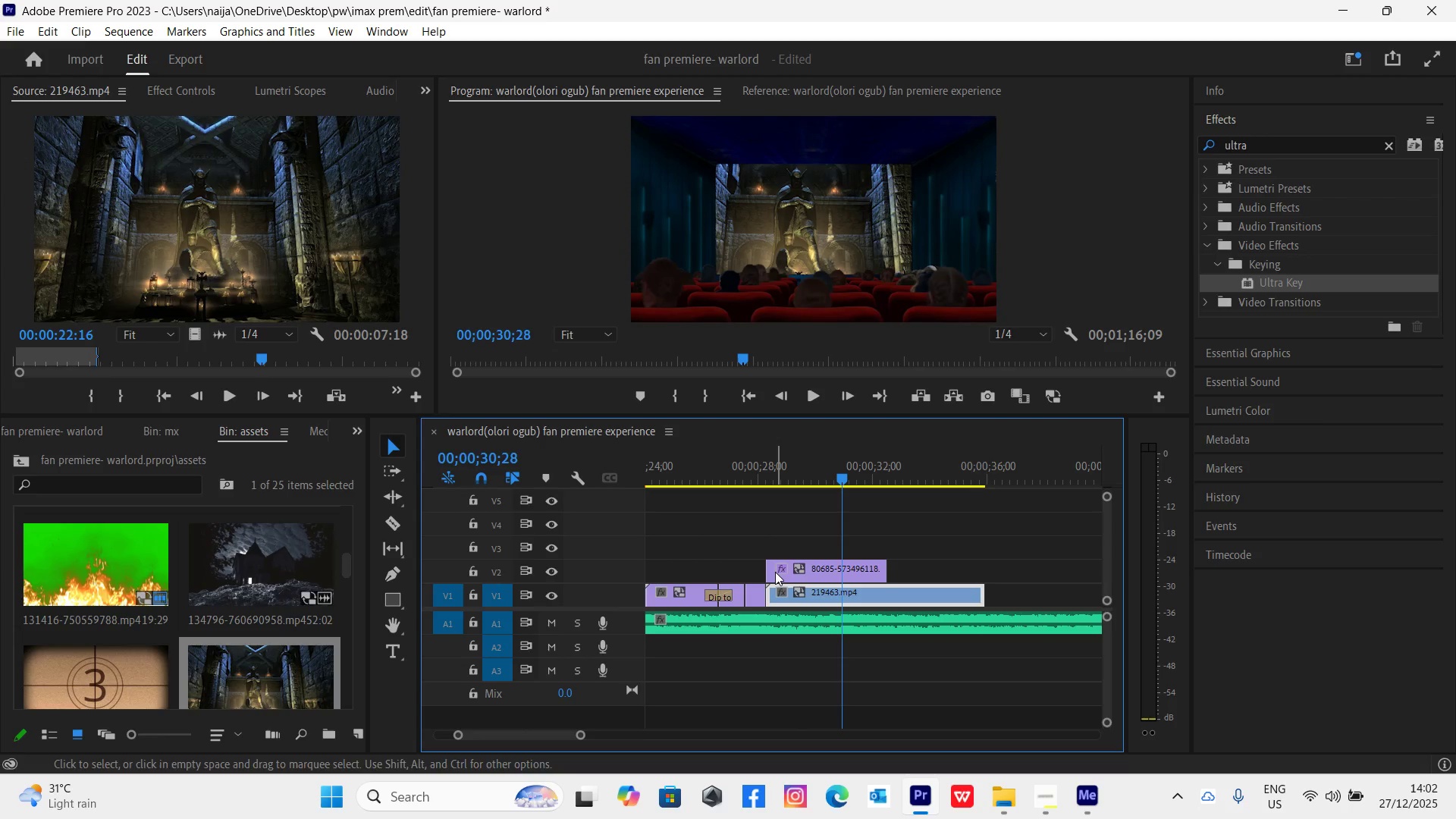 
left_click_drag(start_coordinate=[774, 572], to_coordinate=[847, 573])
 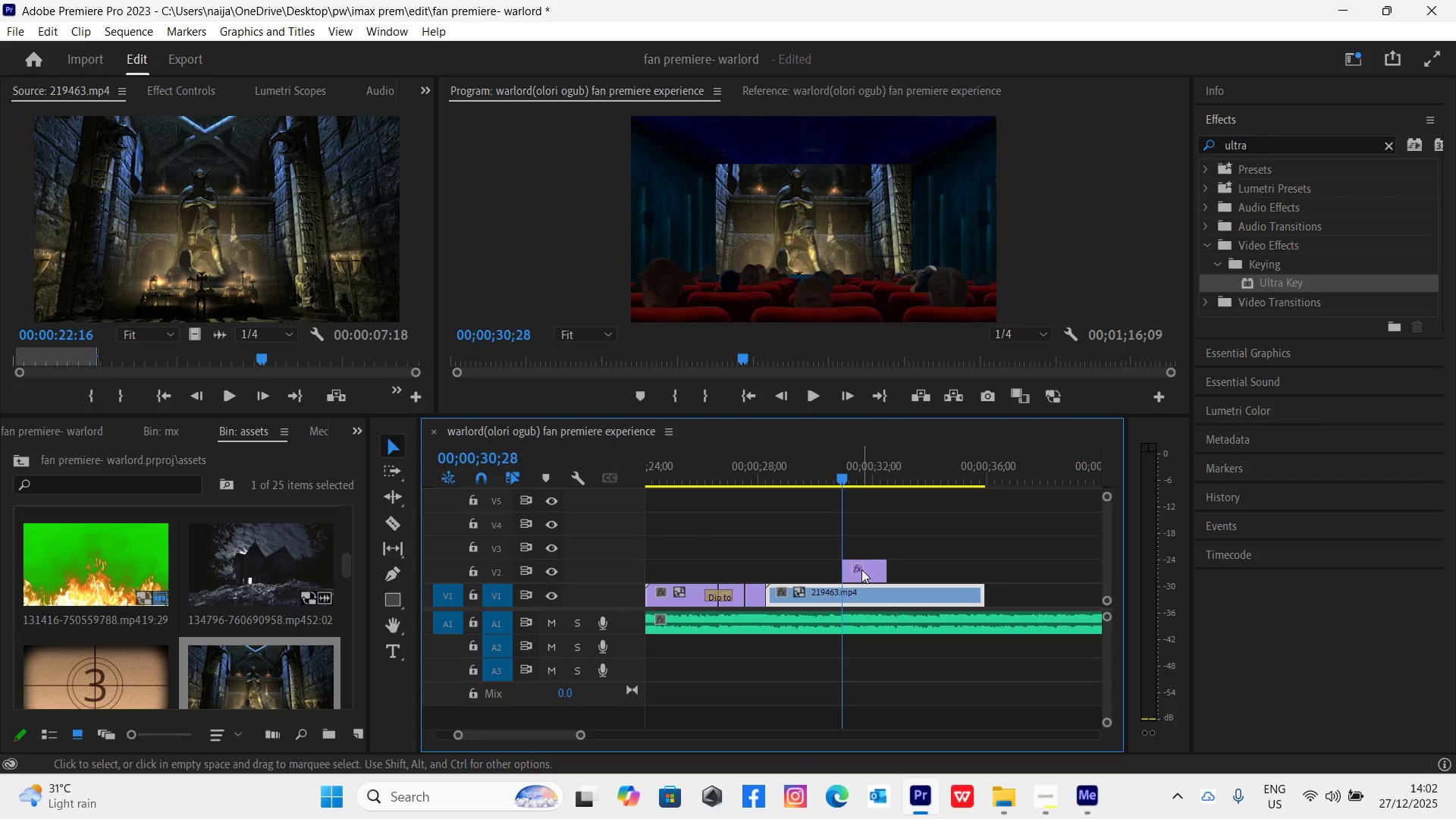 
left_click_drag(start_coordinate=[863, 570], to_coordinate=[787, 570])
 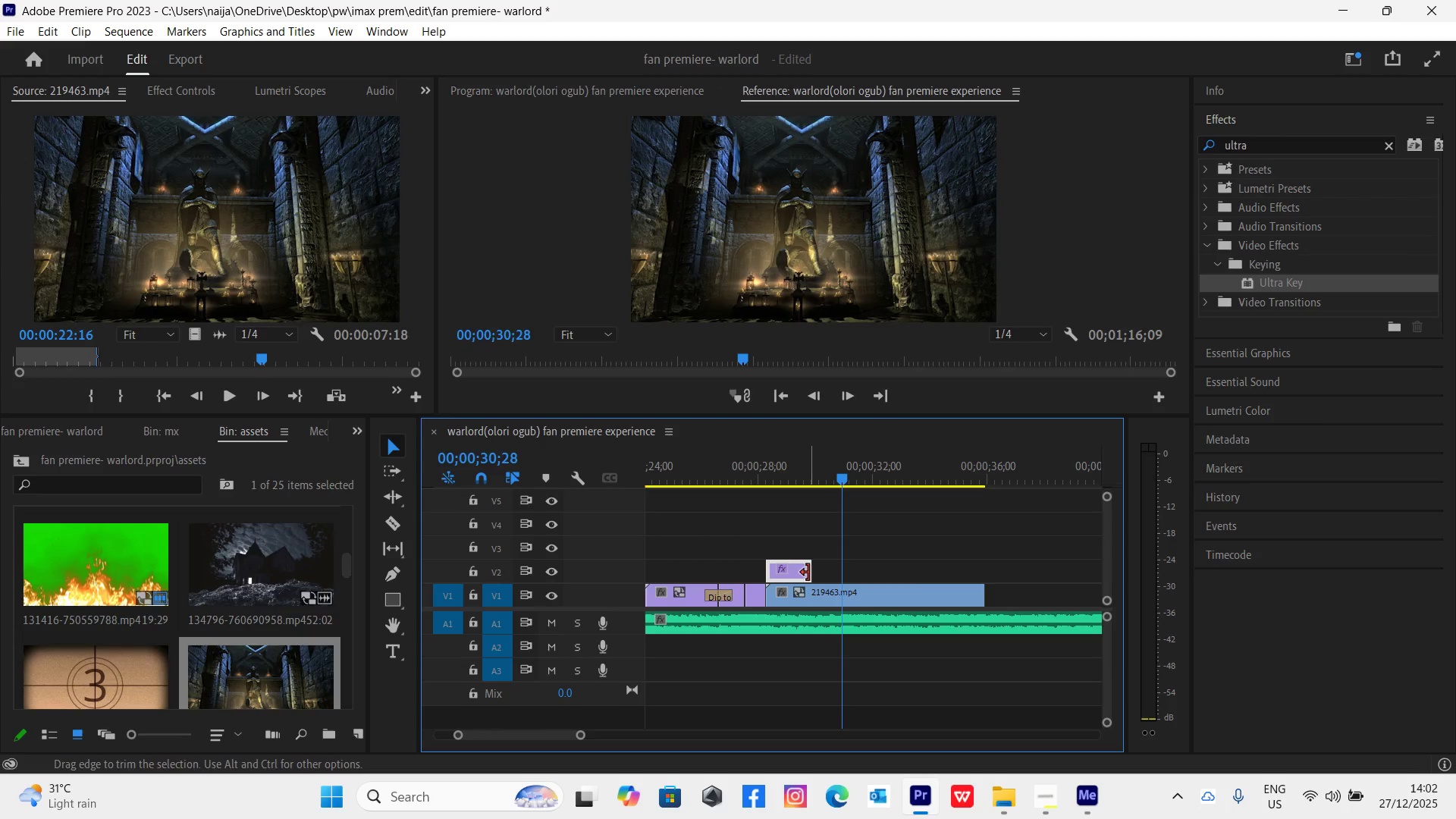 
left_click_drag(start_coordinate=[808, 573], to_coordinate=[877, 587])
 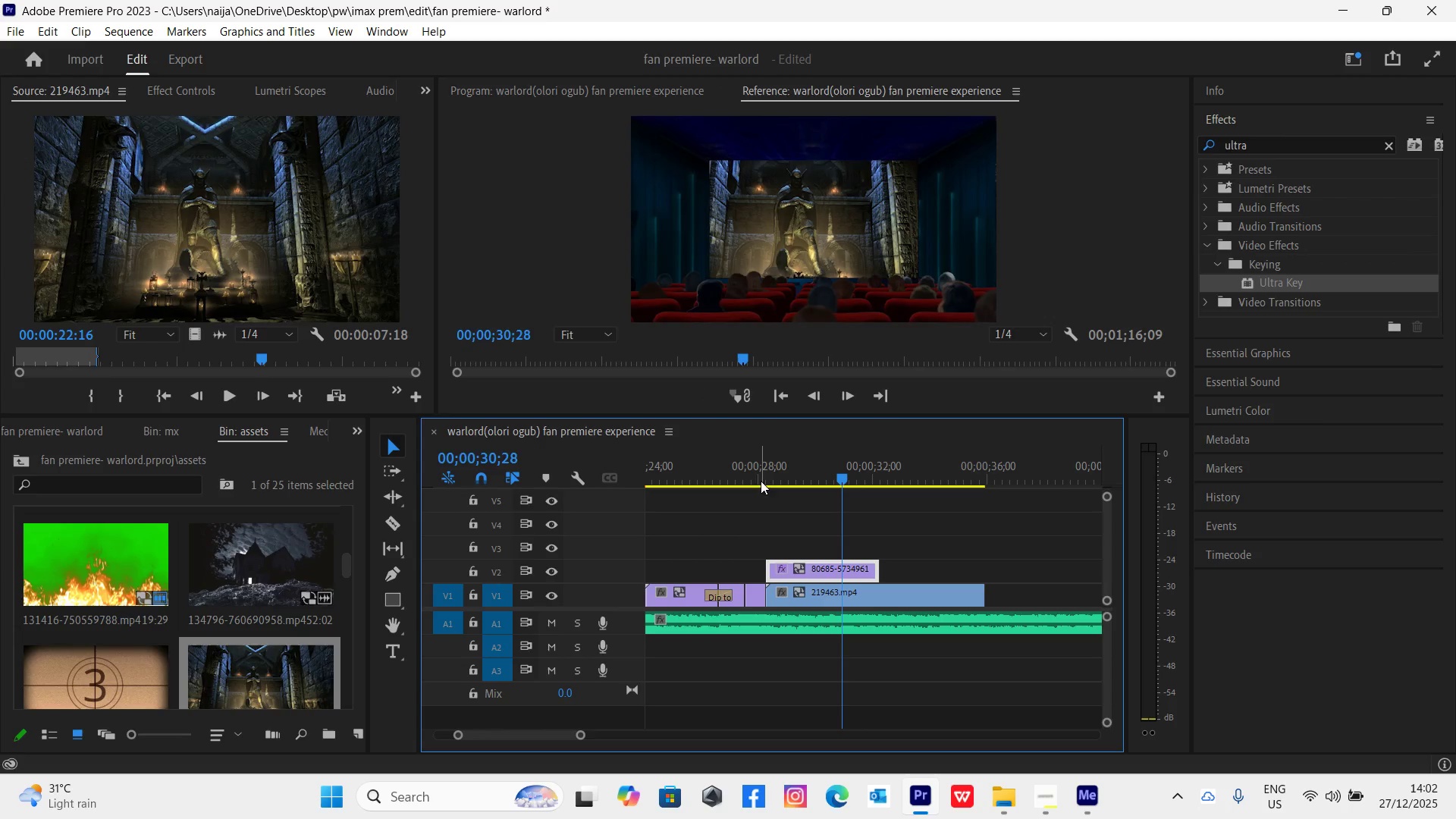 
left_click([758, 475])
 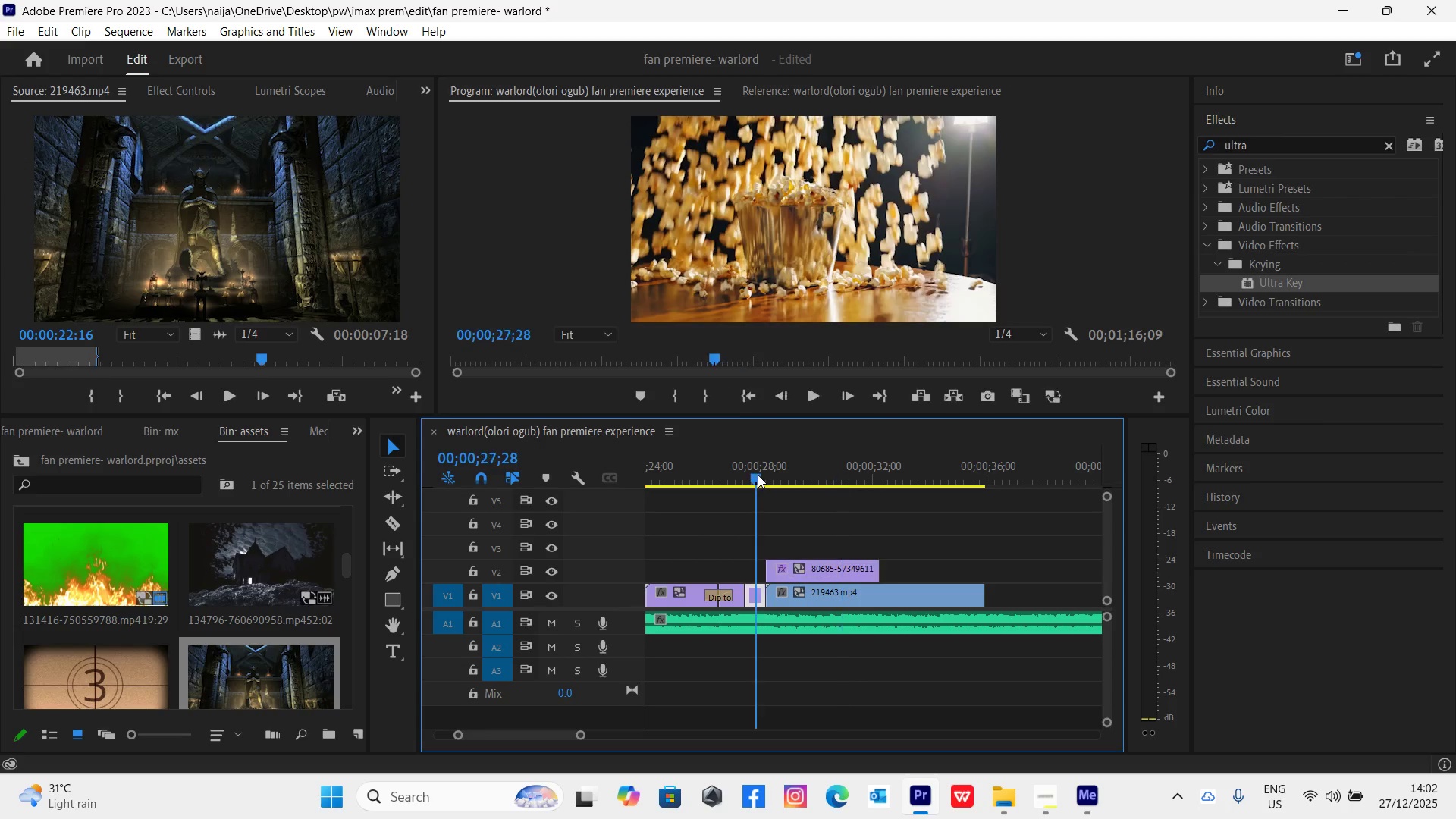 
key(Space)
 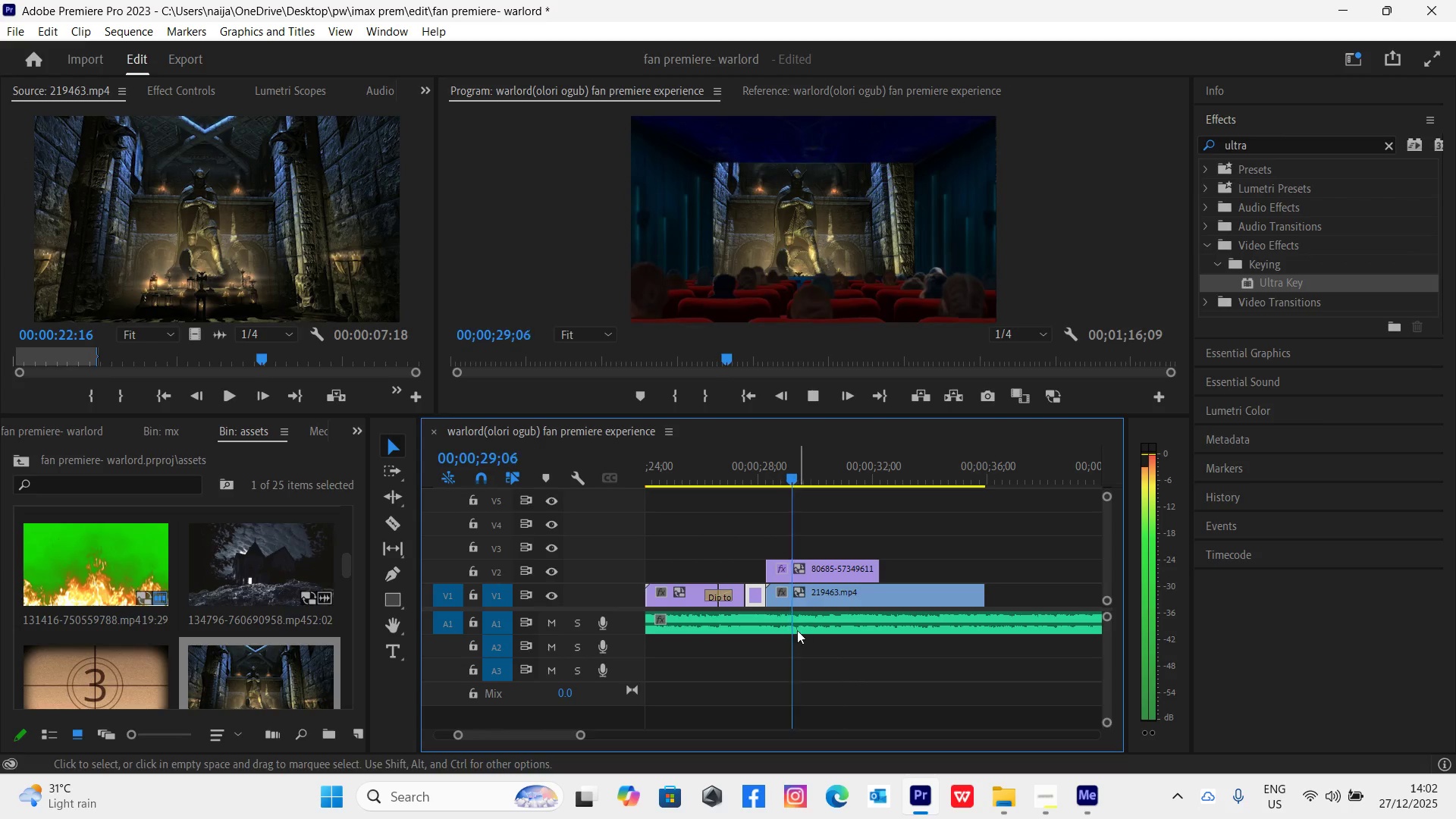 
key(Space)
 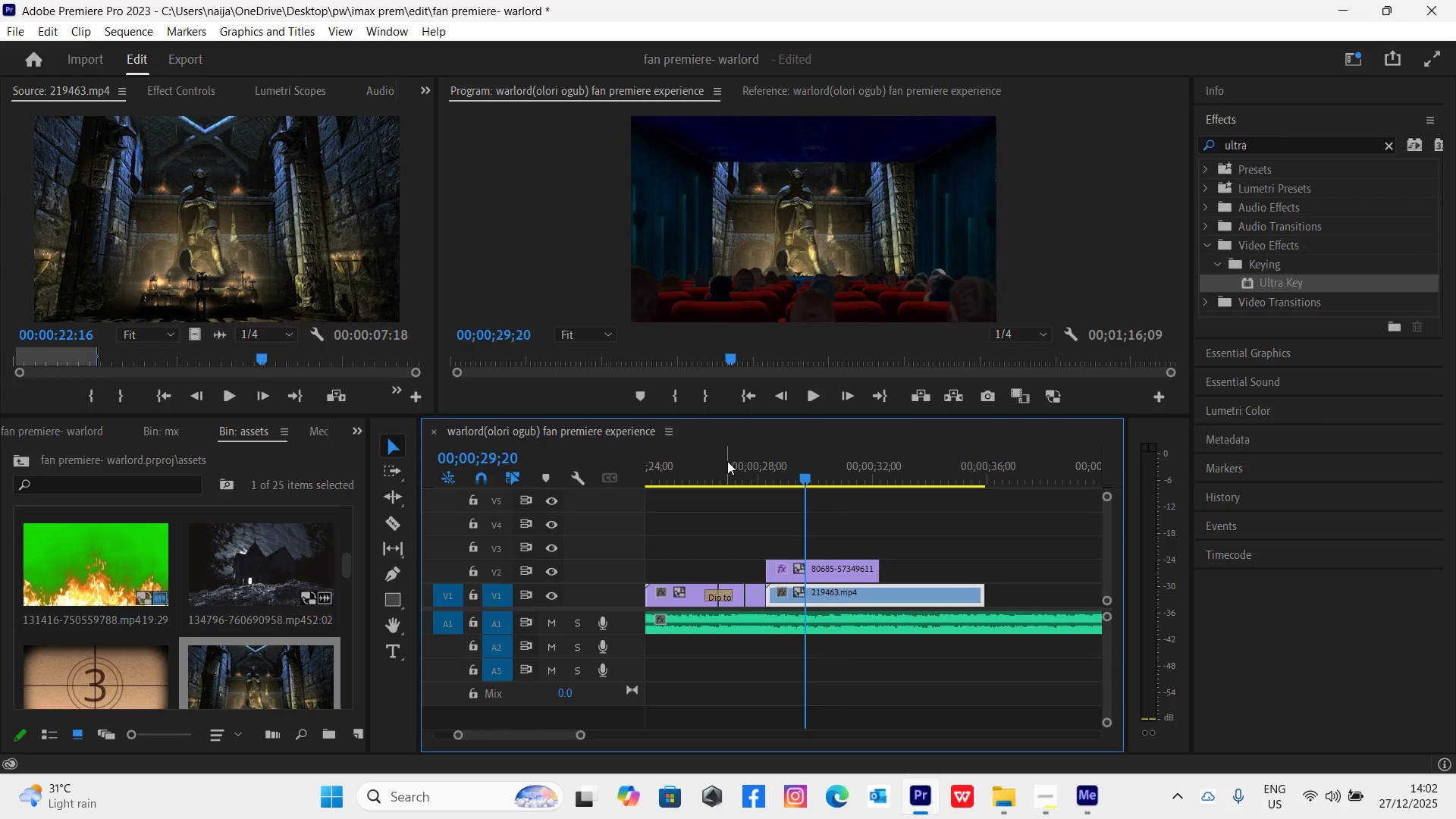 
key(Space)
 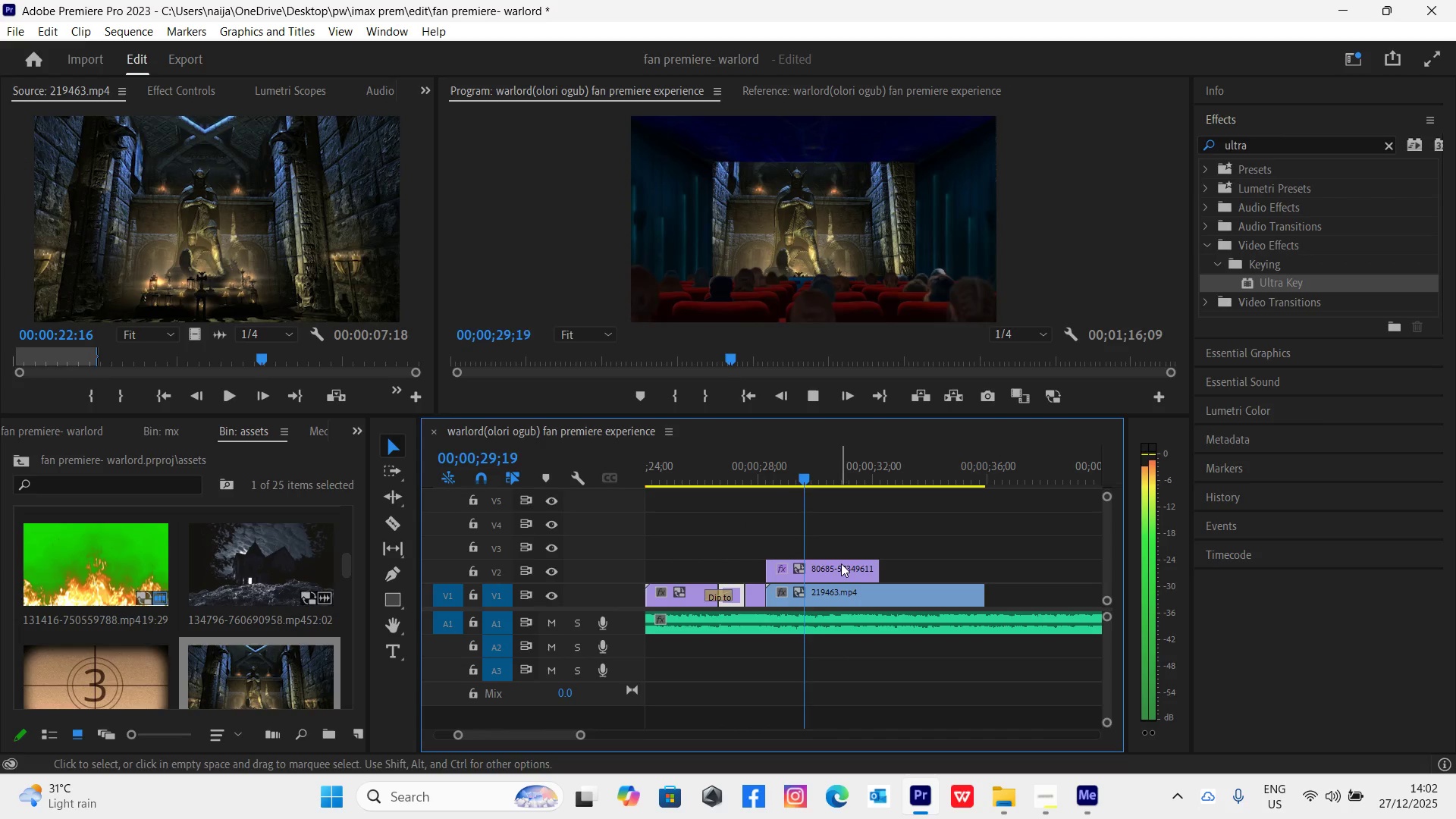 
key(Space)
 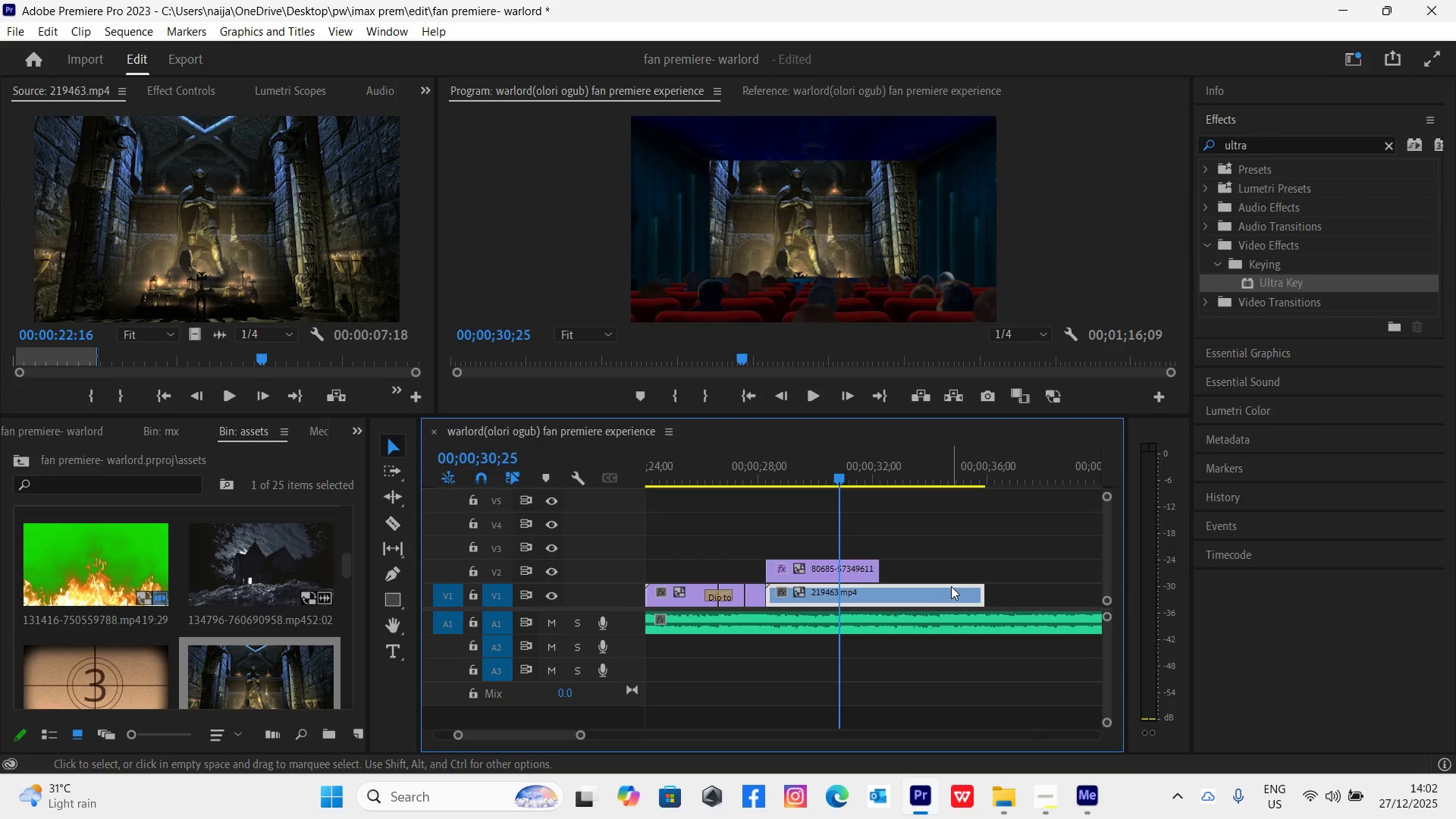 
left_click_drag(start_coordinate=[978, 600], to_coordinate=[838, 607])
 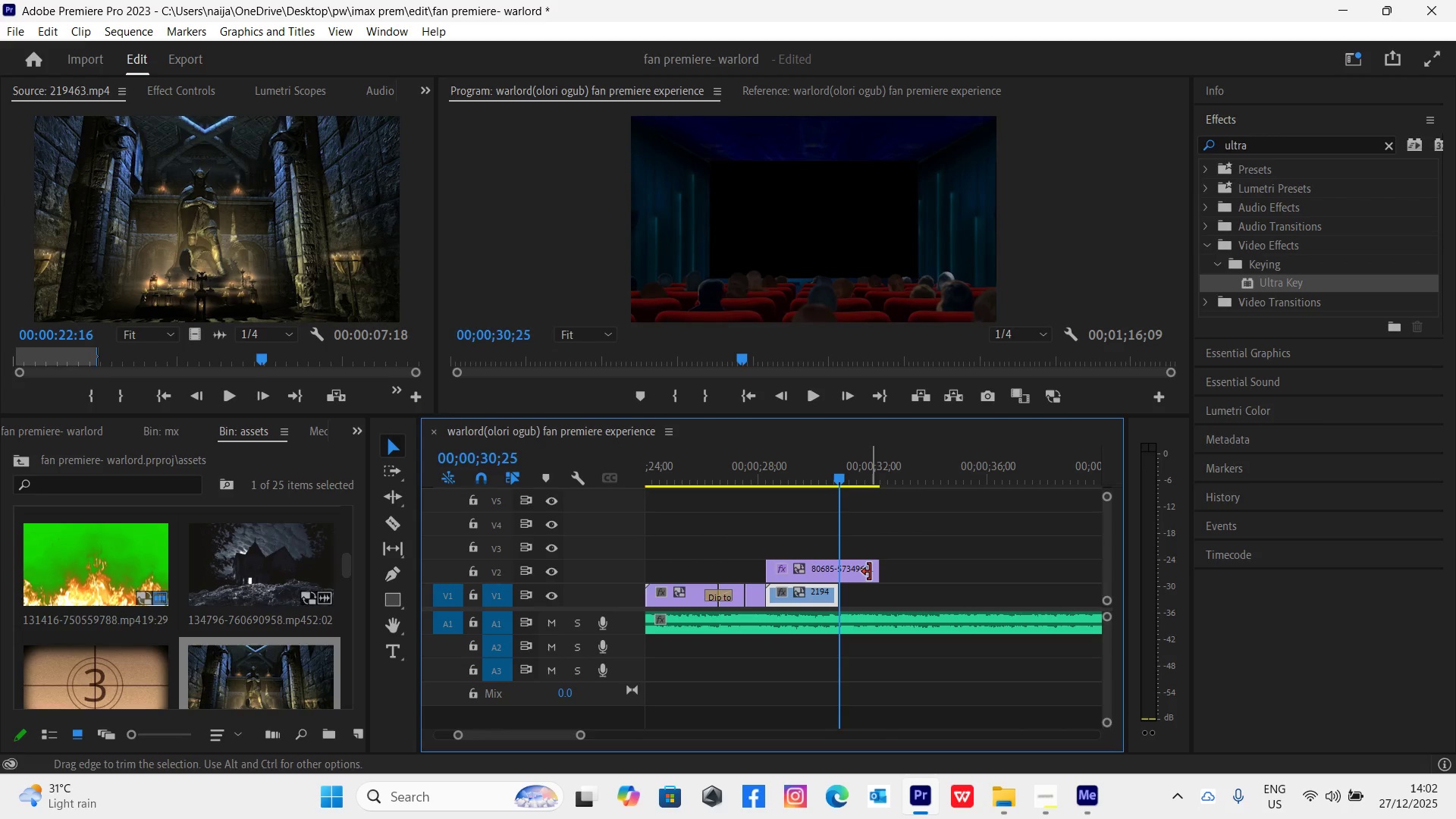 
left_click_drag(start_coordinate=[873, 573], to_coordinate=[836, 569])
 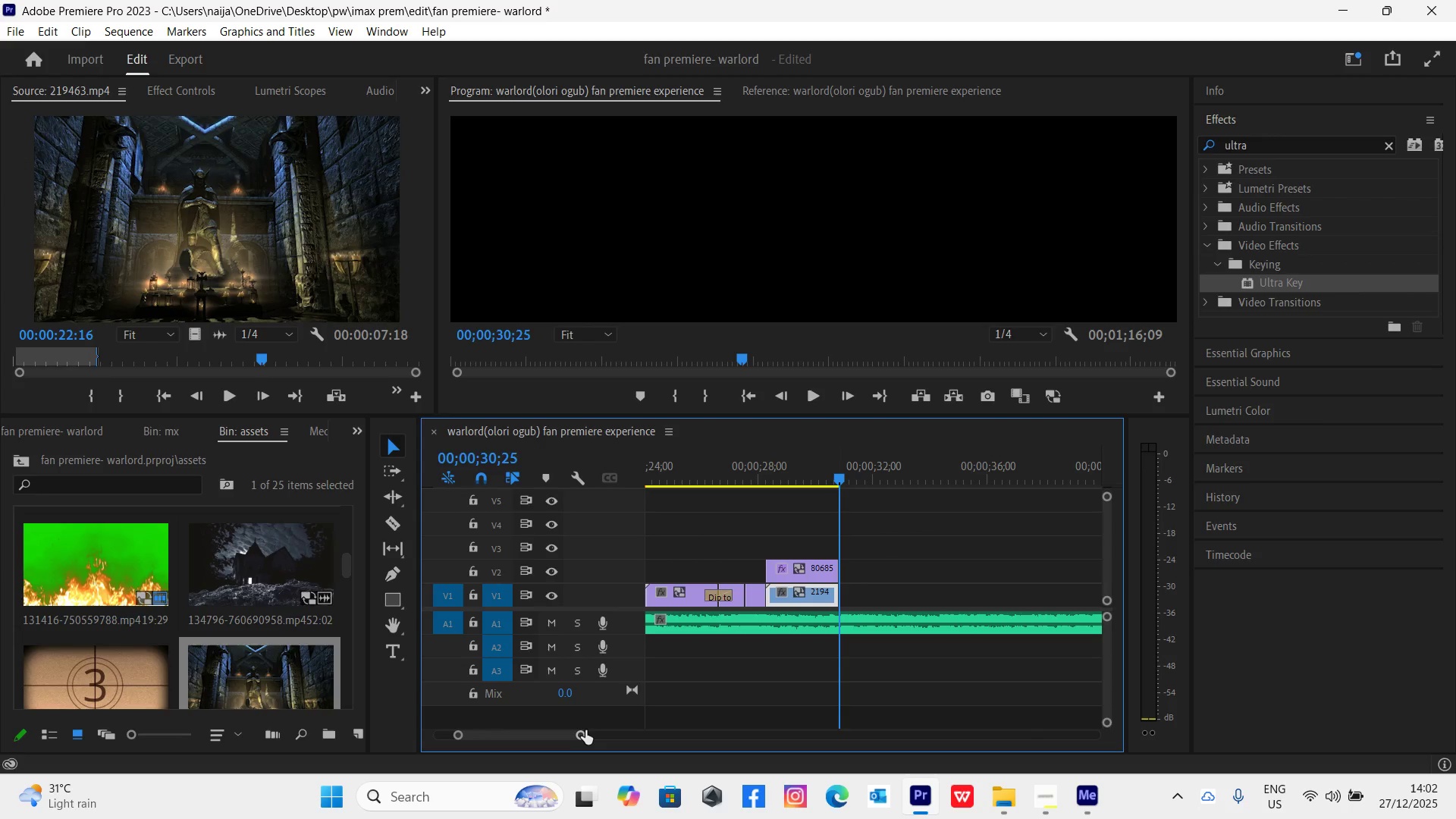 
left_click_drag(start_coordinate=[583, 735], to_coordinate=[566, 738])
 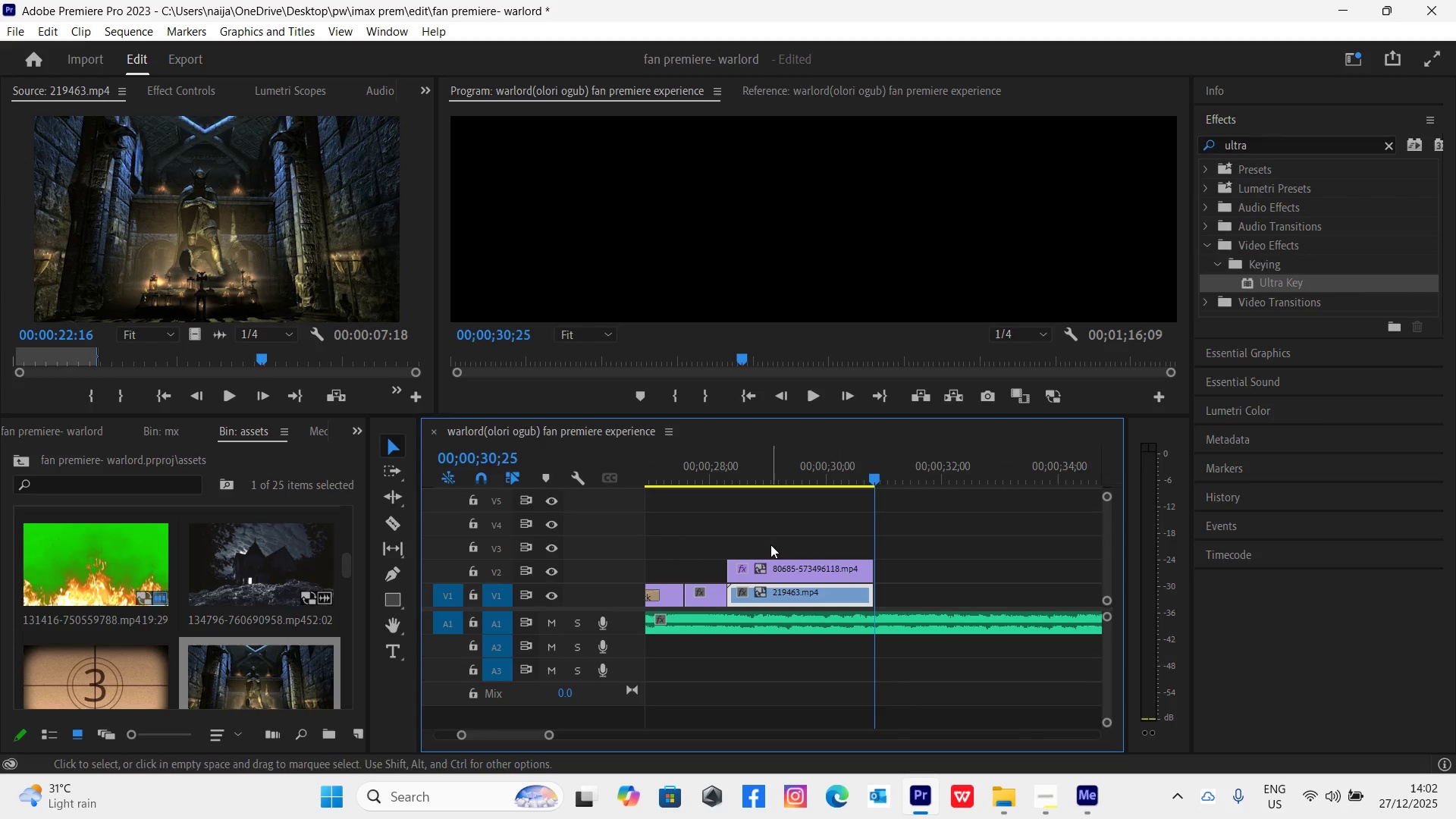 
left_click_drag(start_coordinate=[775, 541], to_coordinate=[811, 587])
 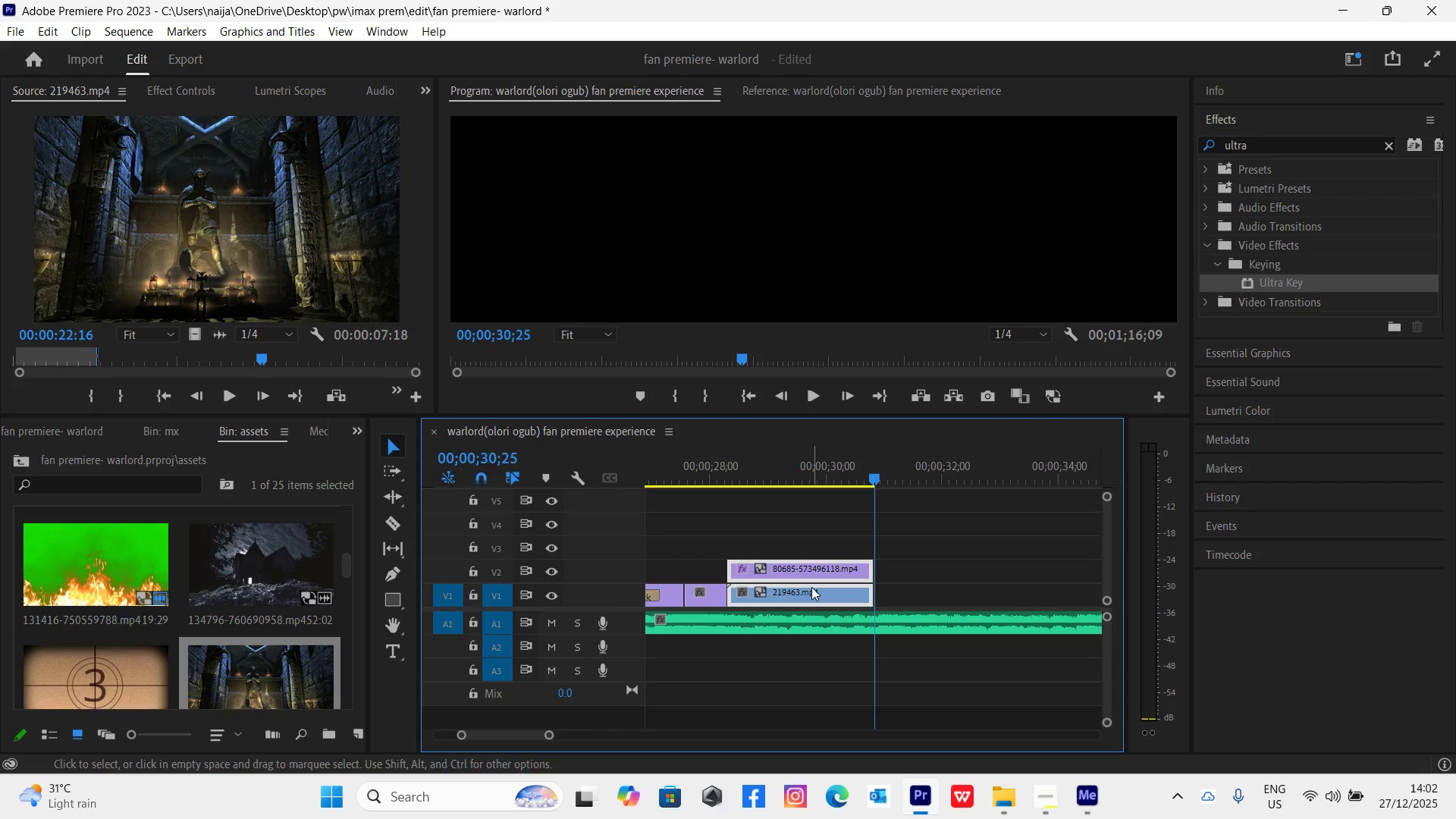 
right_click([811, 587])
 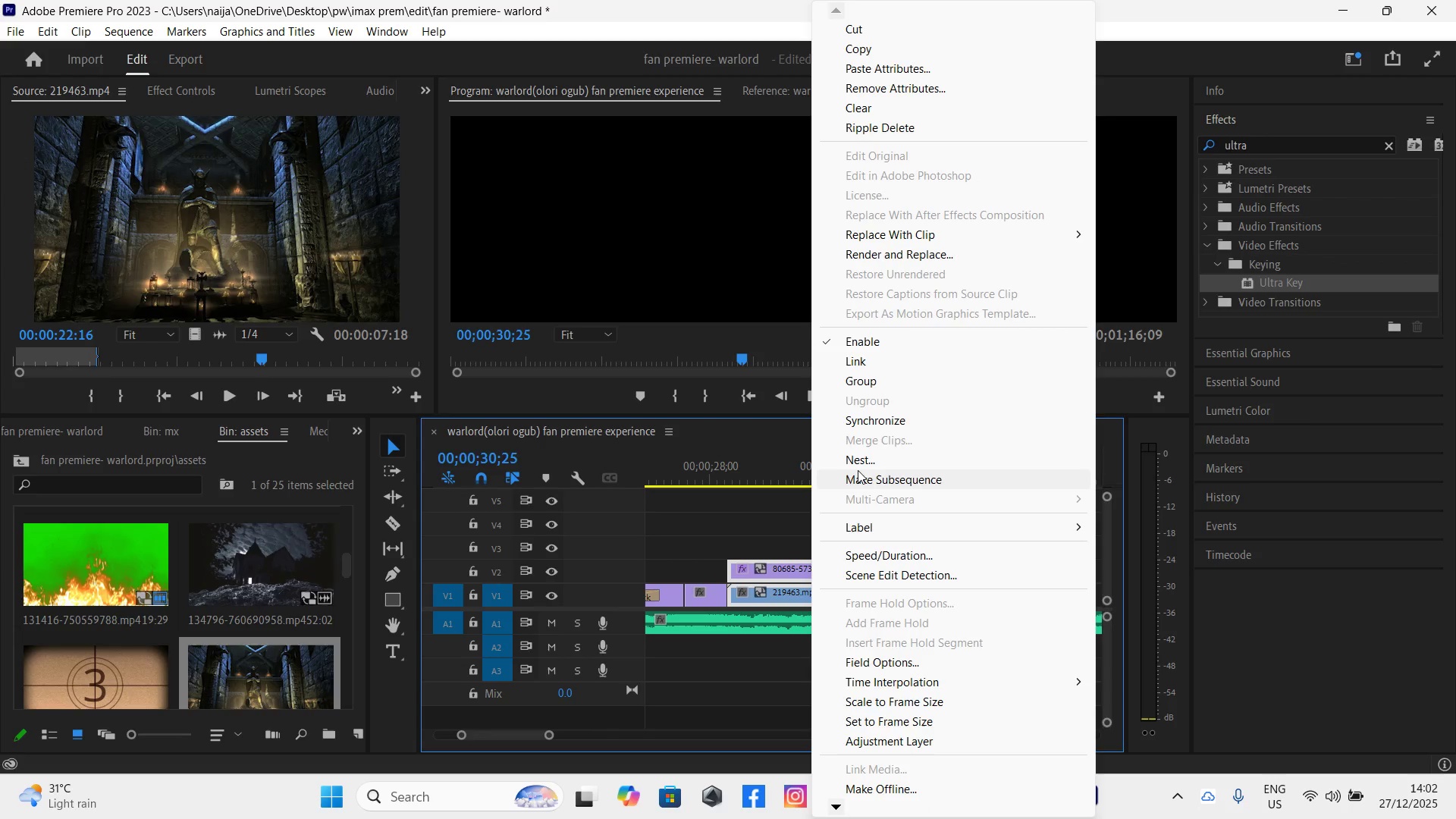 
left_click([861, 460])
 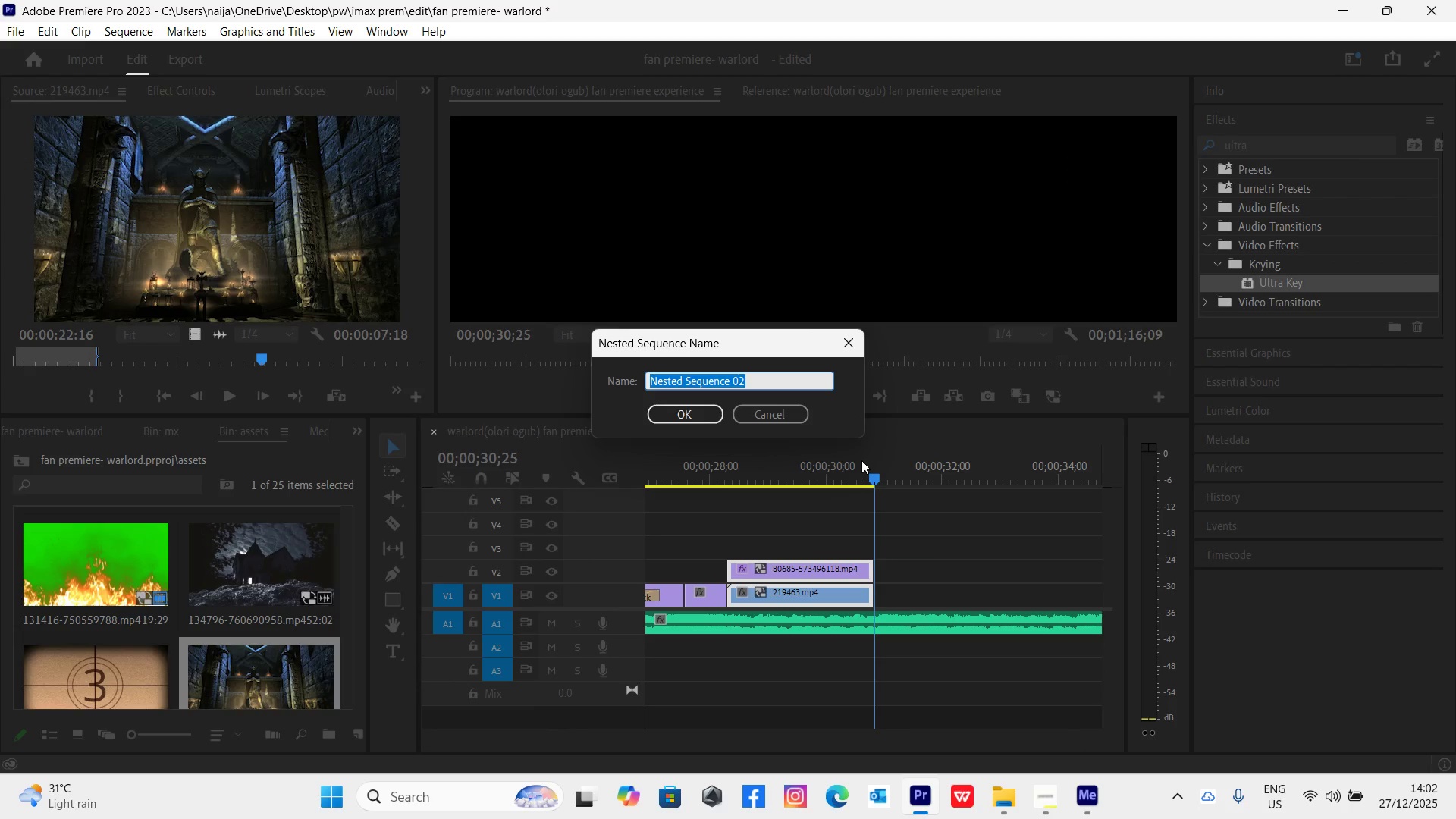 
type(cin)
 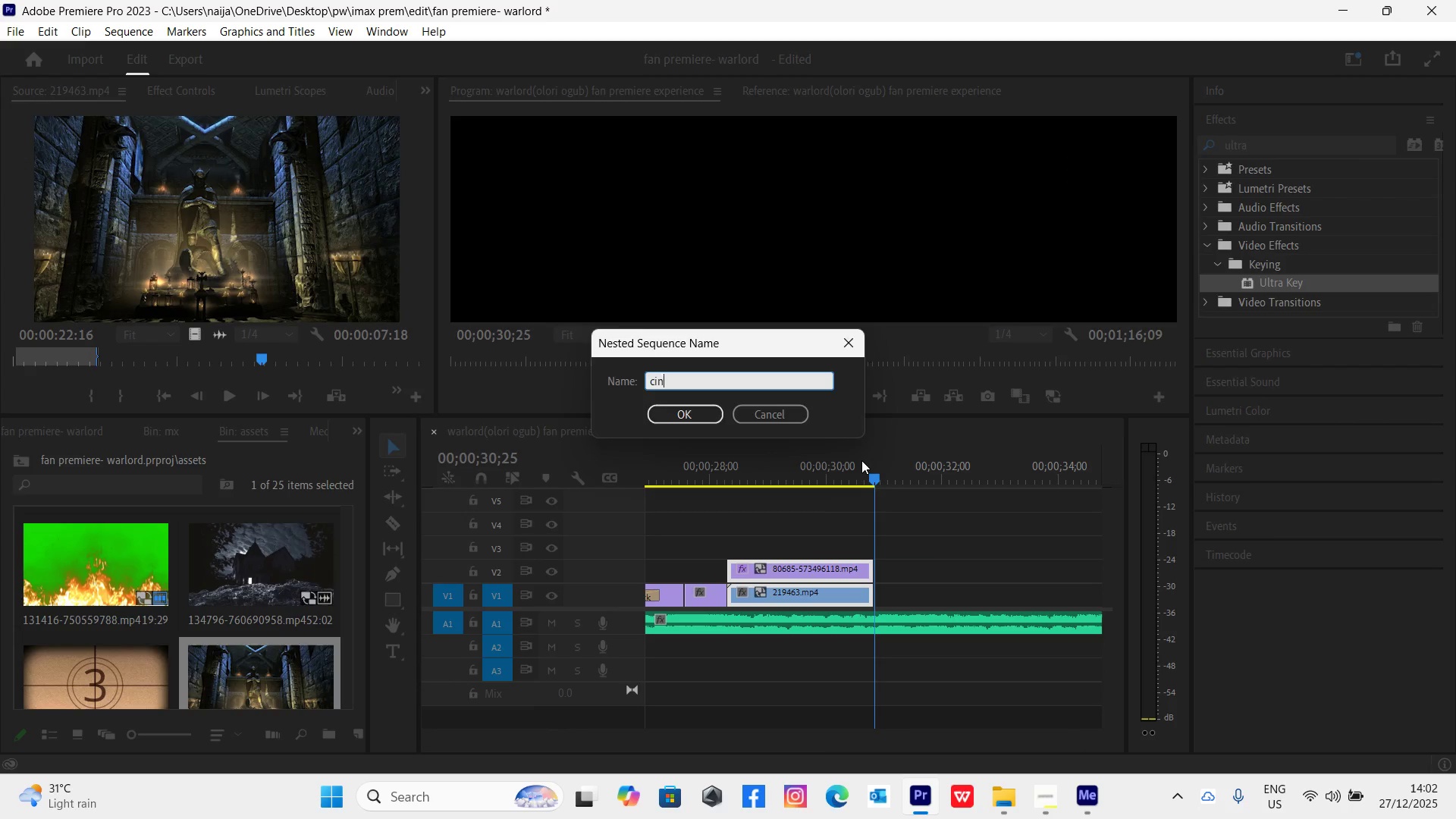 
key(Enter)
 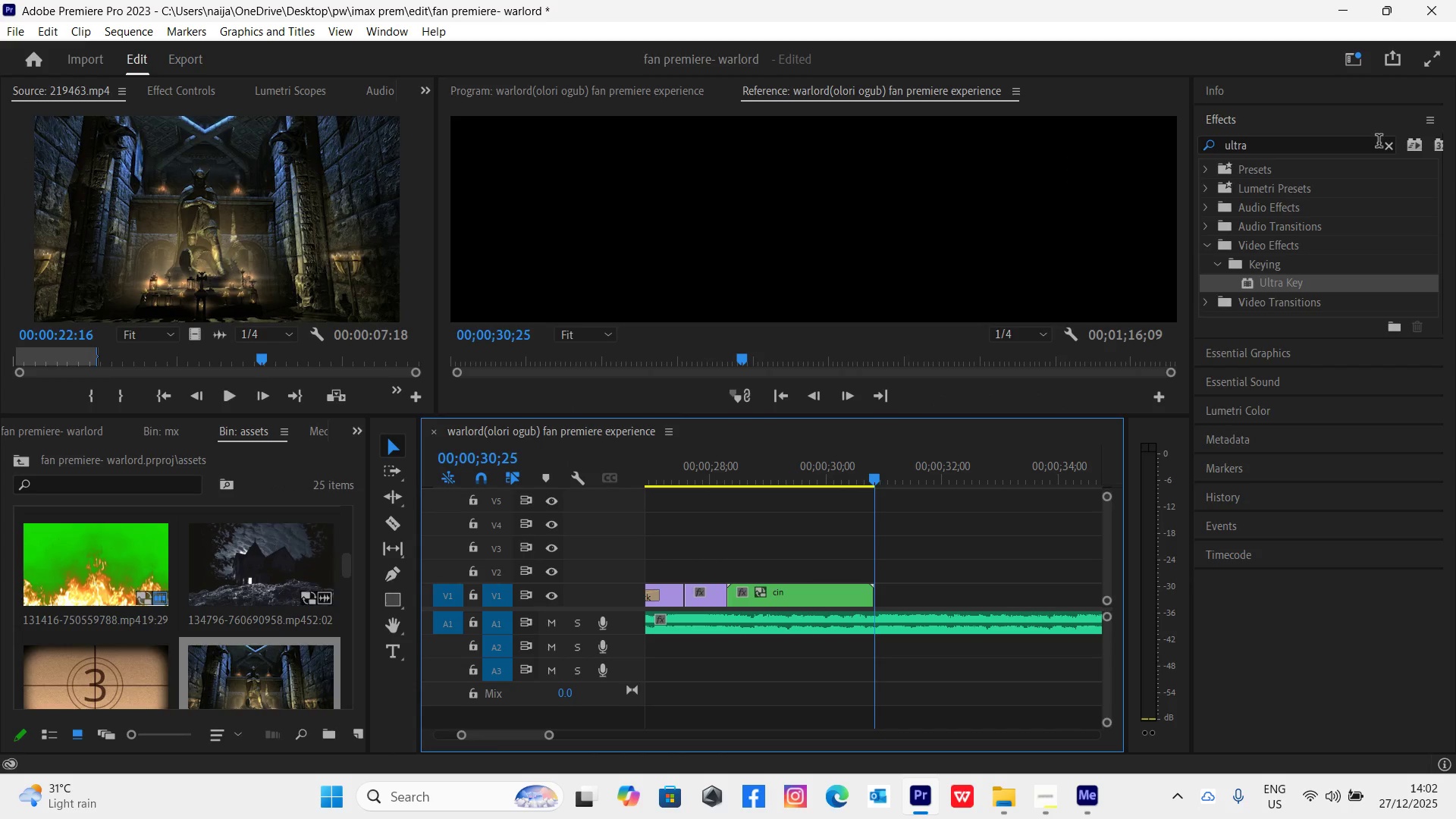 
left_click([1386, 144])
 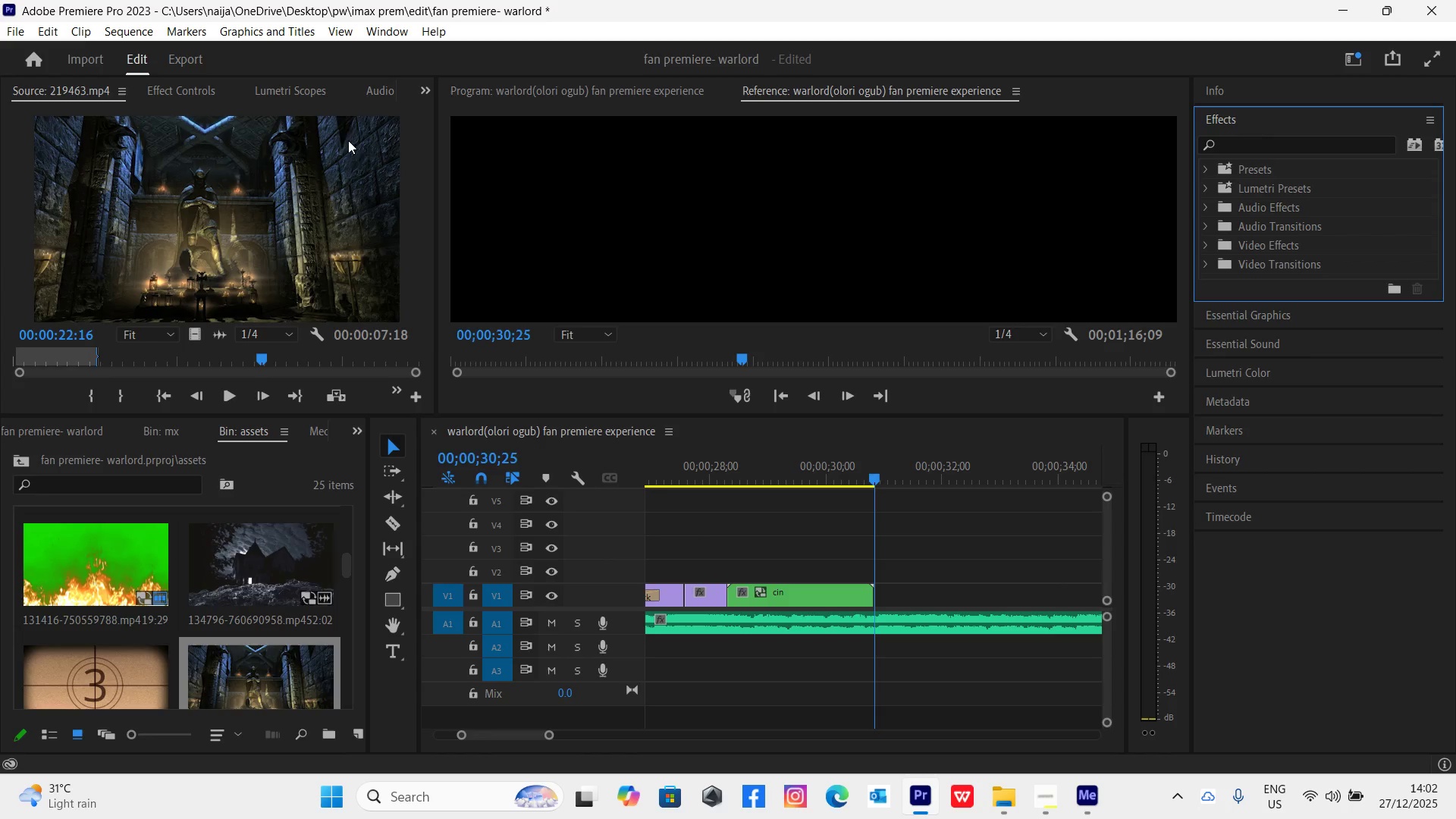 
left_click([391, 31])
 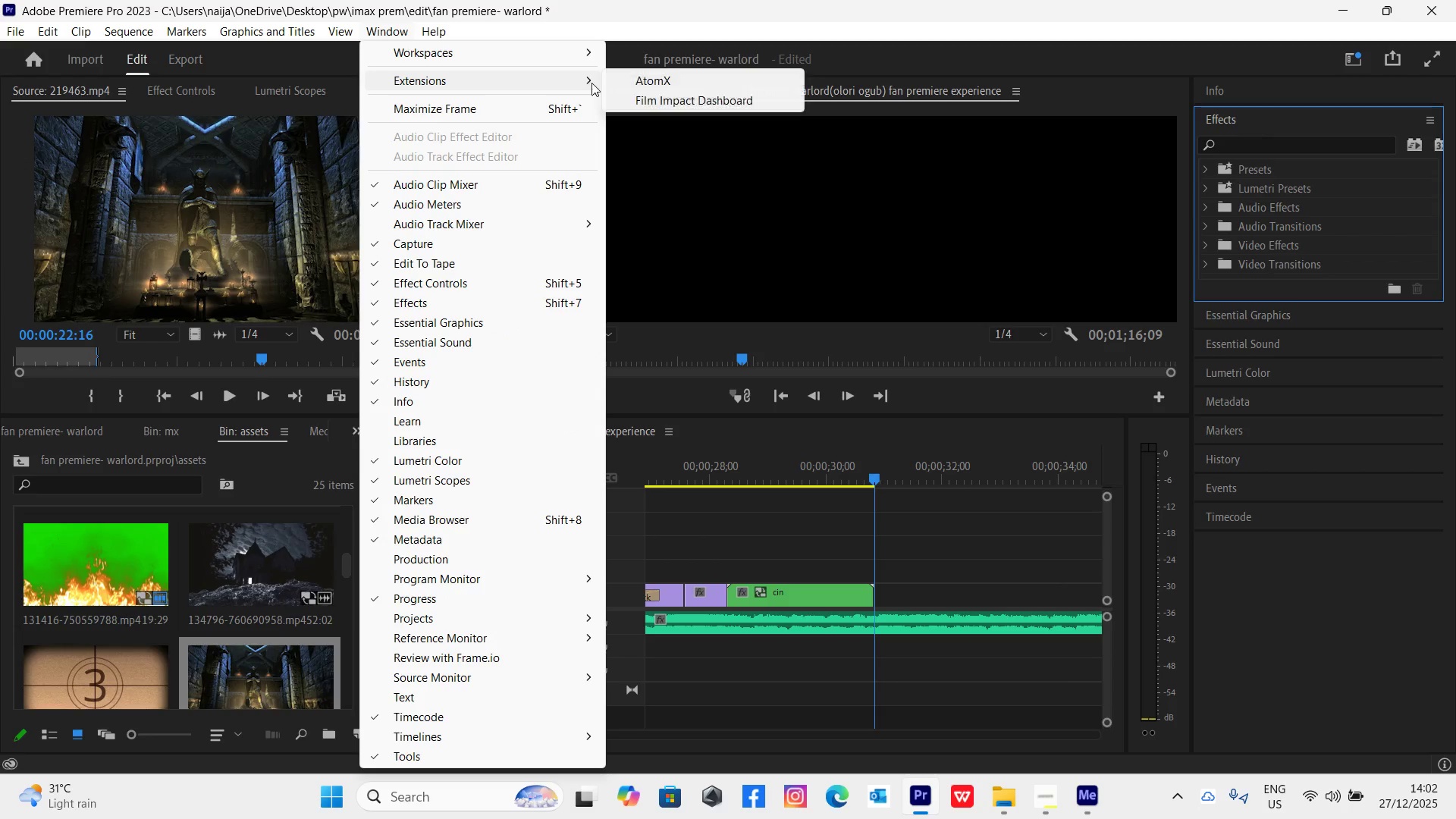 
left_click([650, 77])
 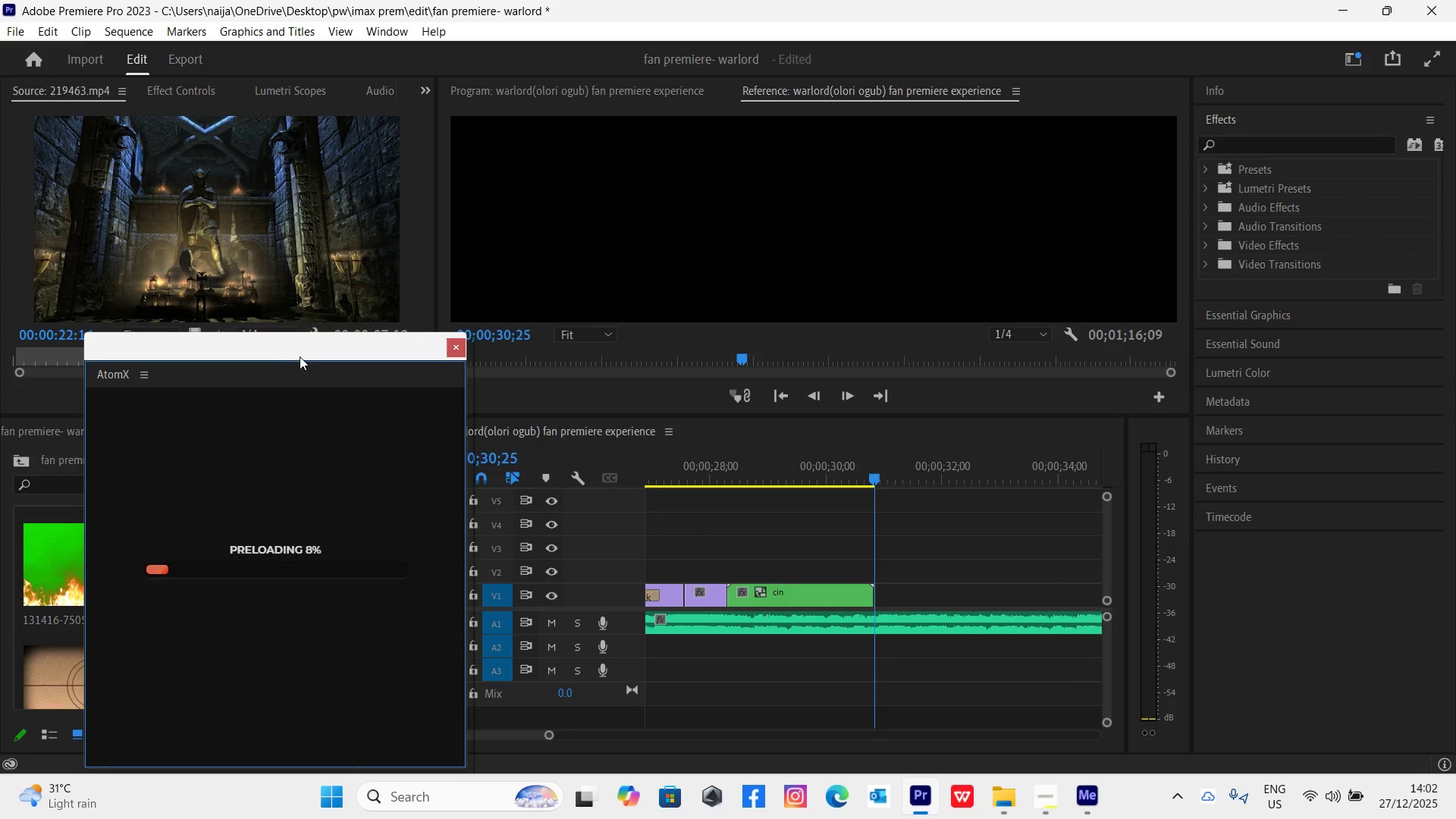 
left_click_drag(start_coordinate=[298, 347], to_coordinate=[278, 179])
 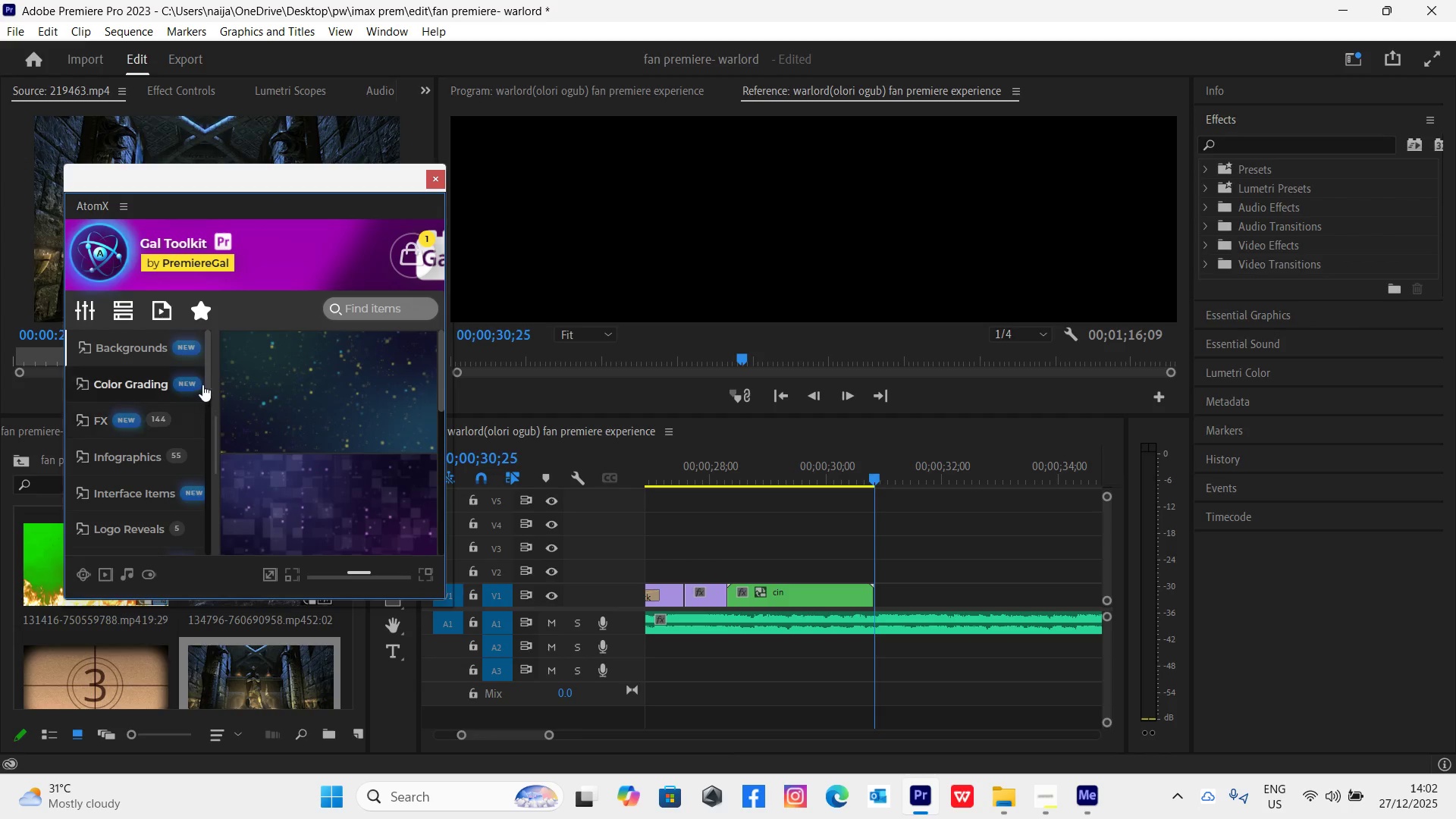 
left_click_drag(start_coordinate=[206, 388], to_coordinate=[226, 541])
 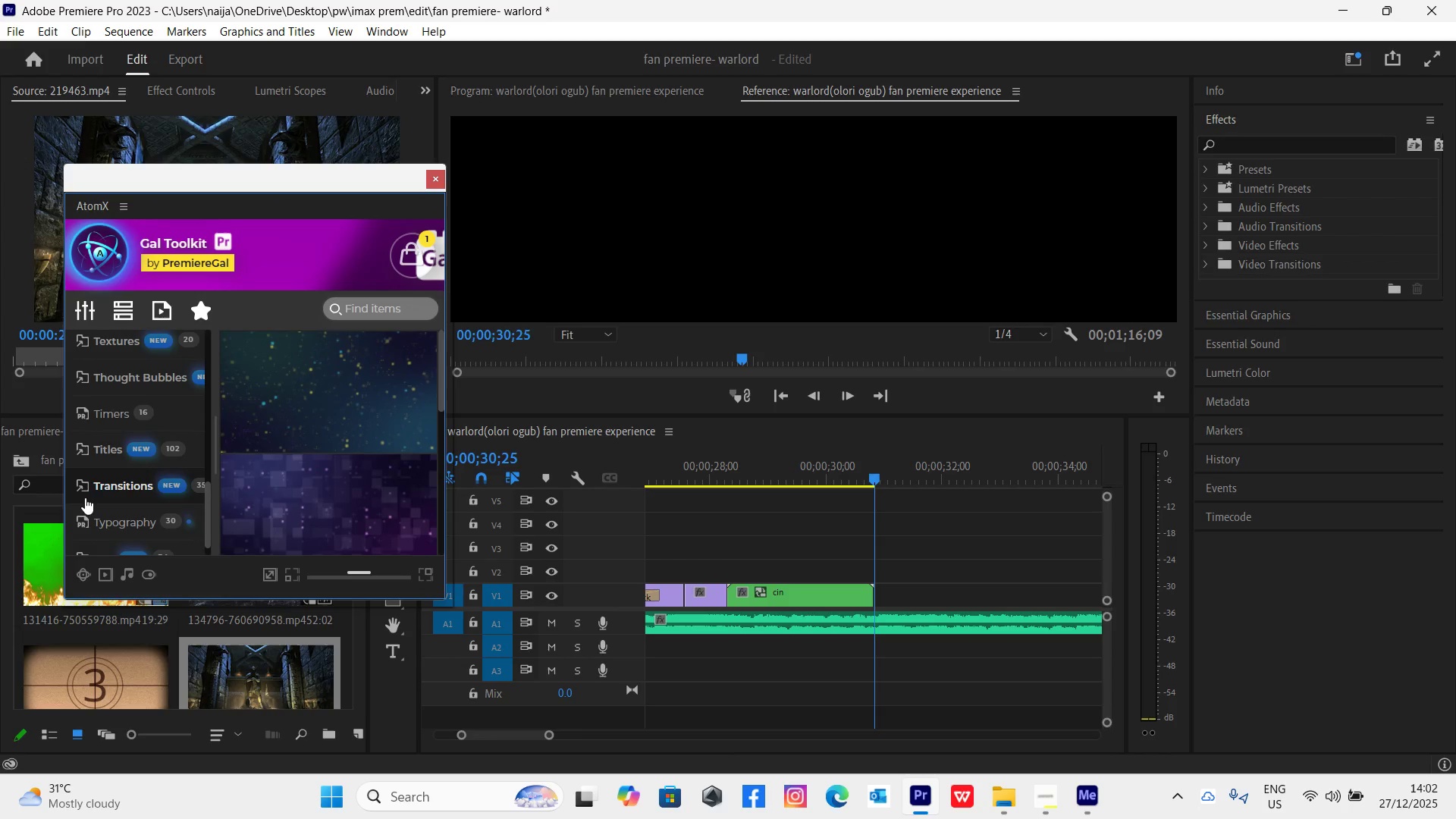 
left_click([80, 493])
 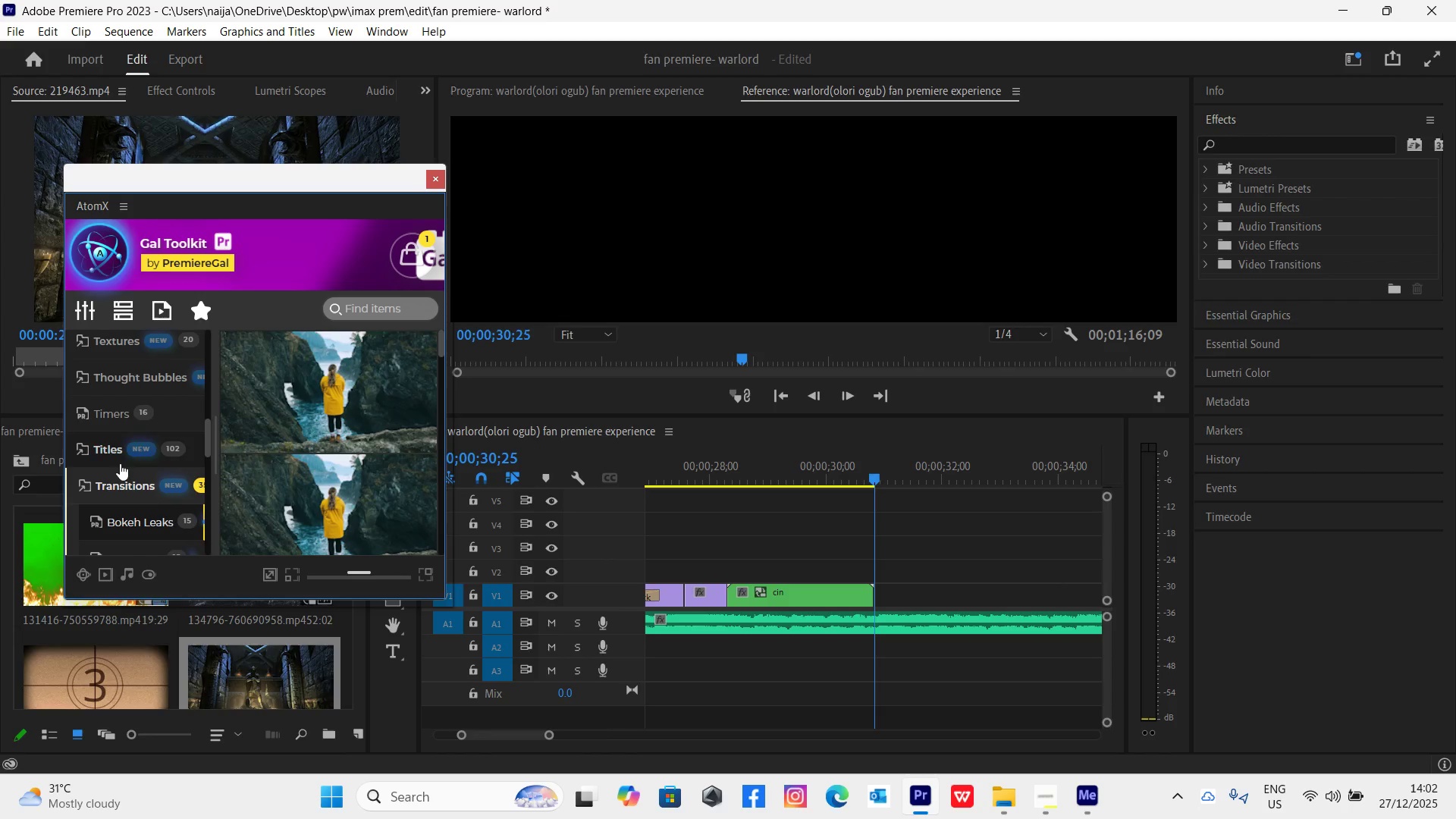 
scroll: coordinate [127, 454], scroll_direction: down, amount: 7.0
 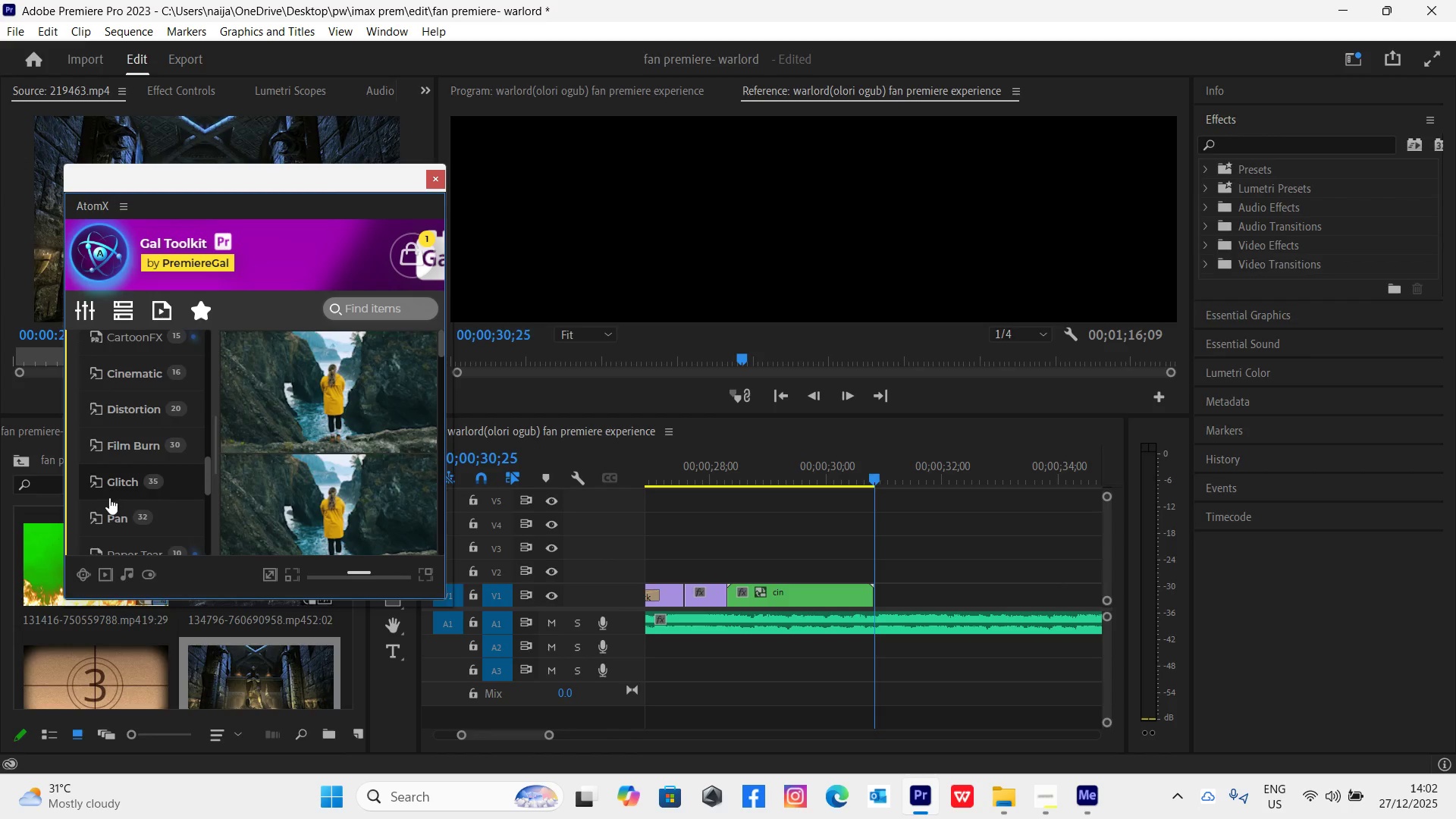 
left_click([115, 514])
 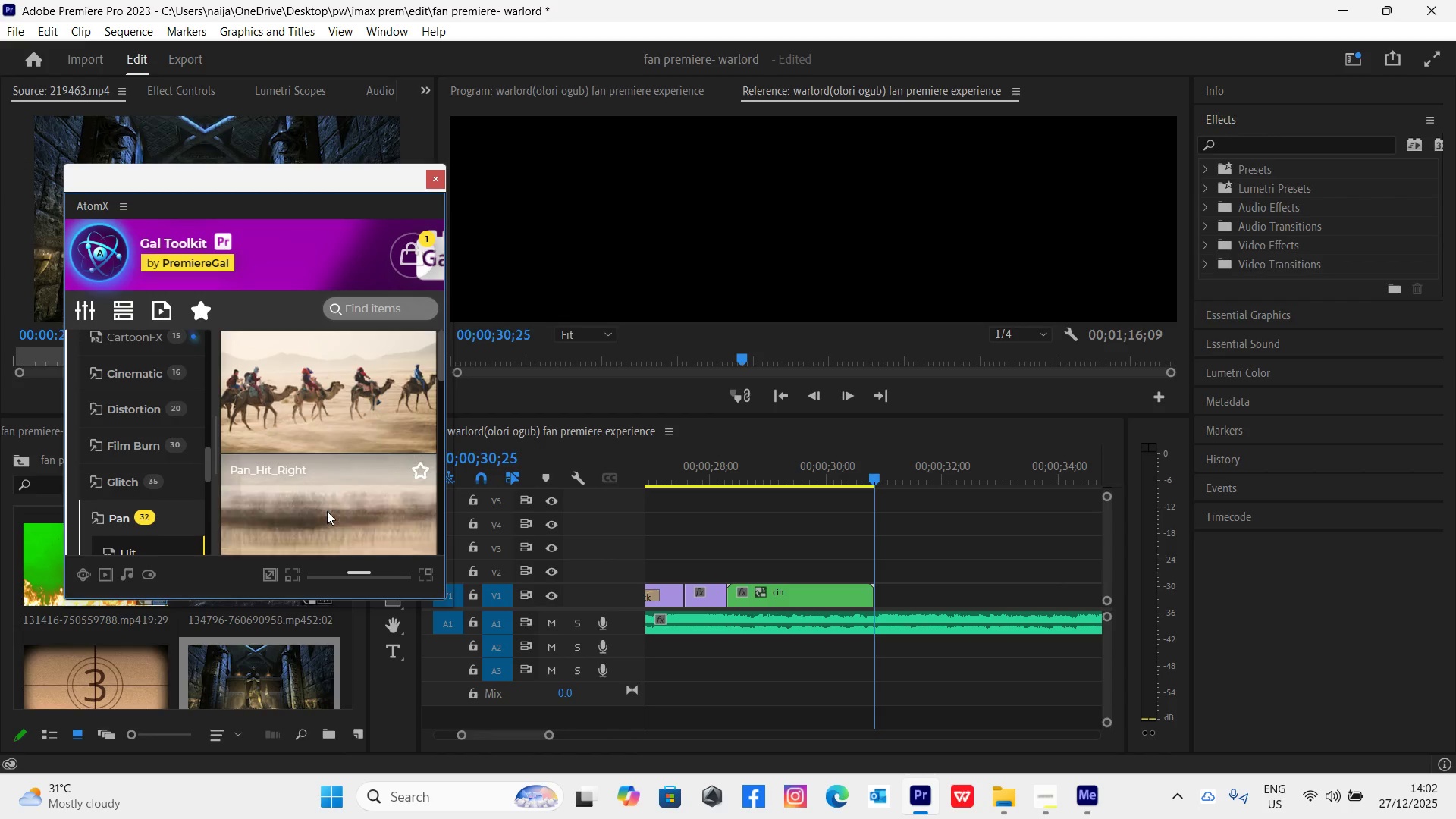 
left_click_drag(start_coordinate=[325, 513], to_coordinate=[701, 577])
 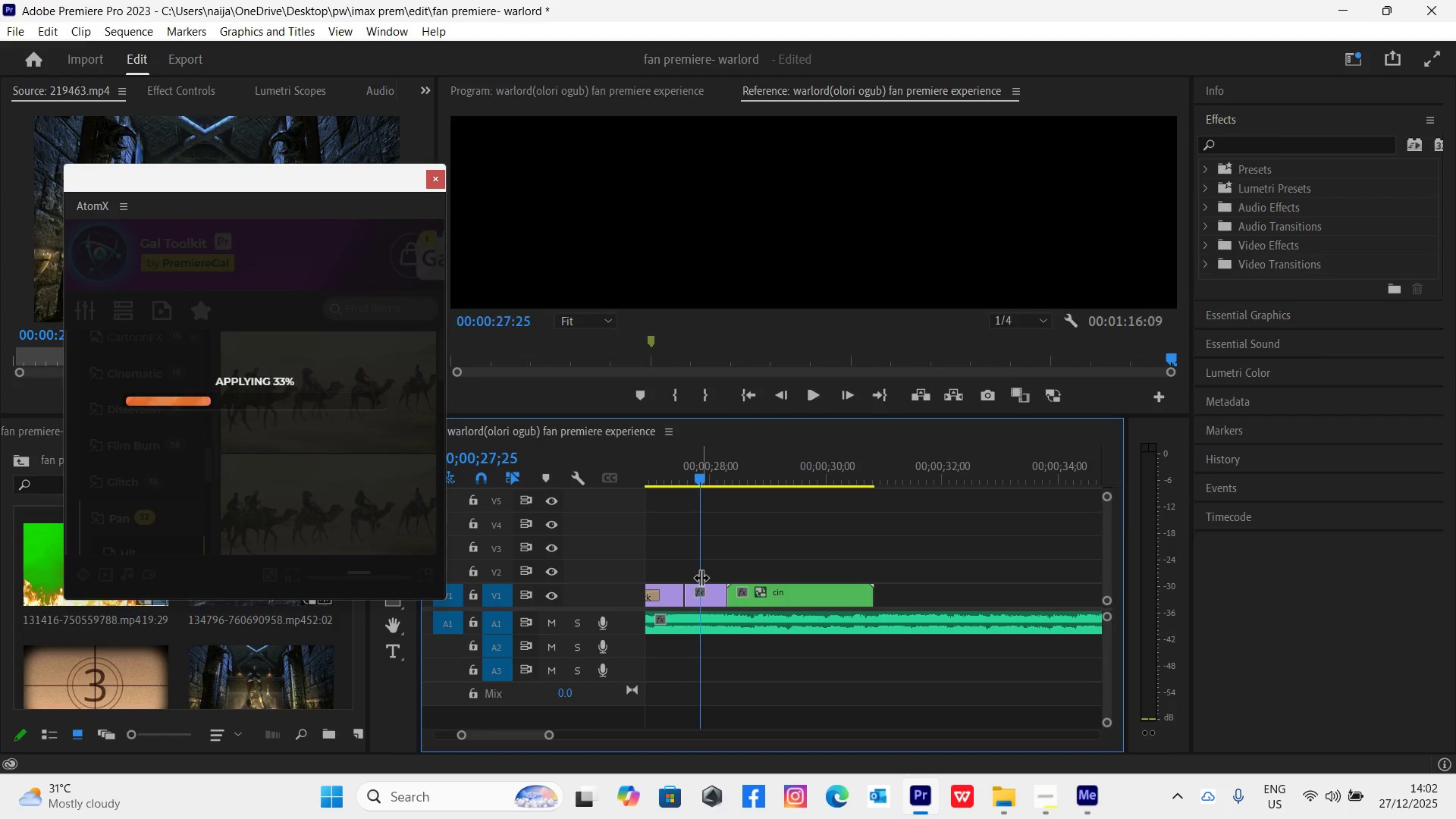 
key(Control+ControlLeft)
 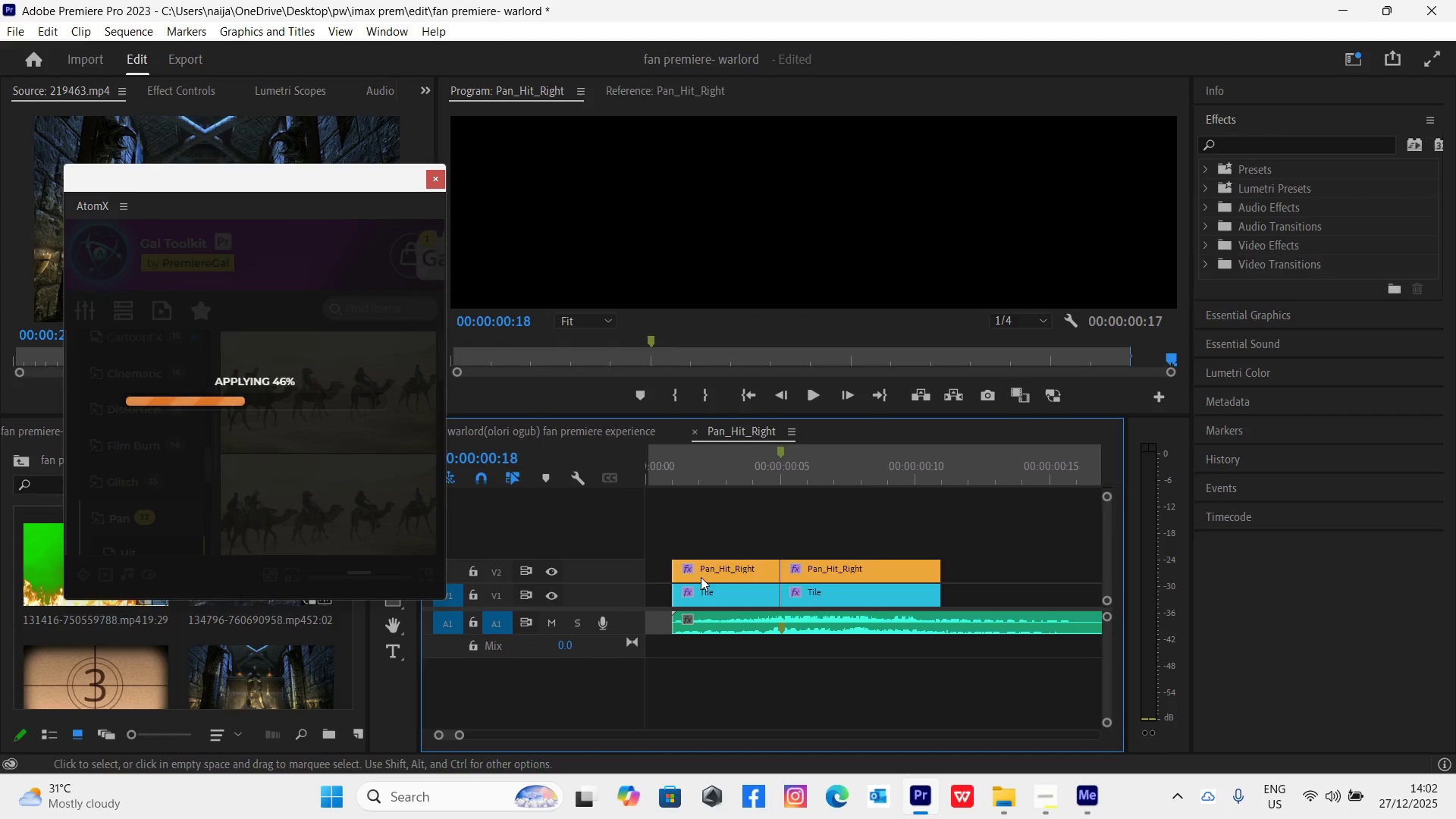 
key(Control+A)
 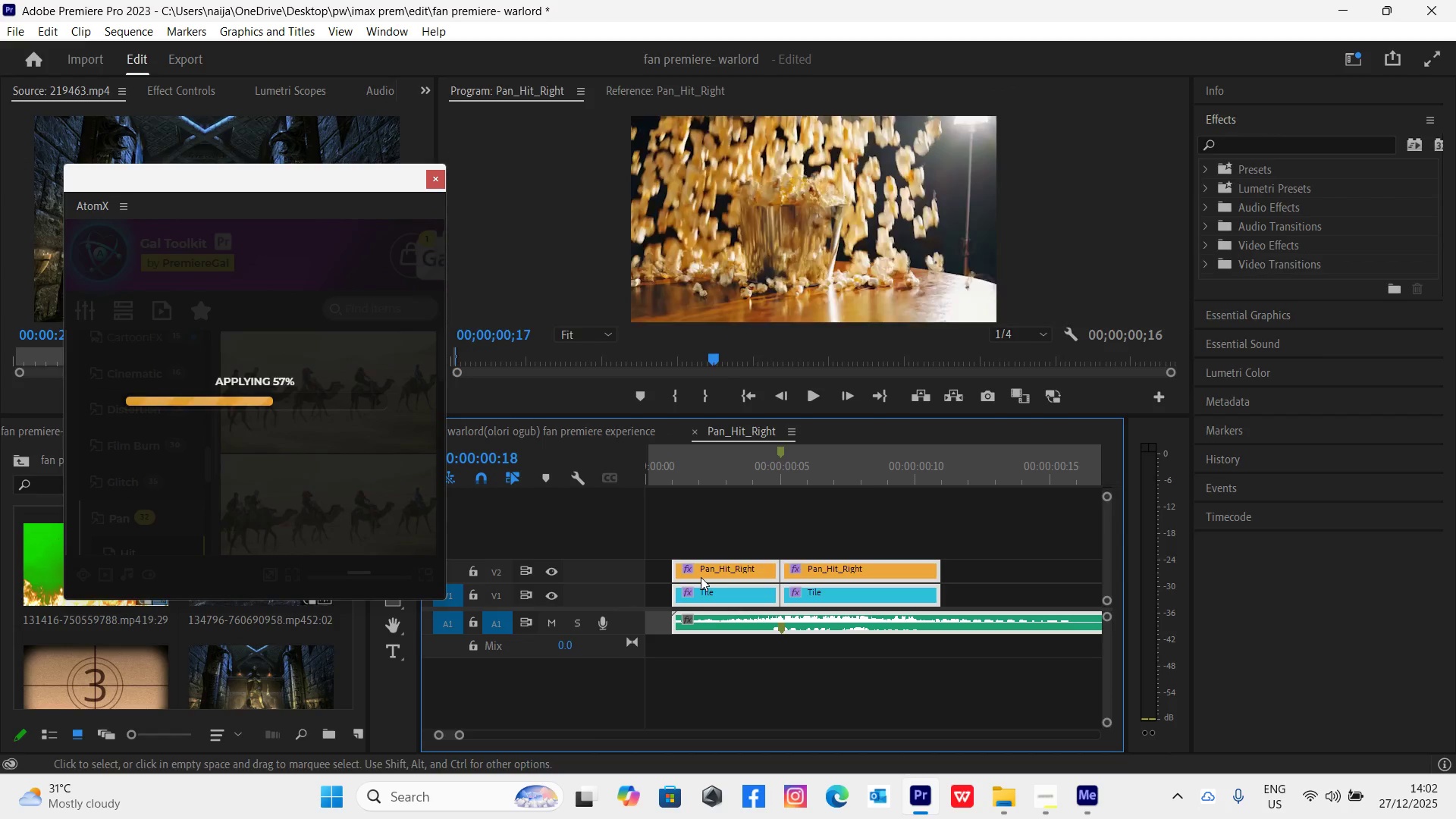 
key(Control+ControlLeft)
 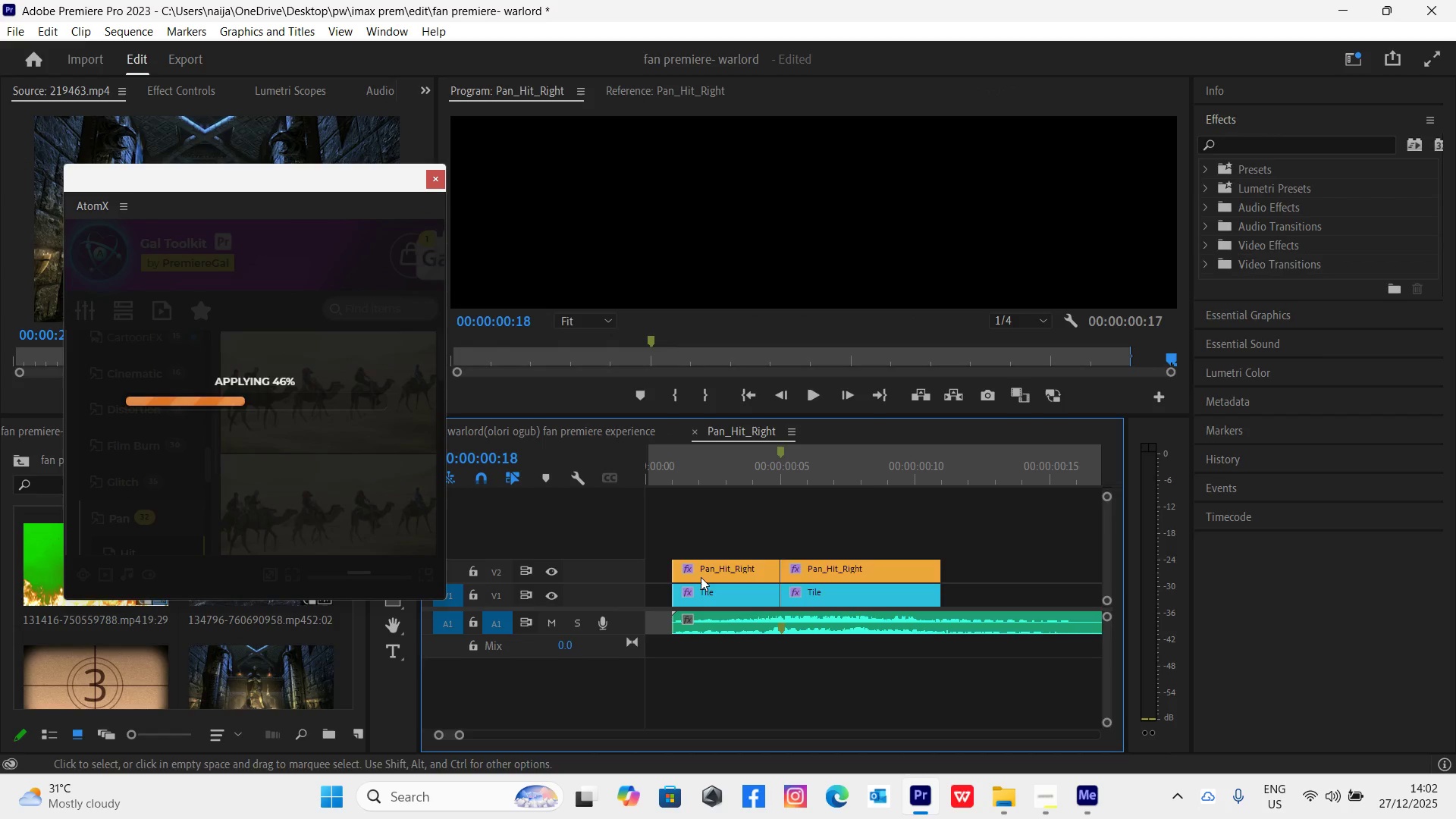 
key(Control+ControlLeft)
 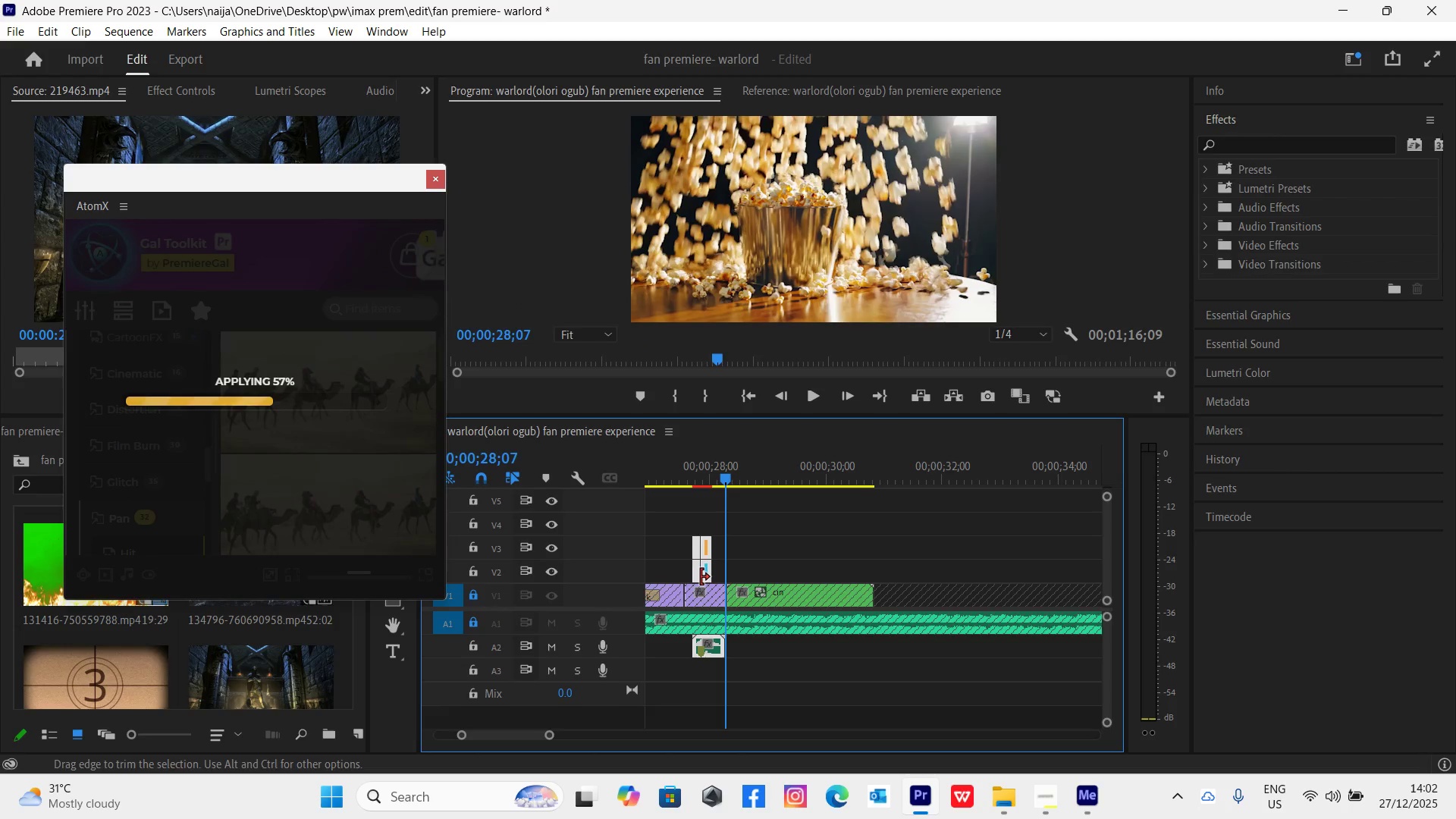 
key(Control+ControlLeft)
 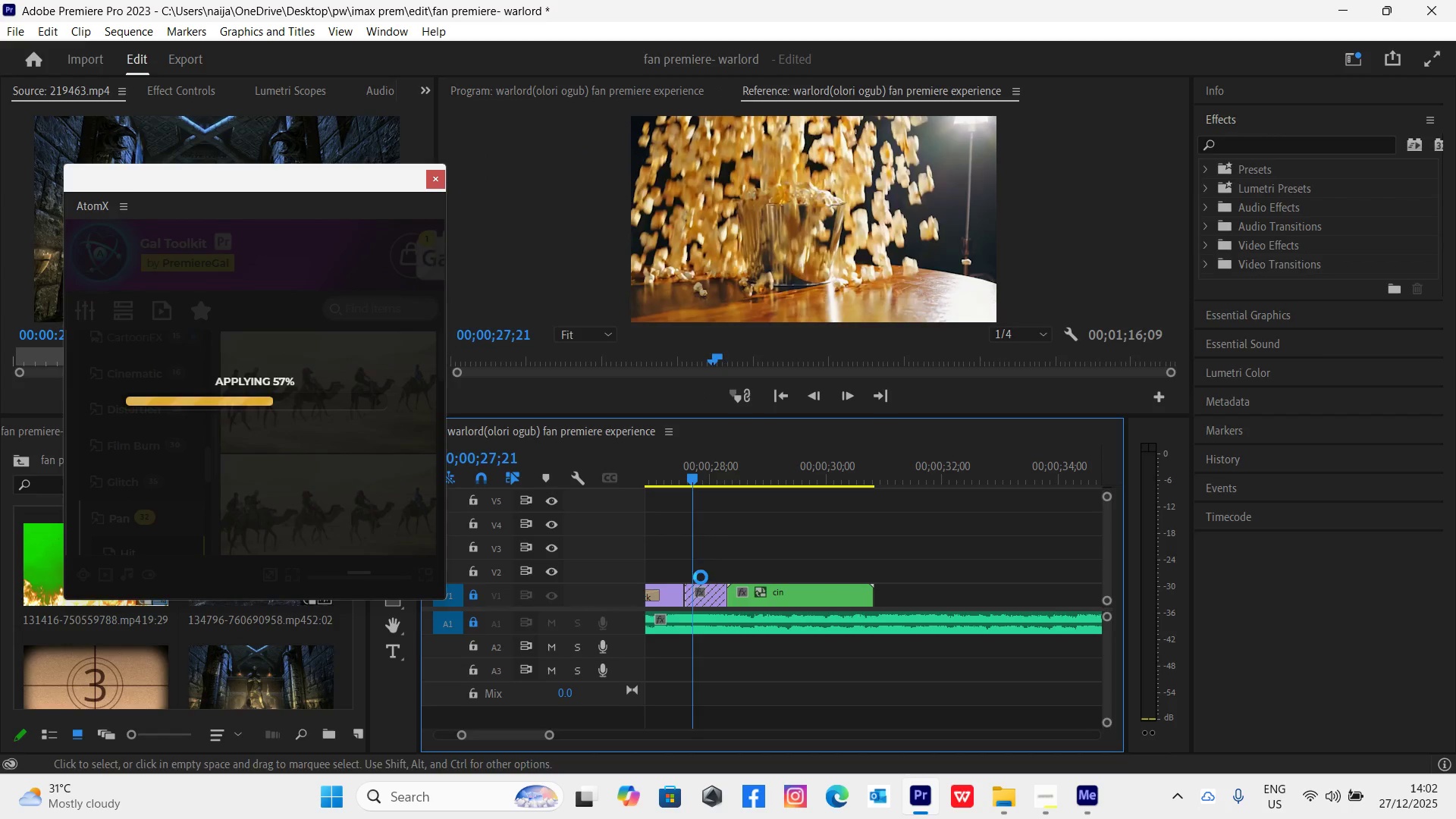 
key(Control+G)
 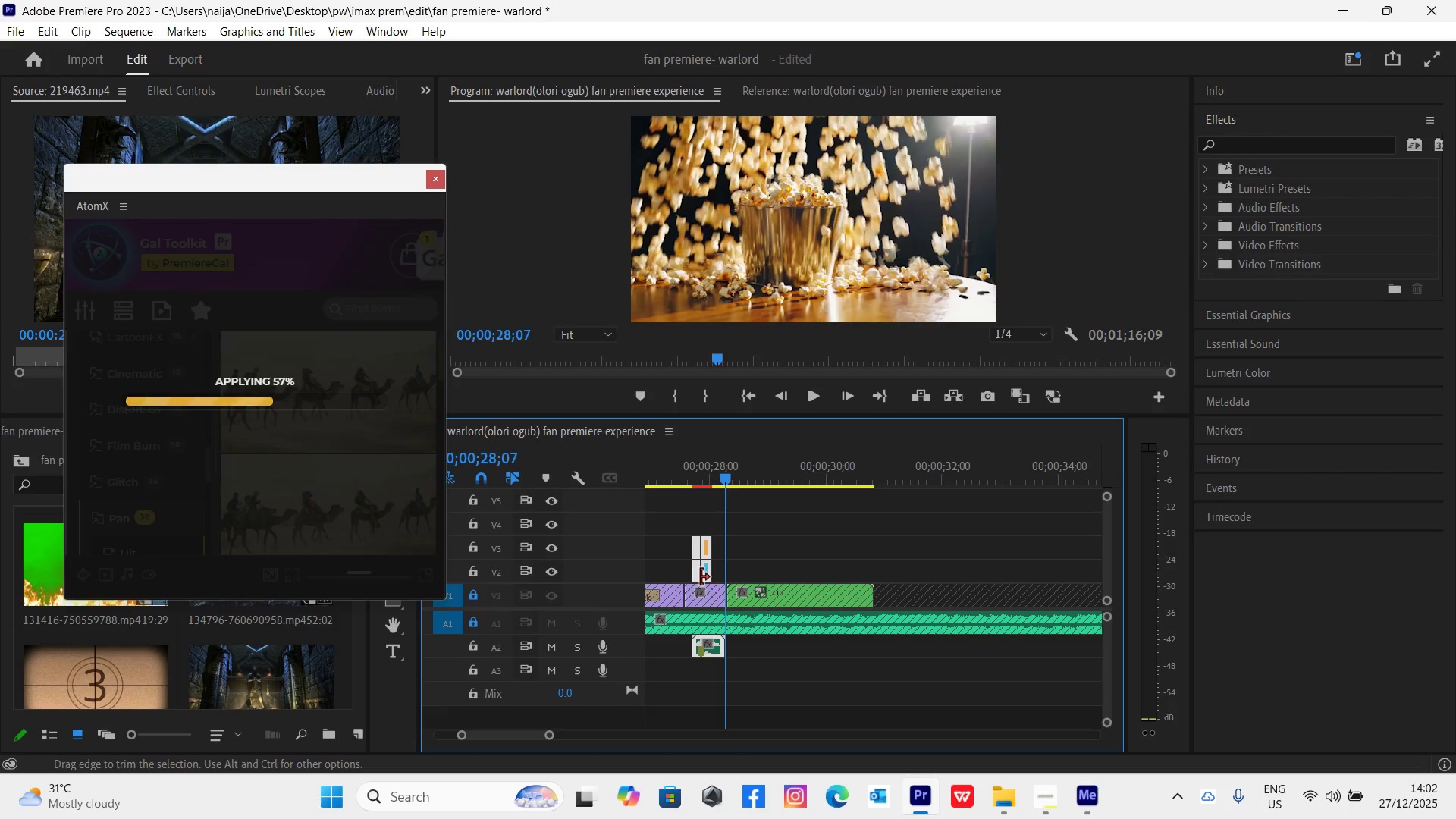 
left_click_drag(start_coordinate=[706, 569], to_coordinate=[730, 569])
 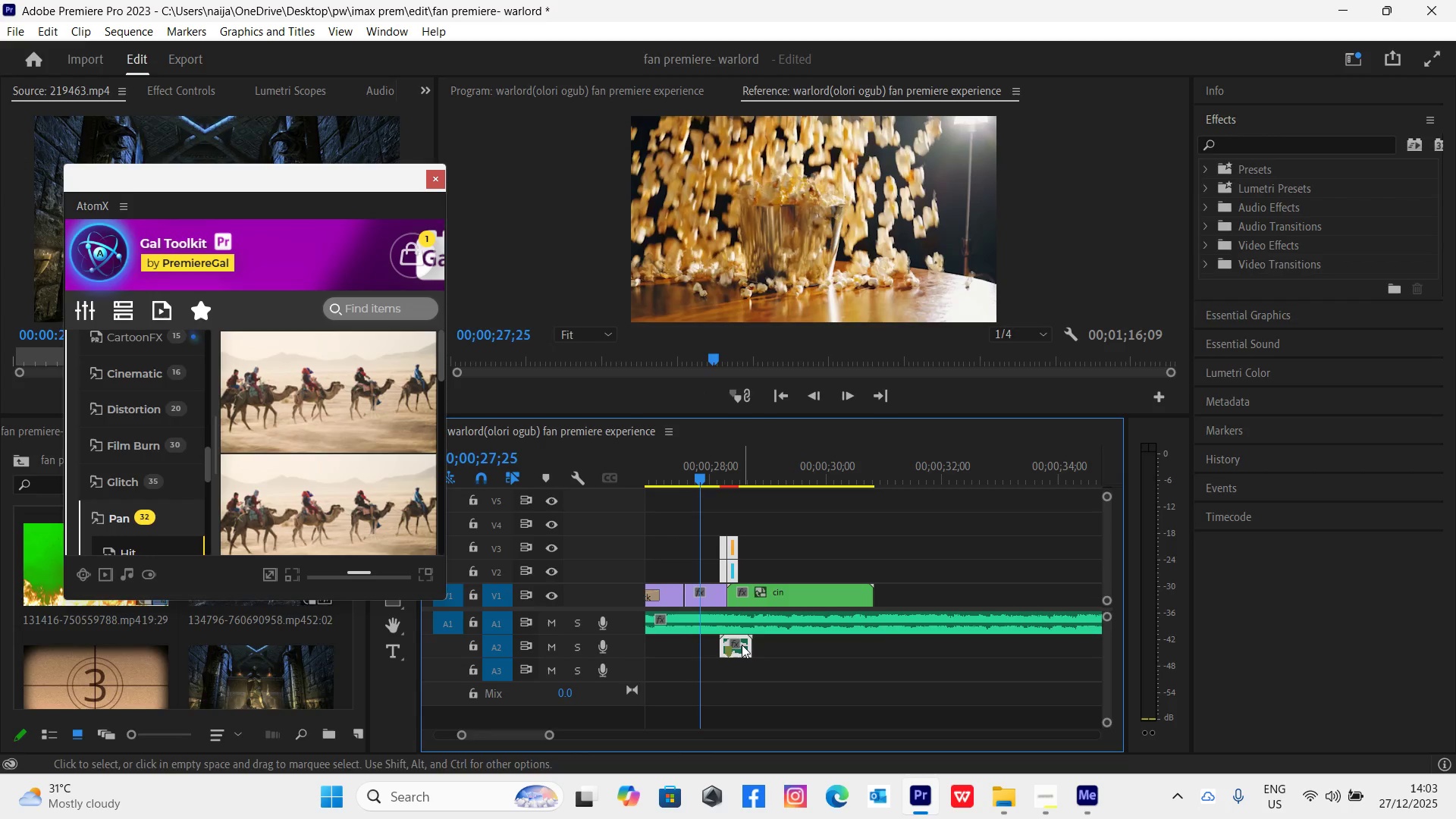 
right_click([742, 645])
 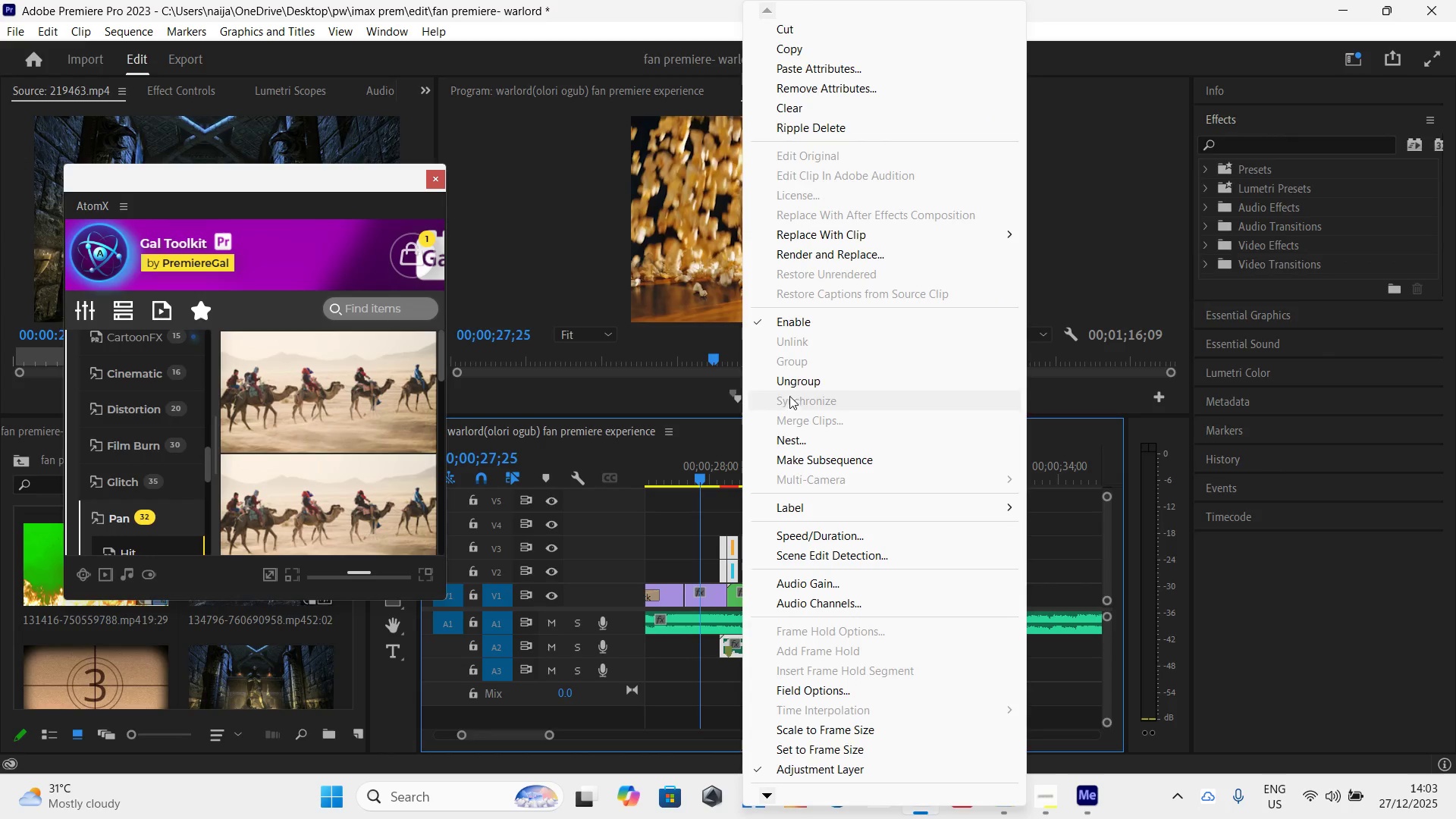 
left_click([792, 381])
 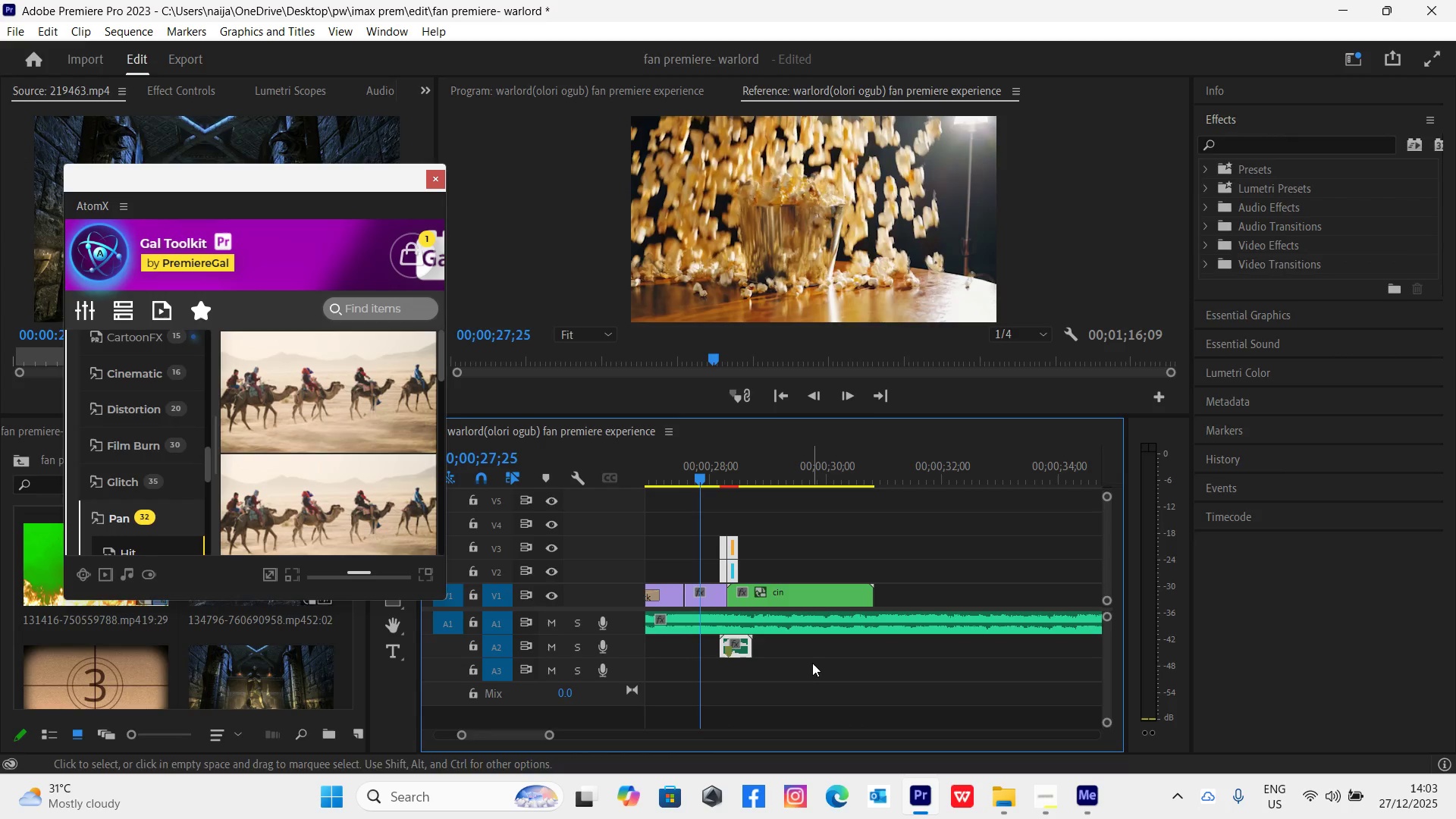 
left_click([805, 655])
 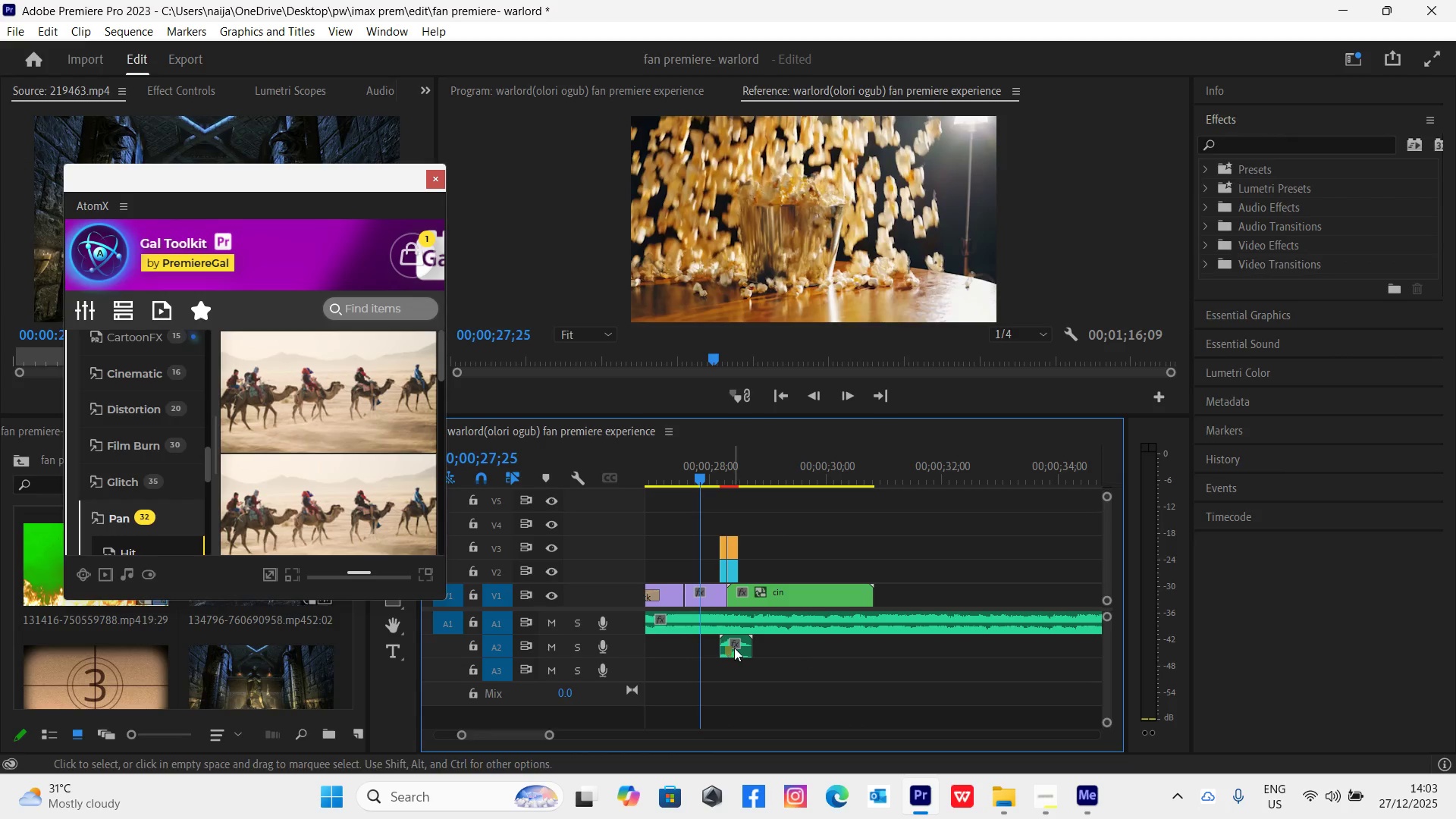 
left_click([738, 649])
 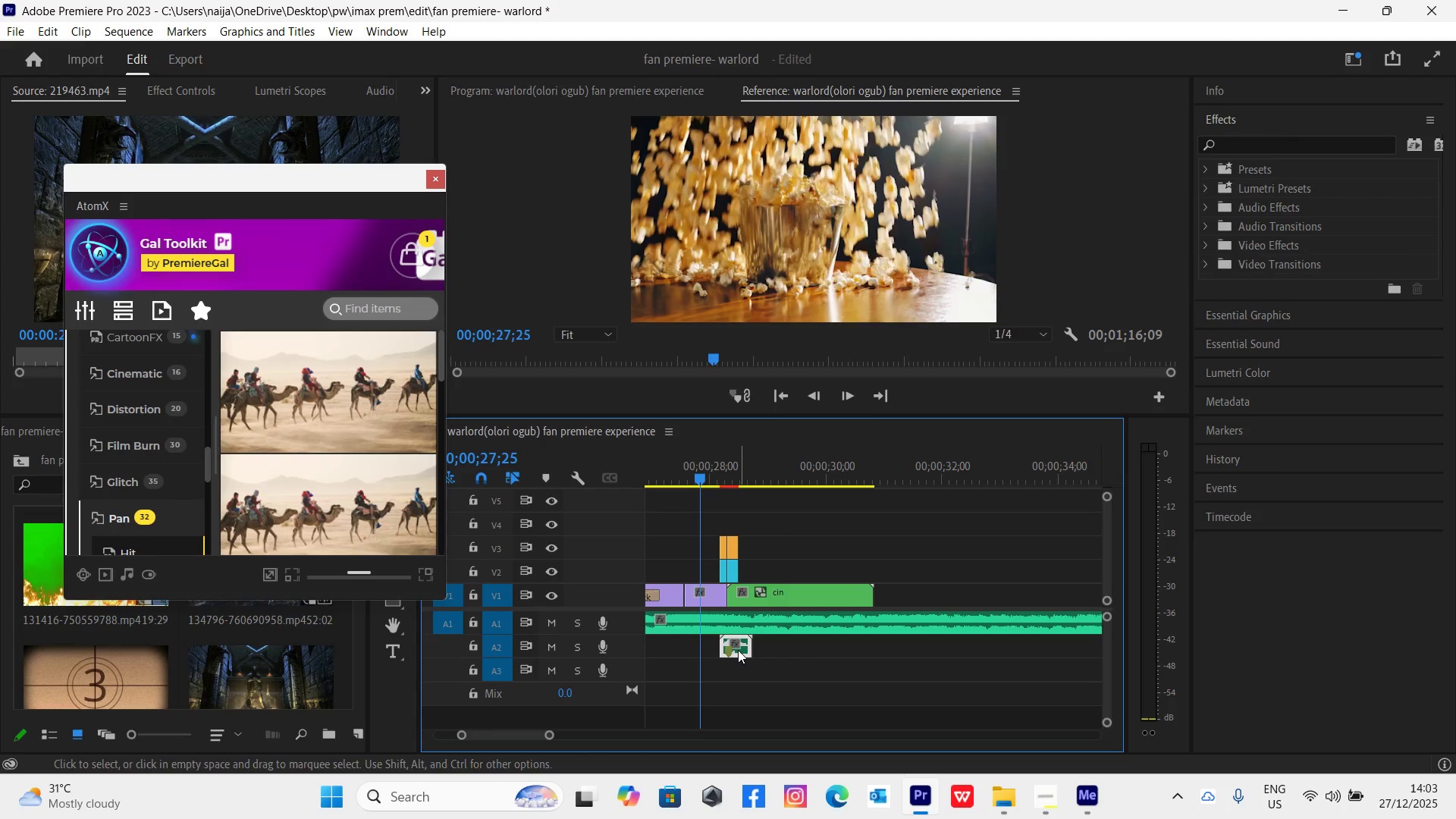 
key(Shift+ShiftLeft)
 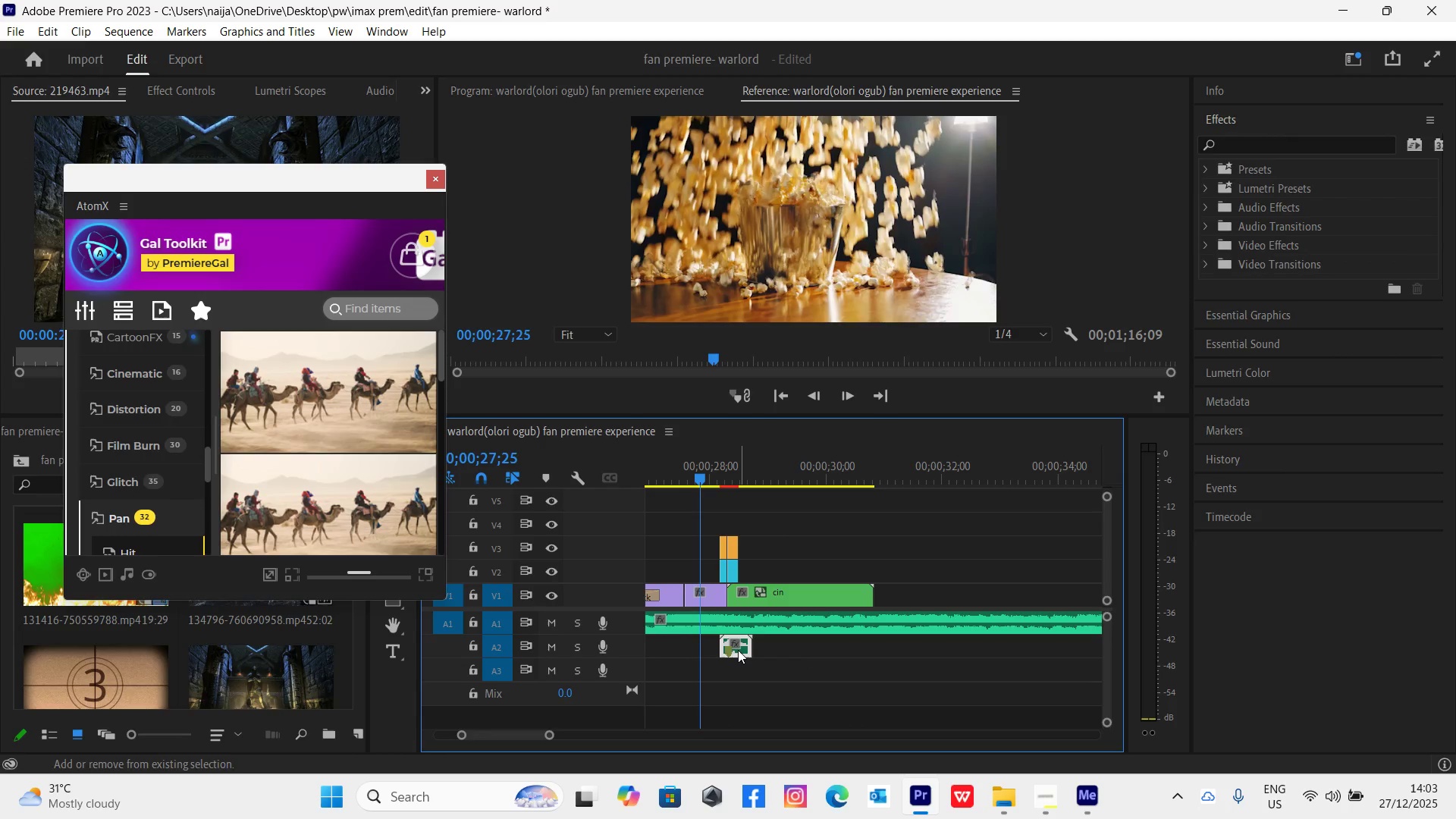 
key(Shift+E)
 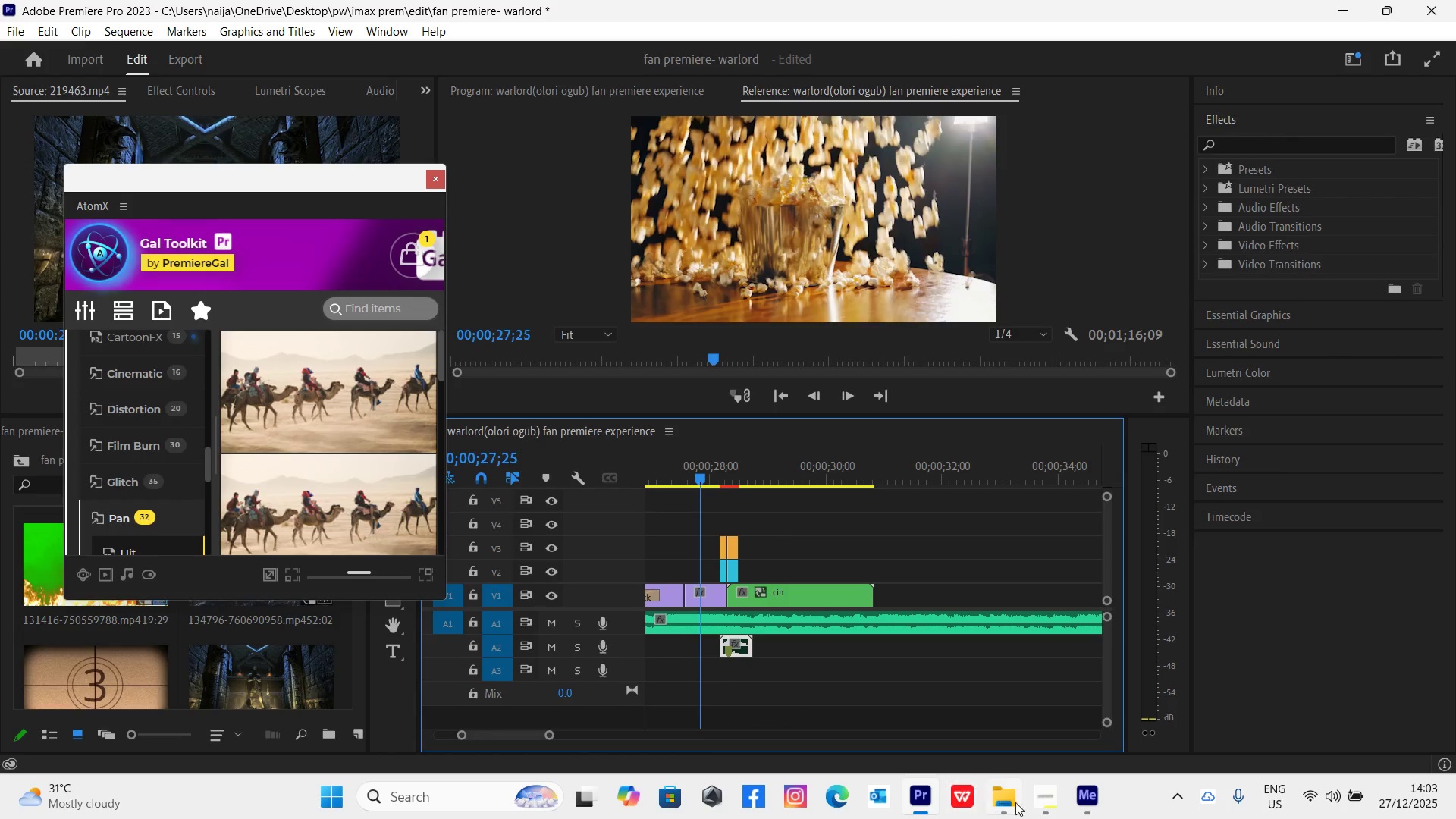 
left_click([1050, 804])
 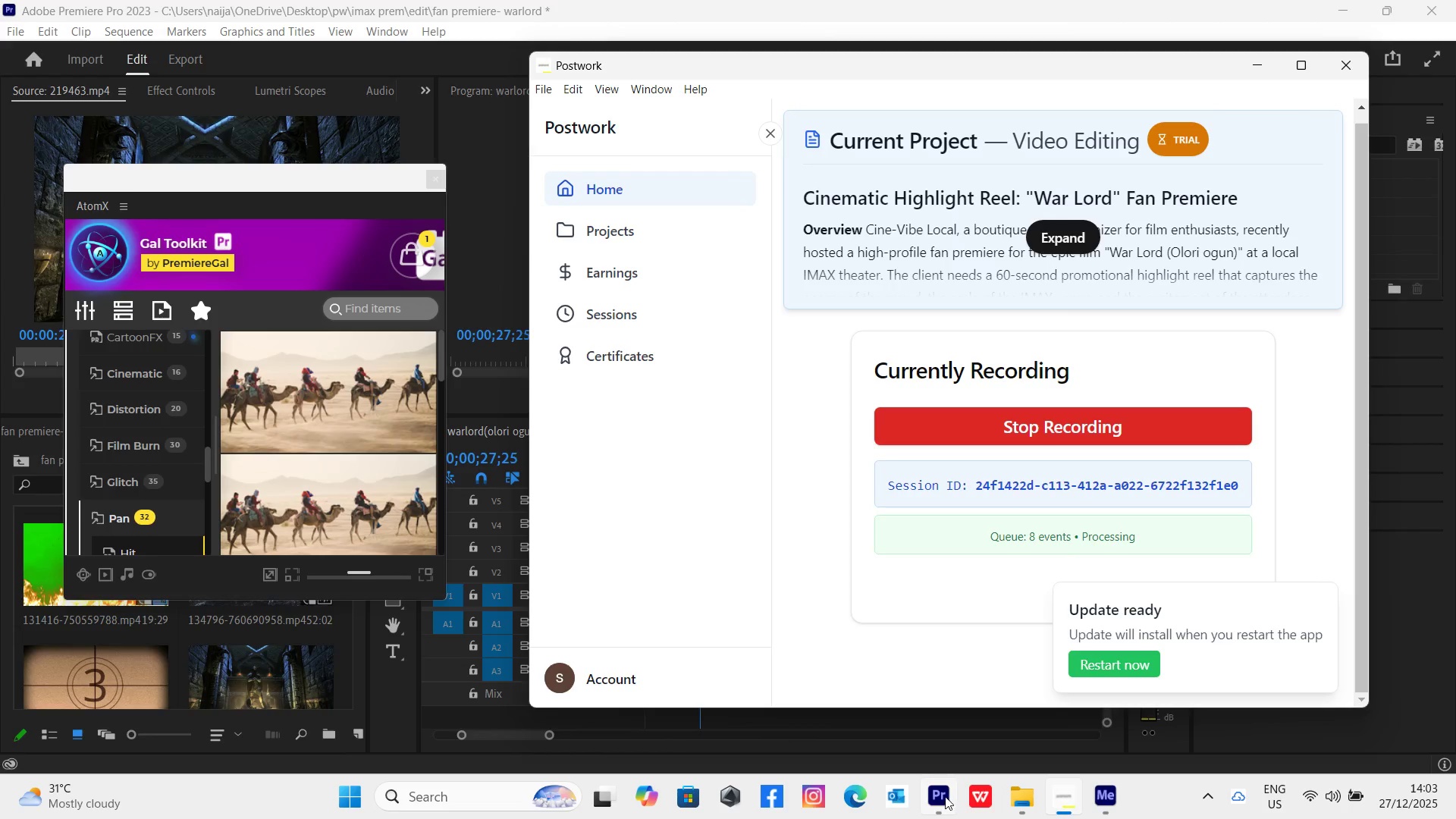 
key(Space)
 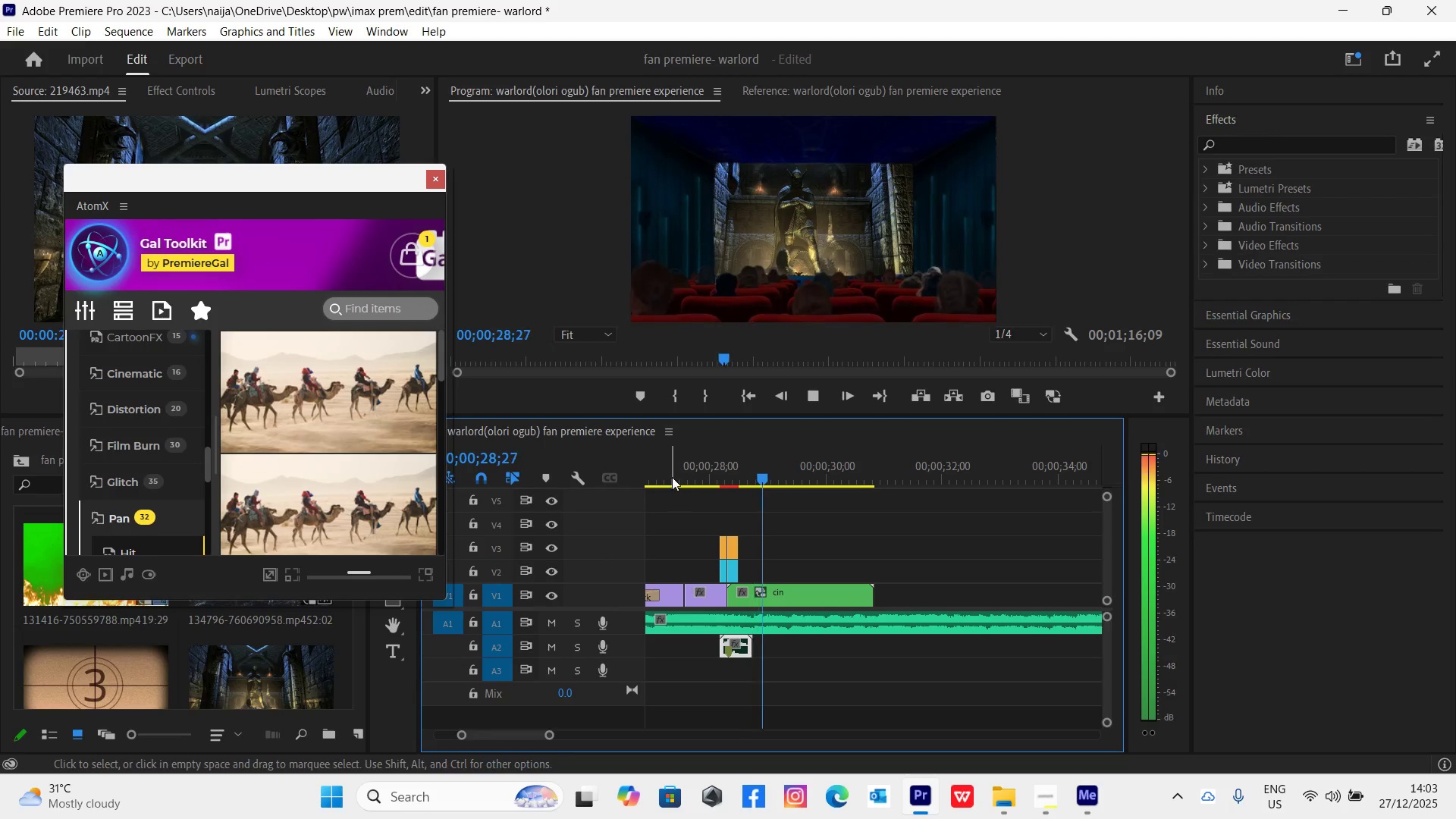 
key(Space)
 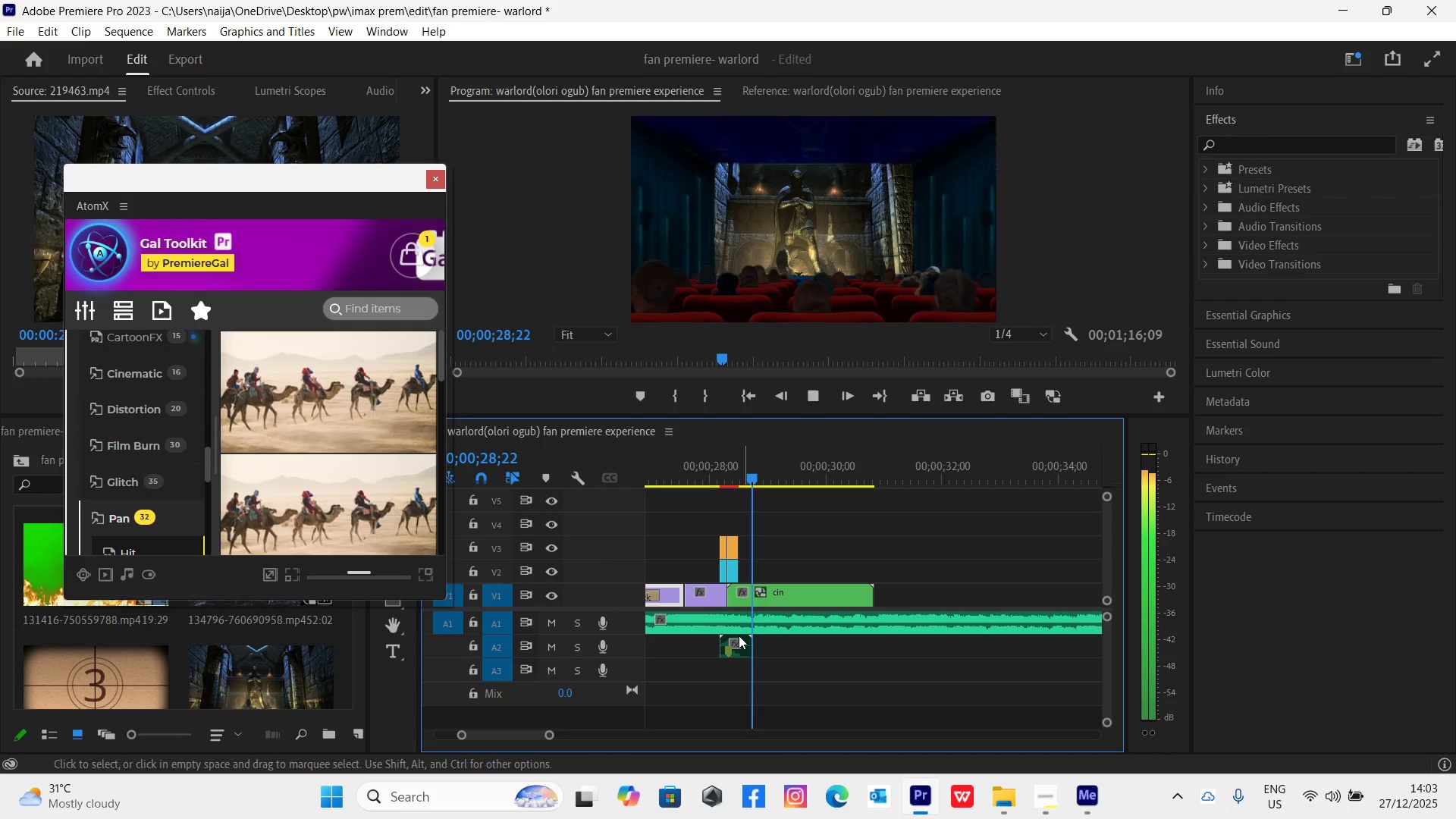 
key(Space)
 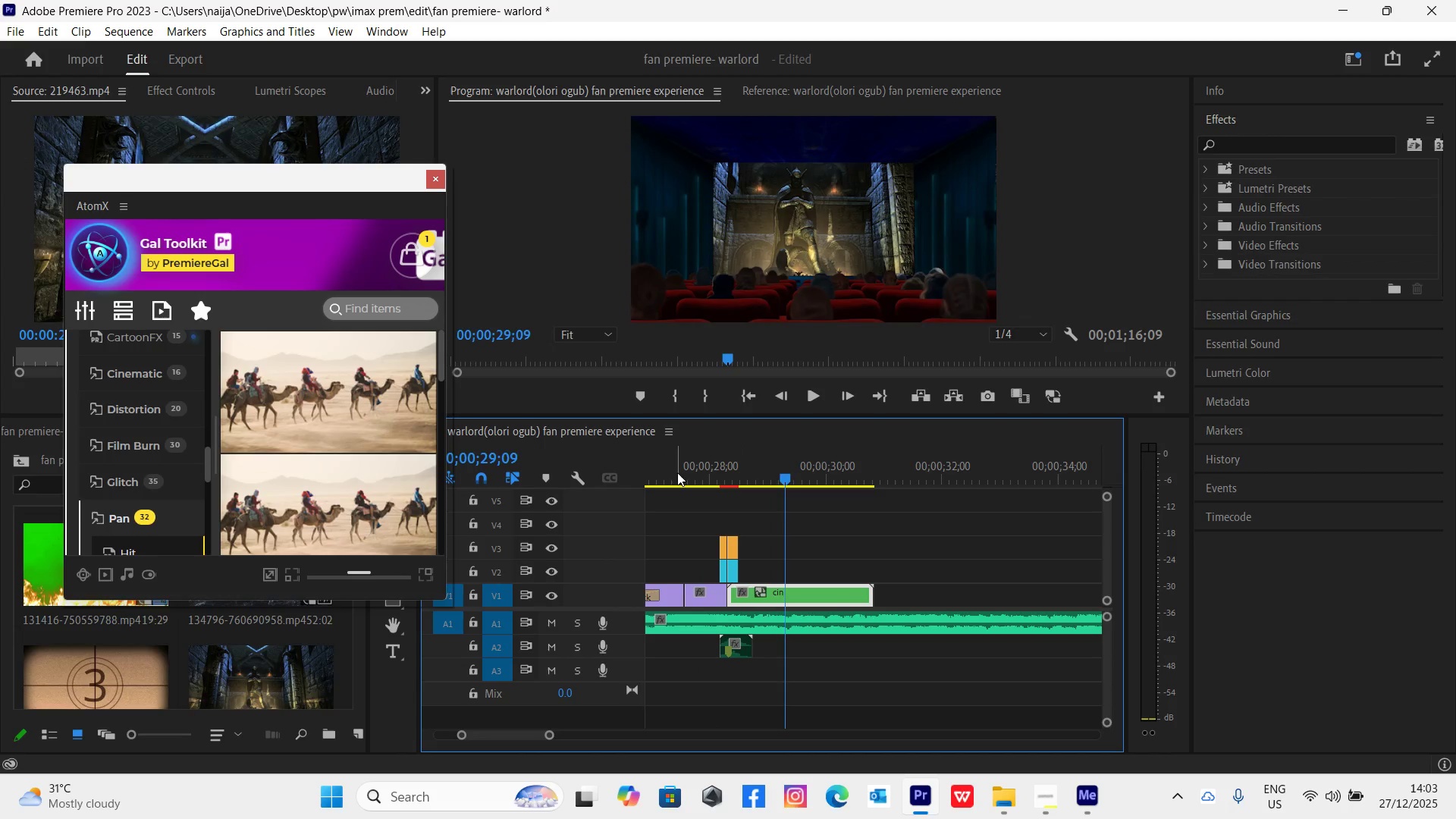 
left_click([676, 471])
 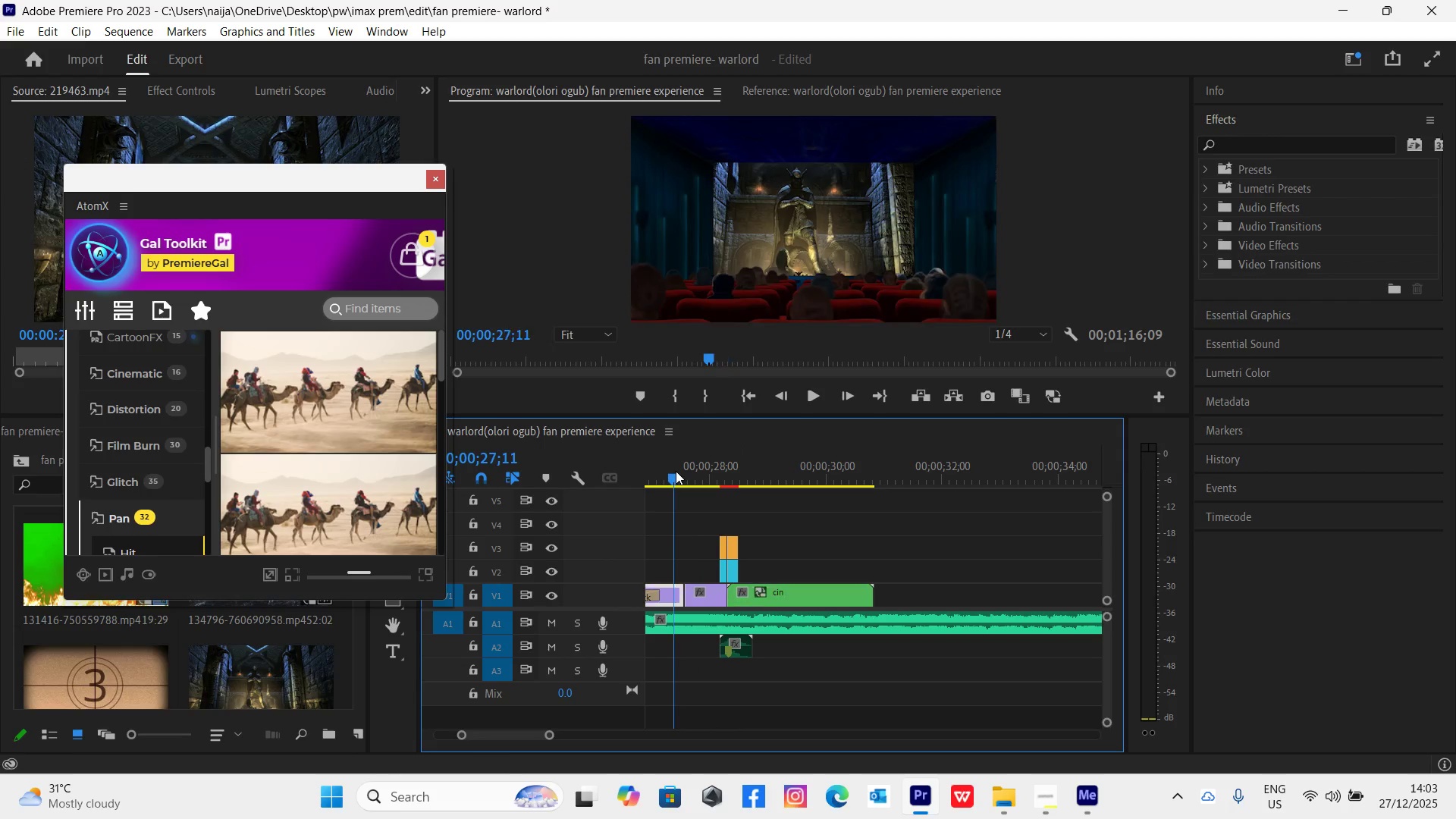 
key(Space)
 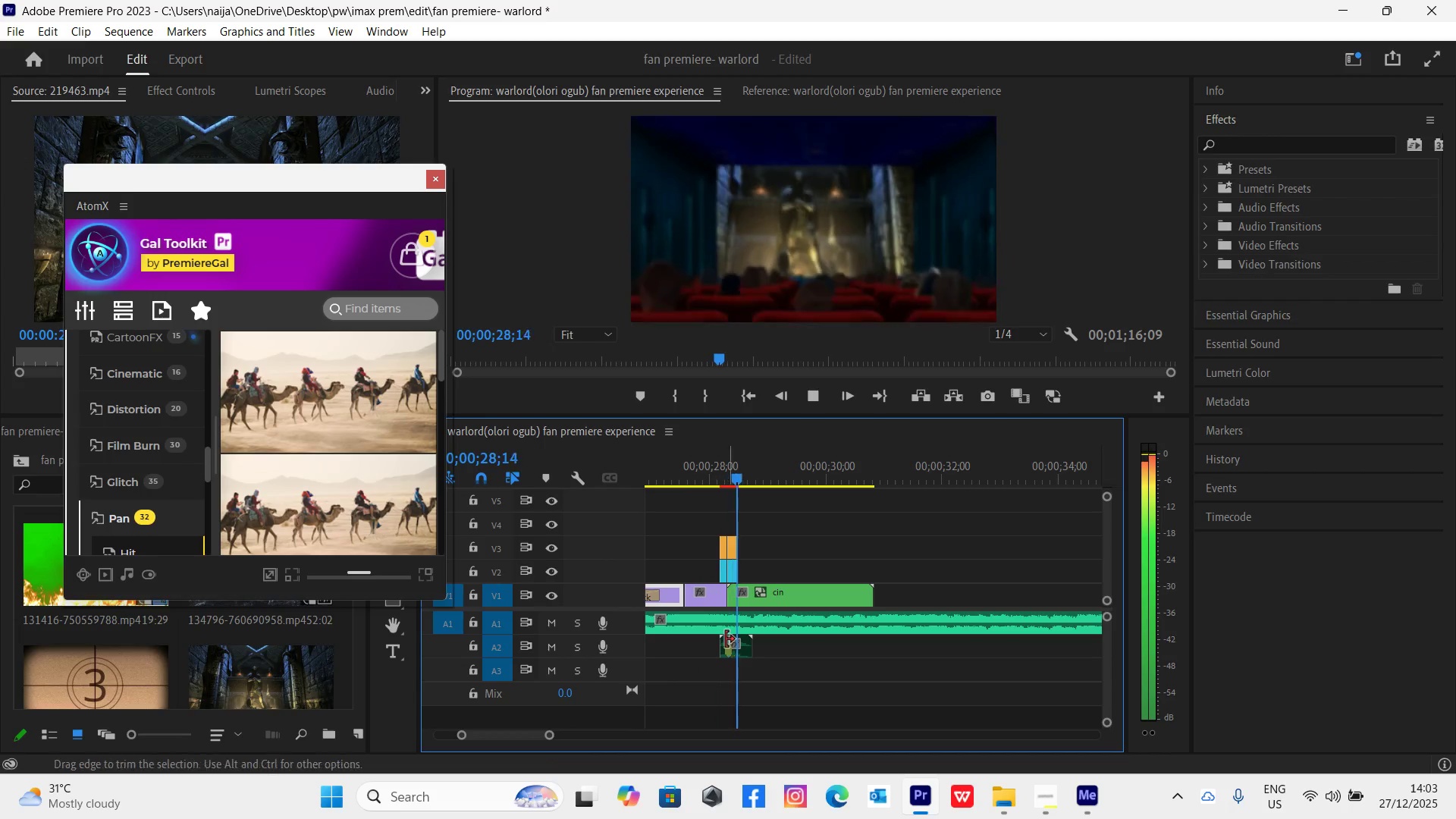 
key(Space)
 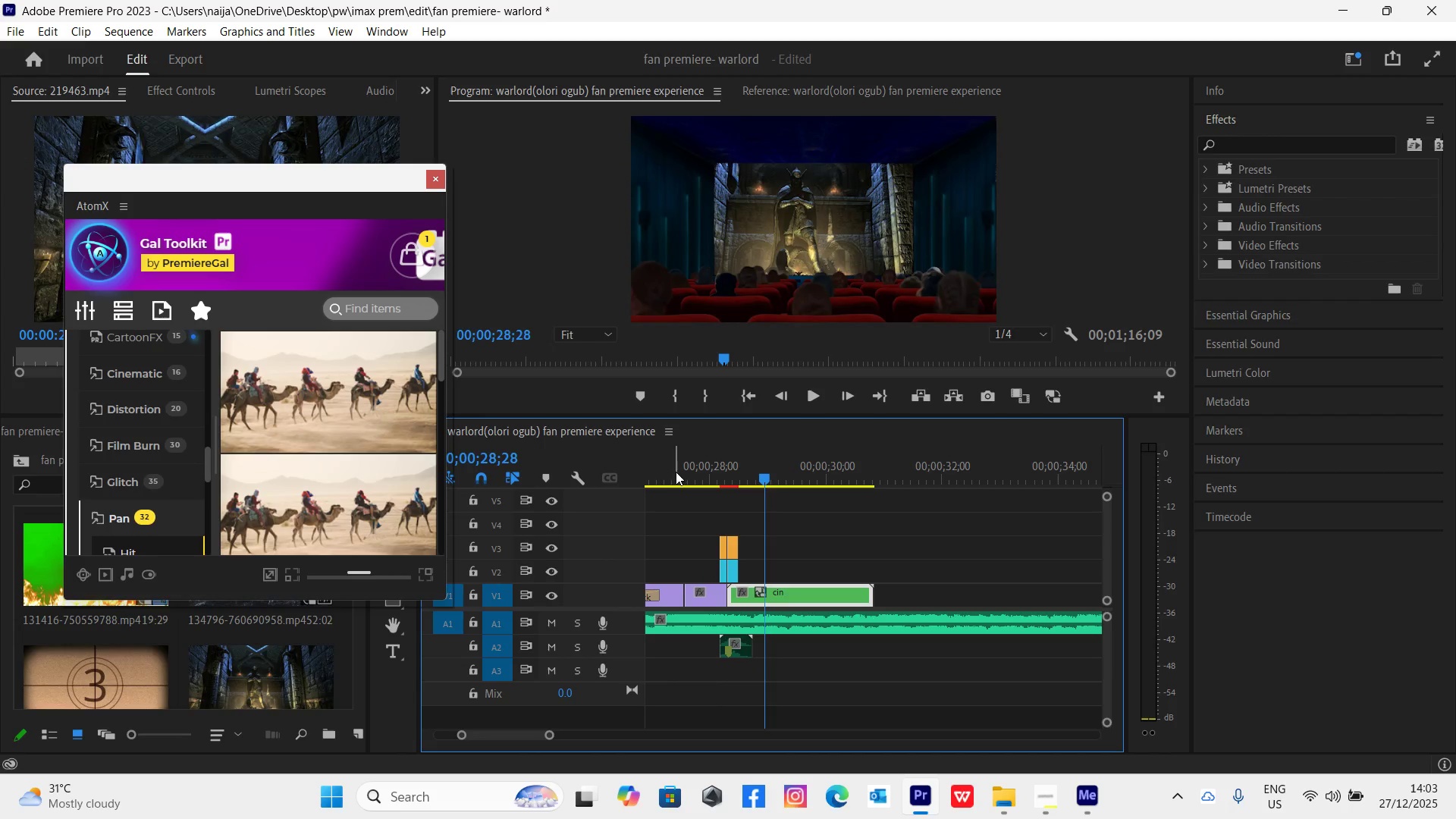 
left_click([673, 471])
 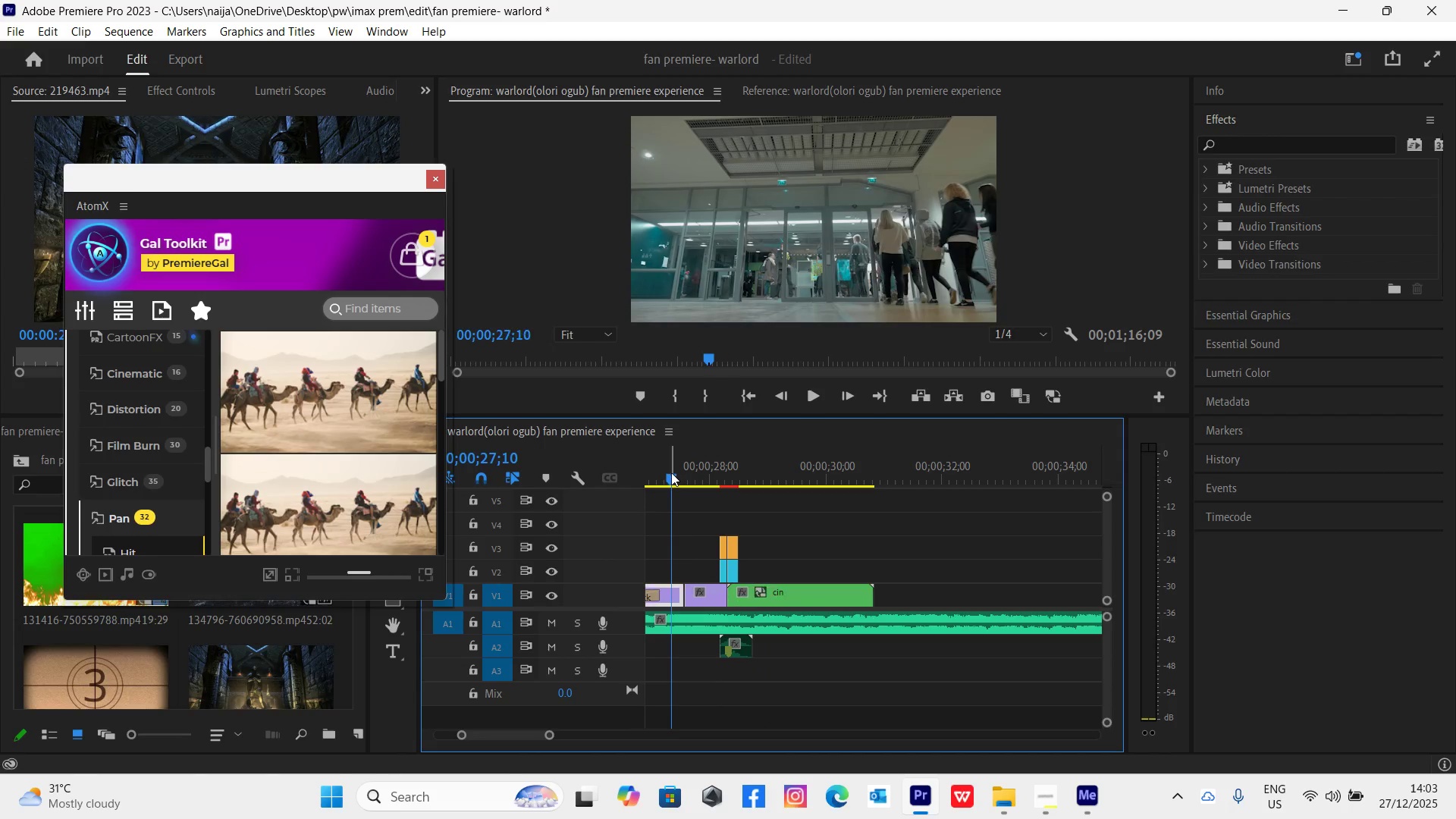 
key(Space)
 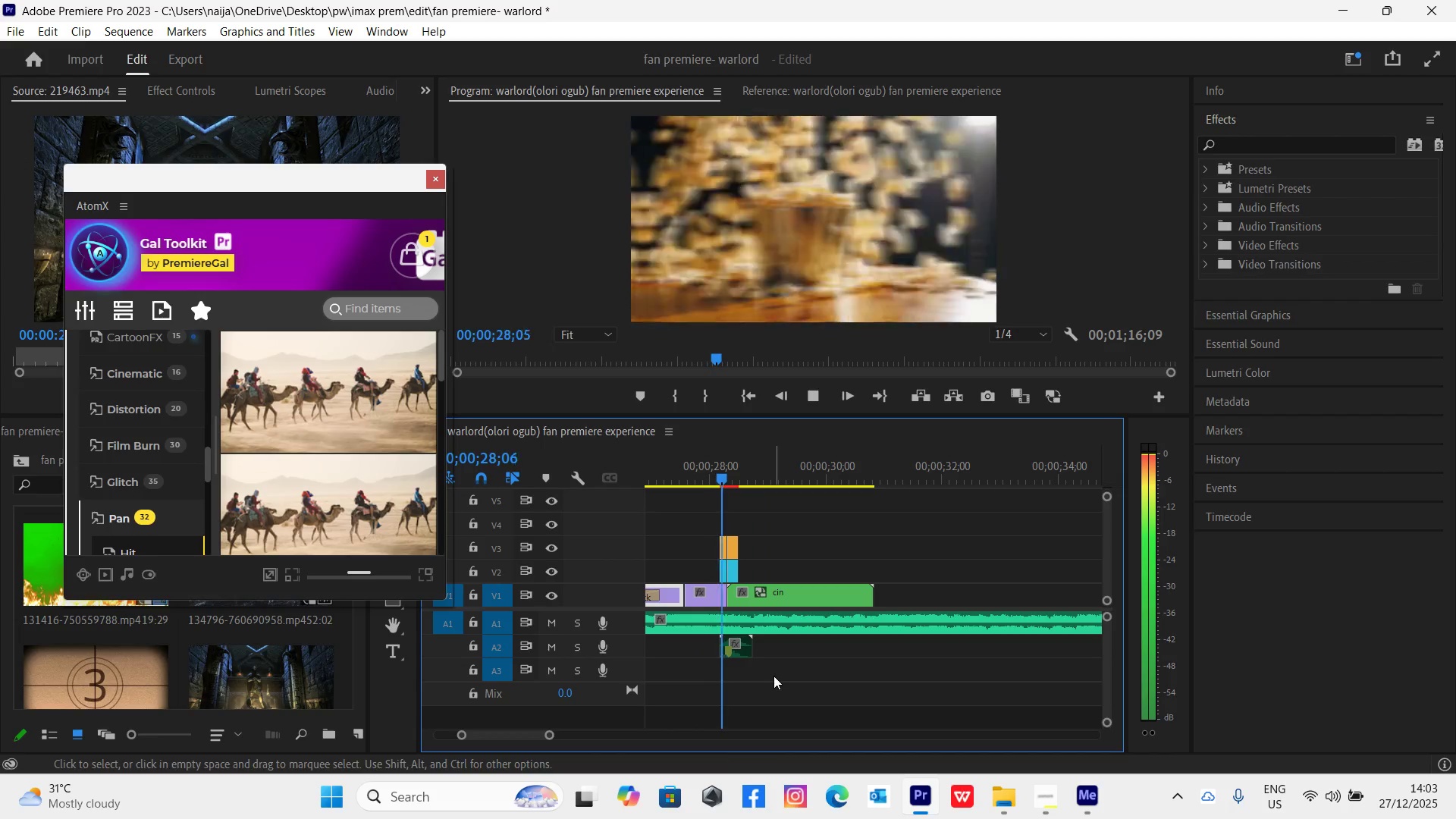 
key(Space)
 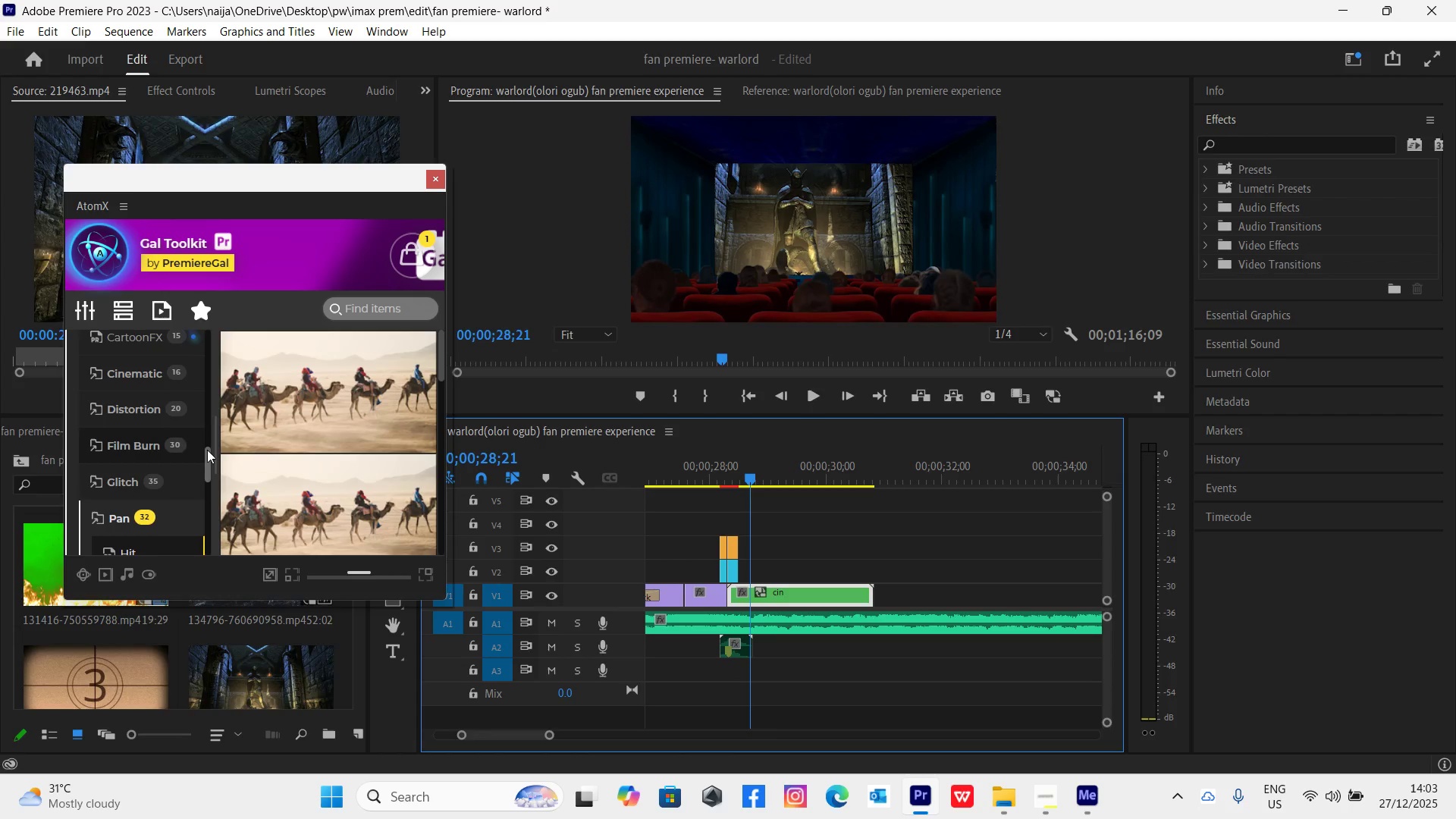 
left_click_drag(start_coordinate=[206, 460], to_coordinate=[228, 522])
 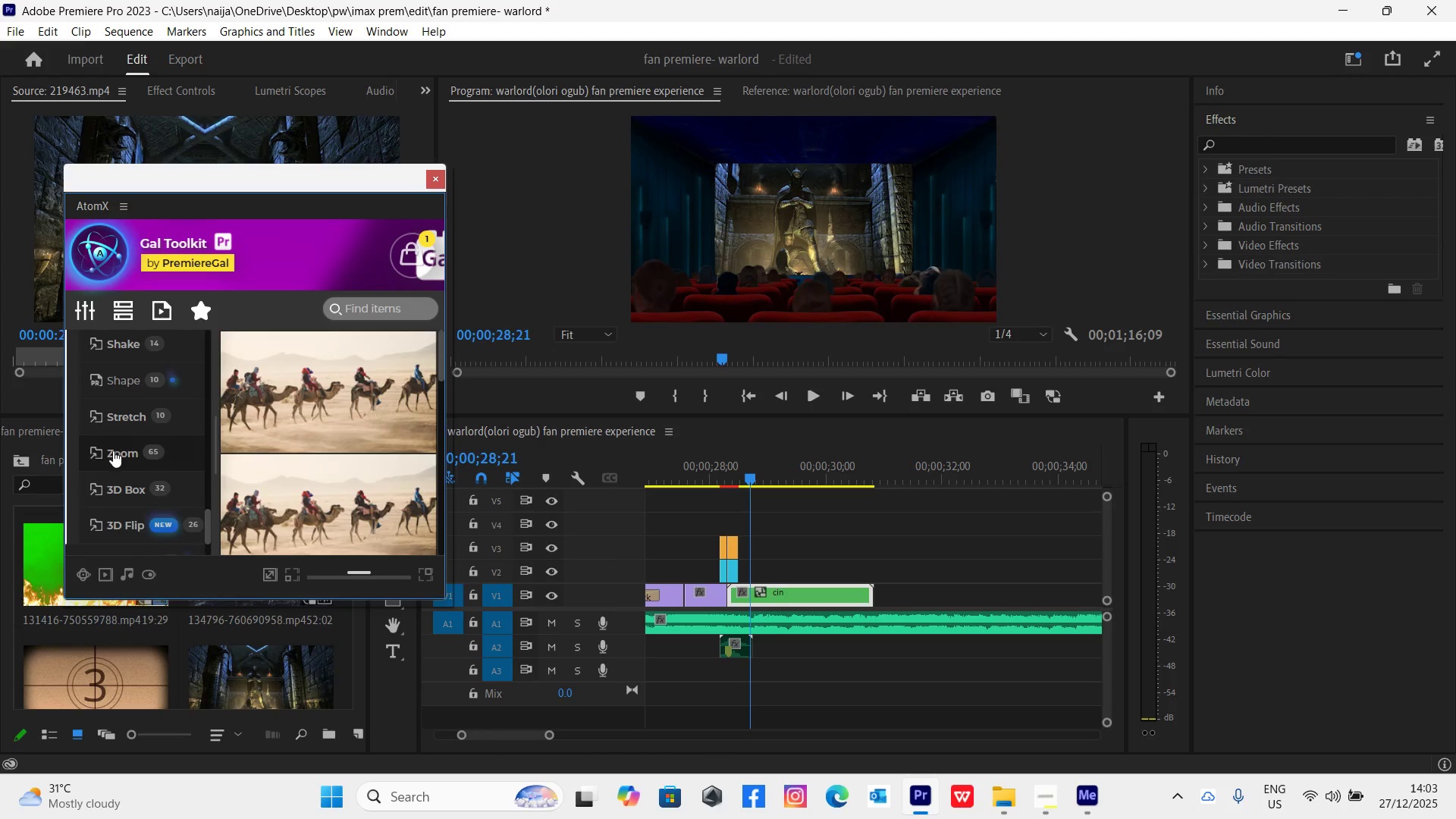 
left_click([113, 450])
 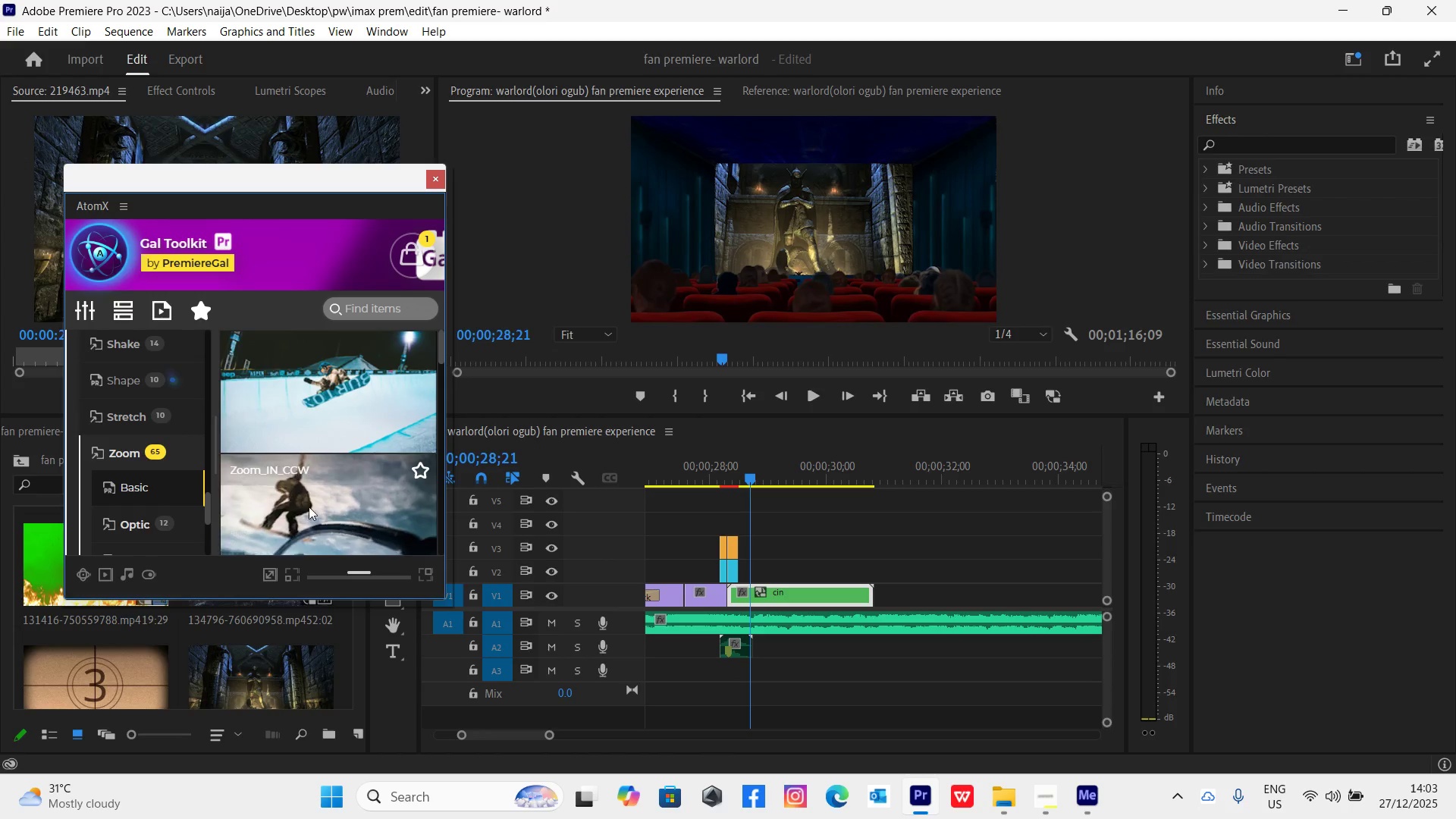 
left_click([140, 515])
 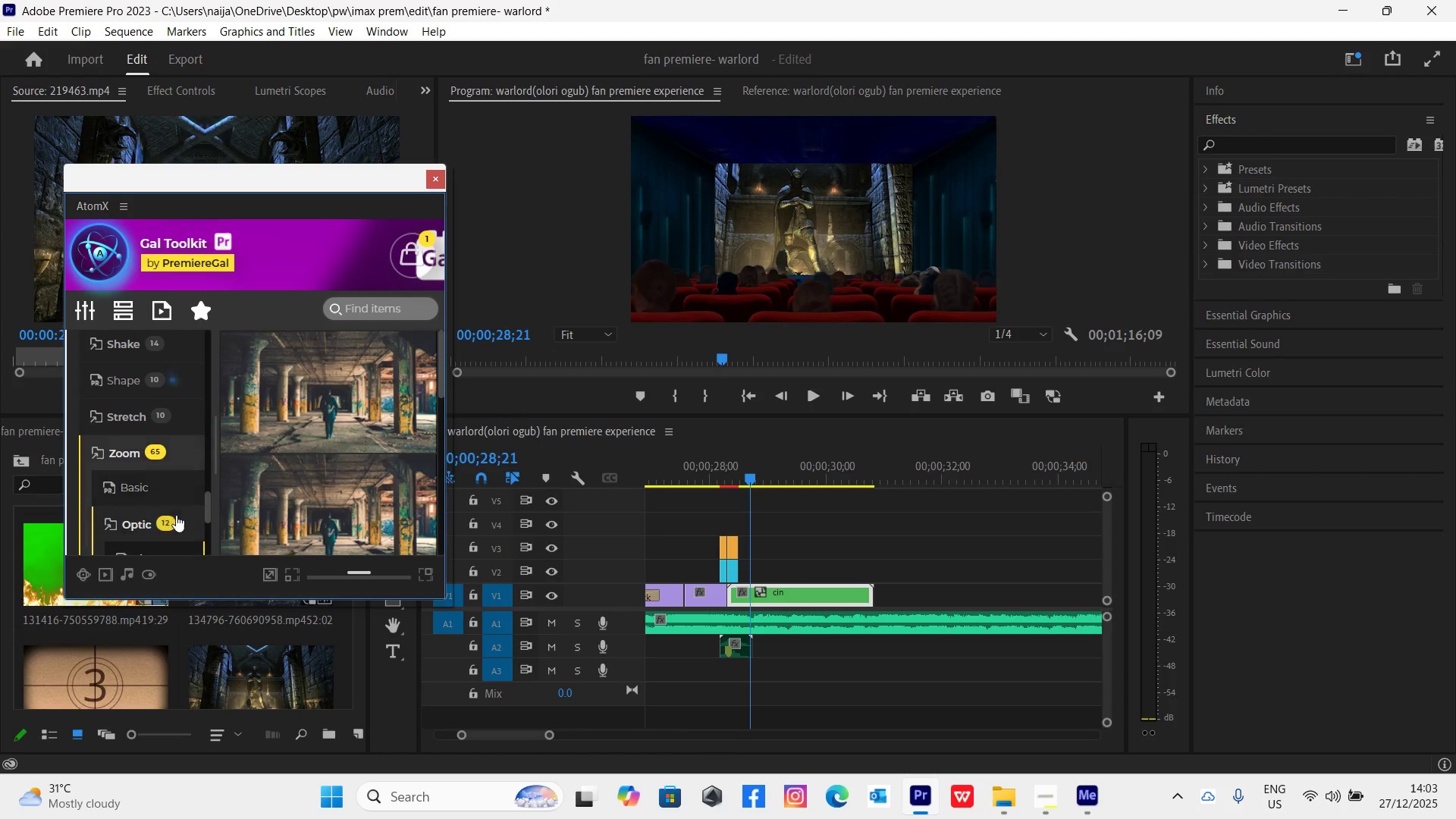 
mouse_move([301, 524])
 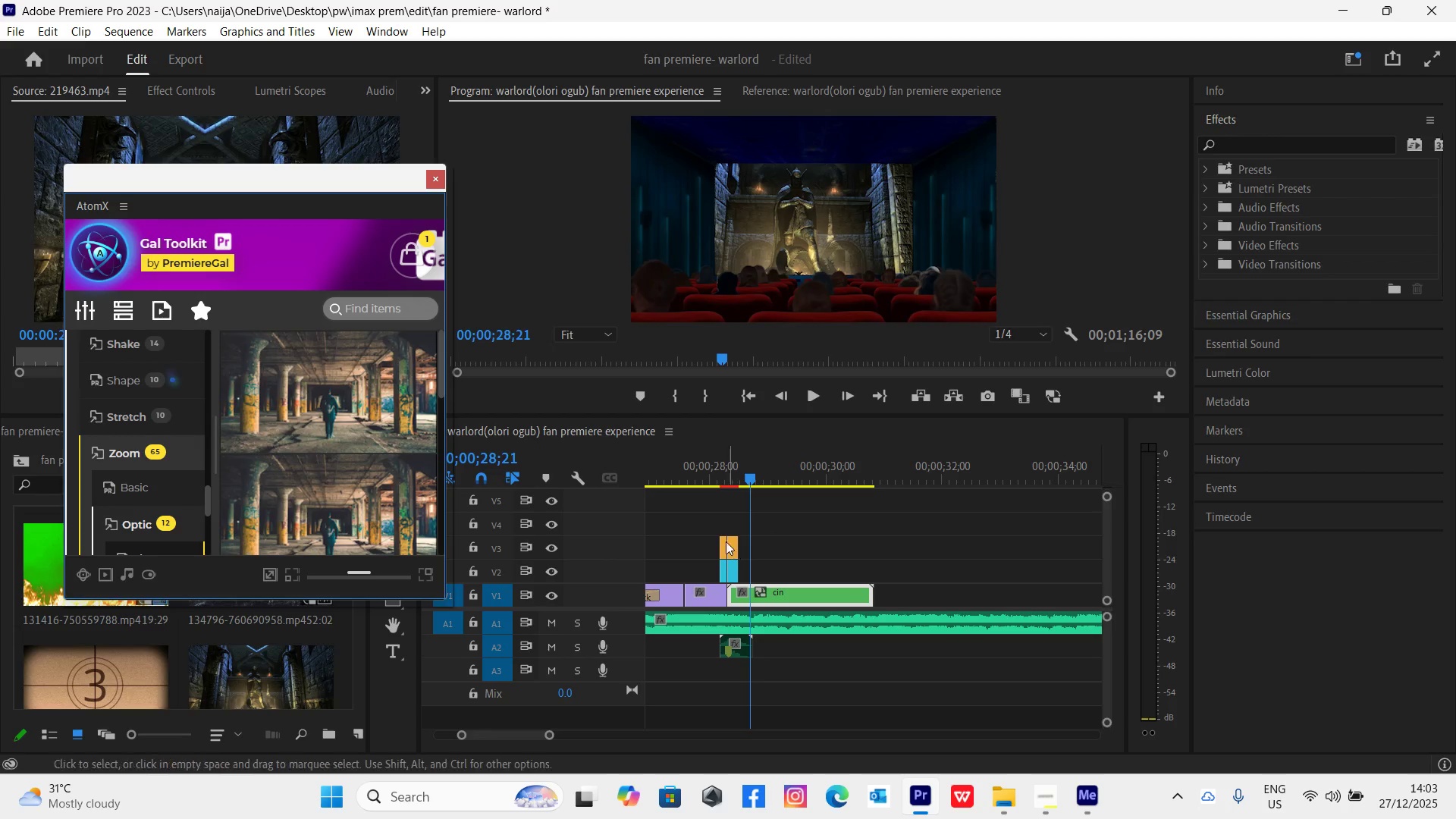 
left_click_drag(start_coordinate=[701, 535], to_coordinate=[740, 573])
 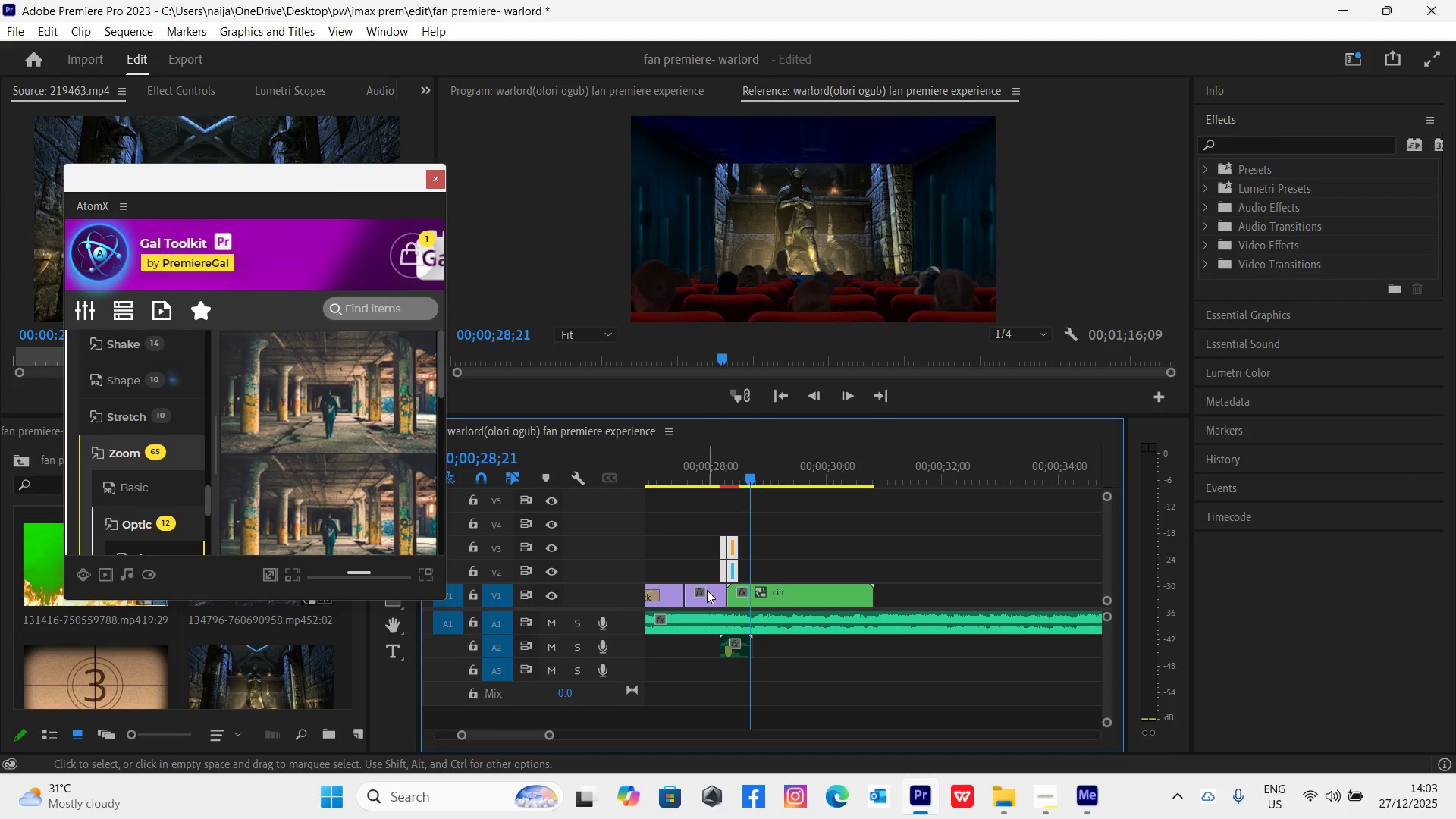 
key(Delete)
 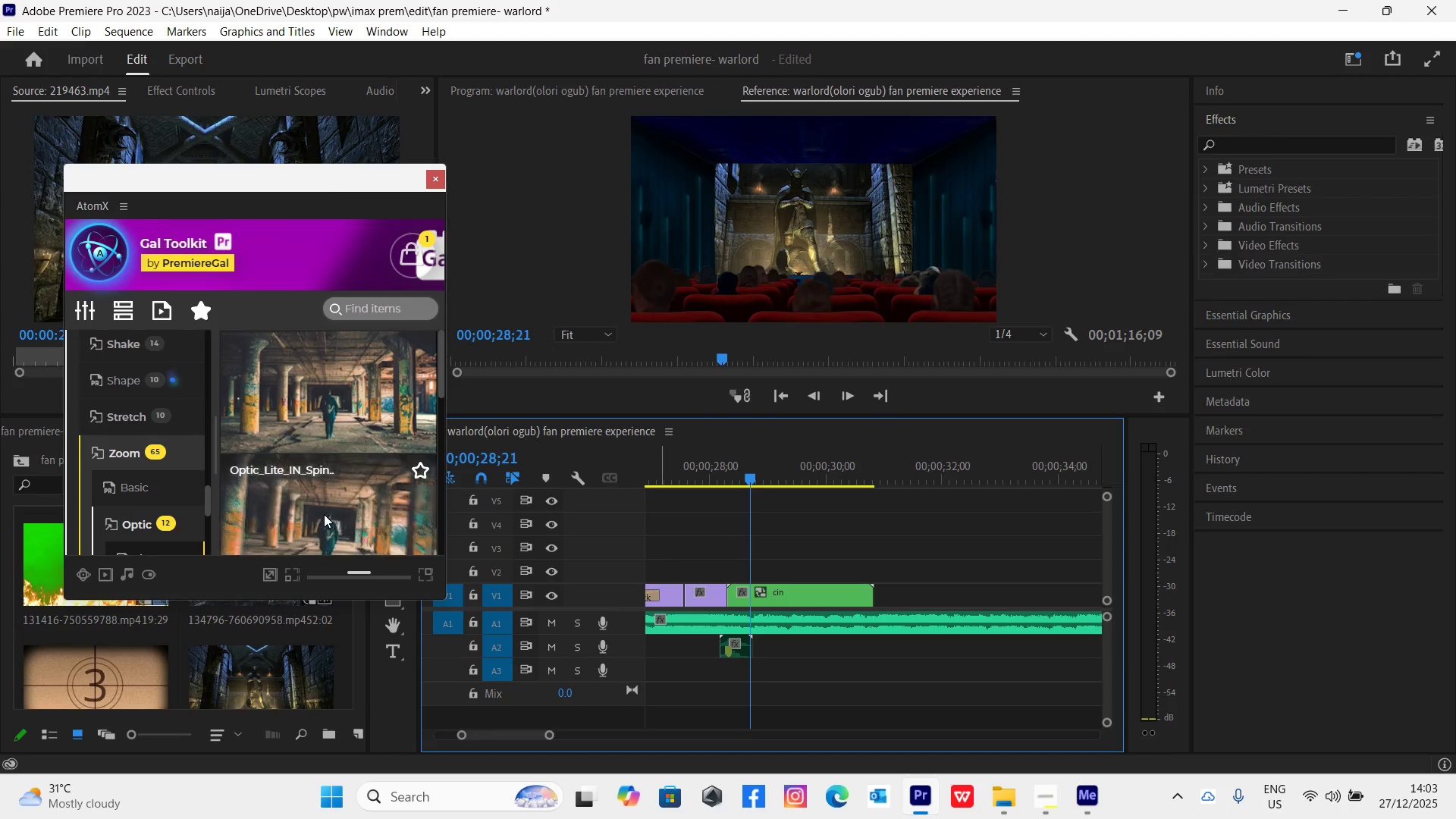 
left_click_drag(start_coordinate=[318, 510], to_coordinate=[703, 561])
 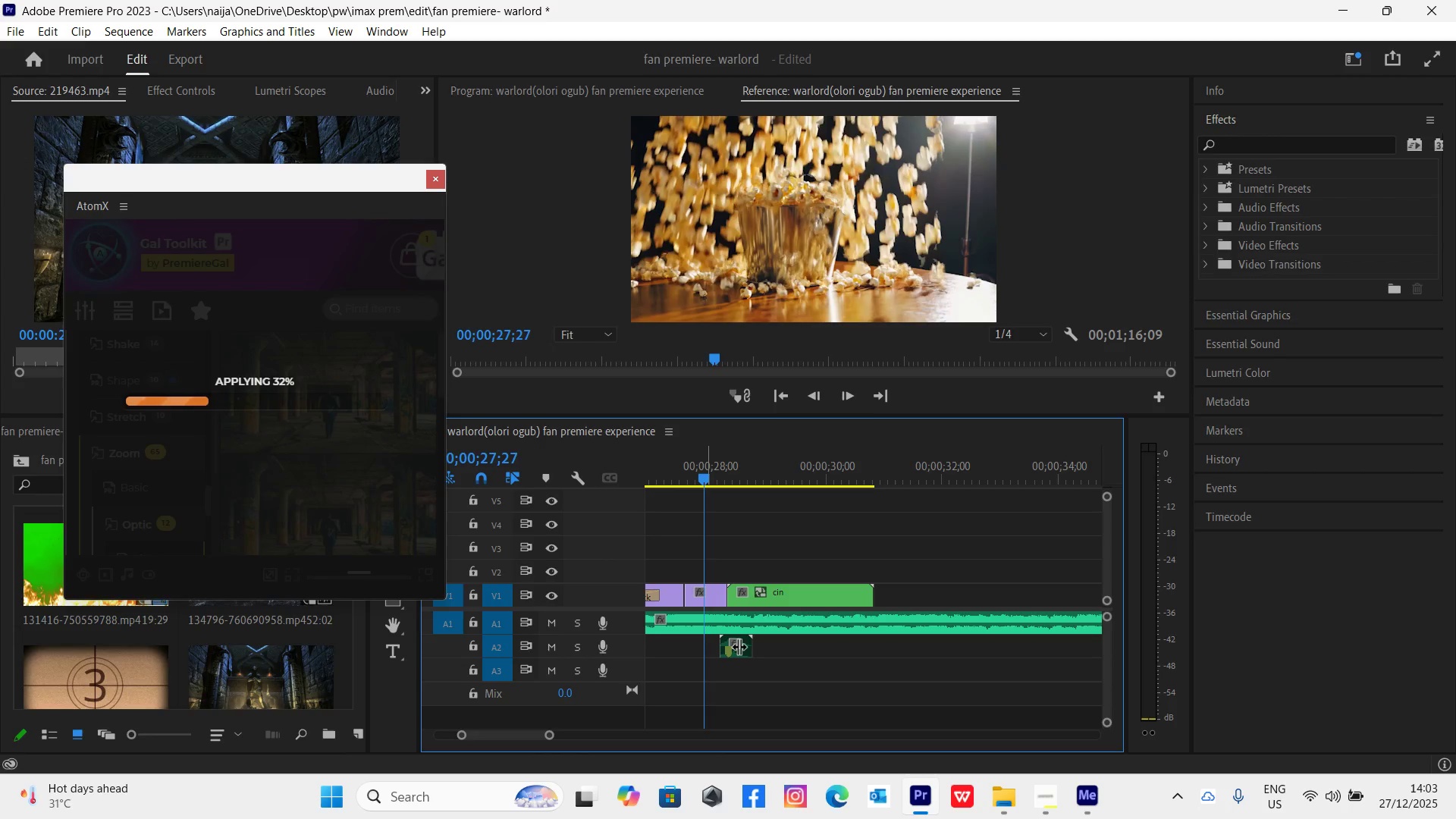 
wait(12.72)
 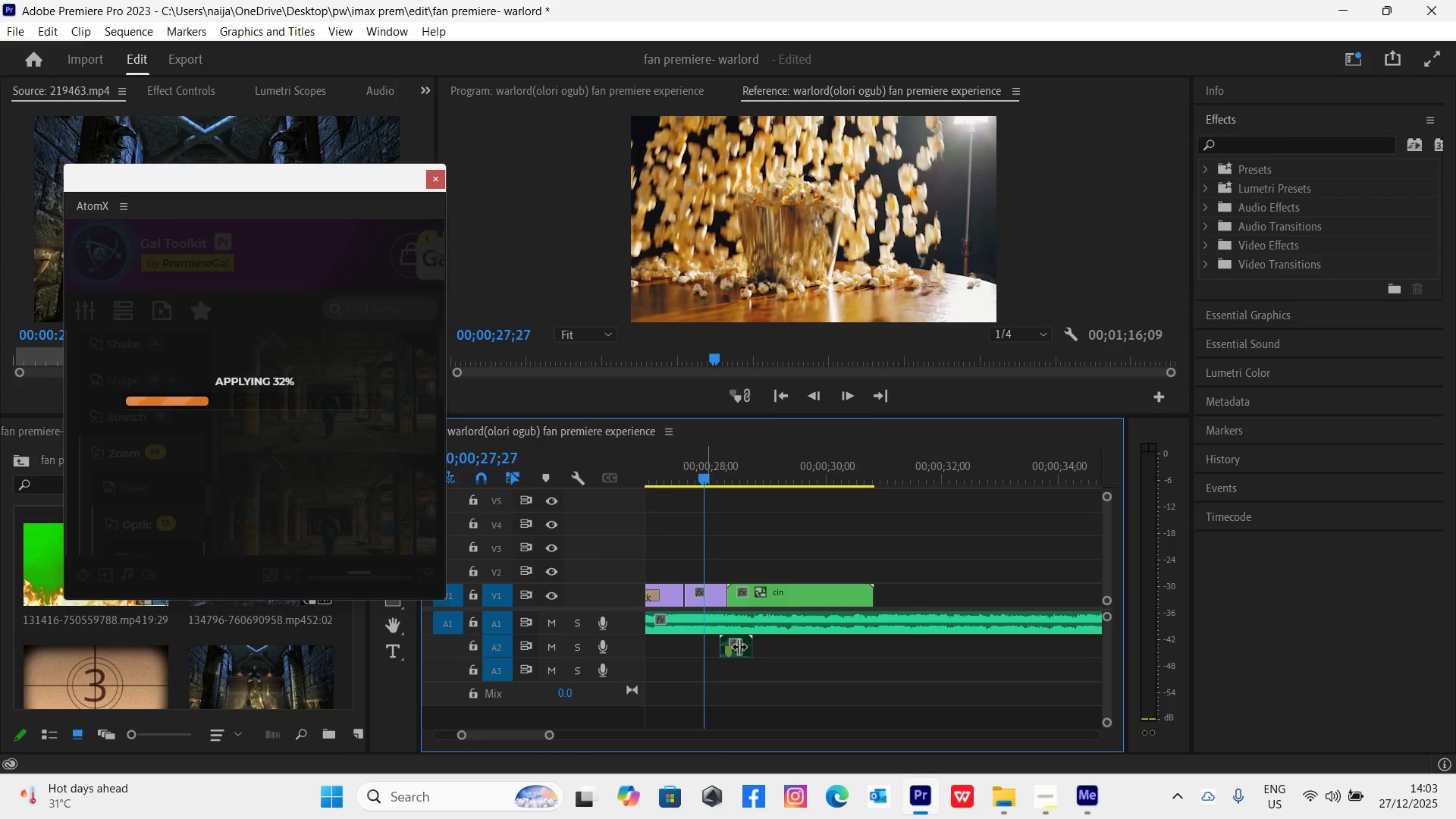 
key(Control+C)
 